 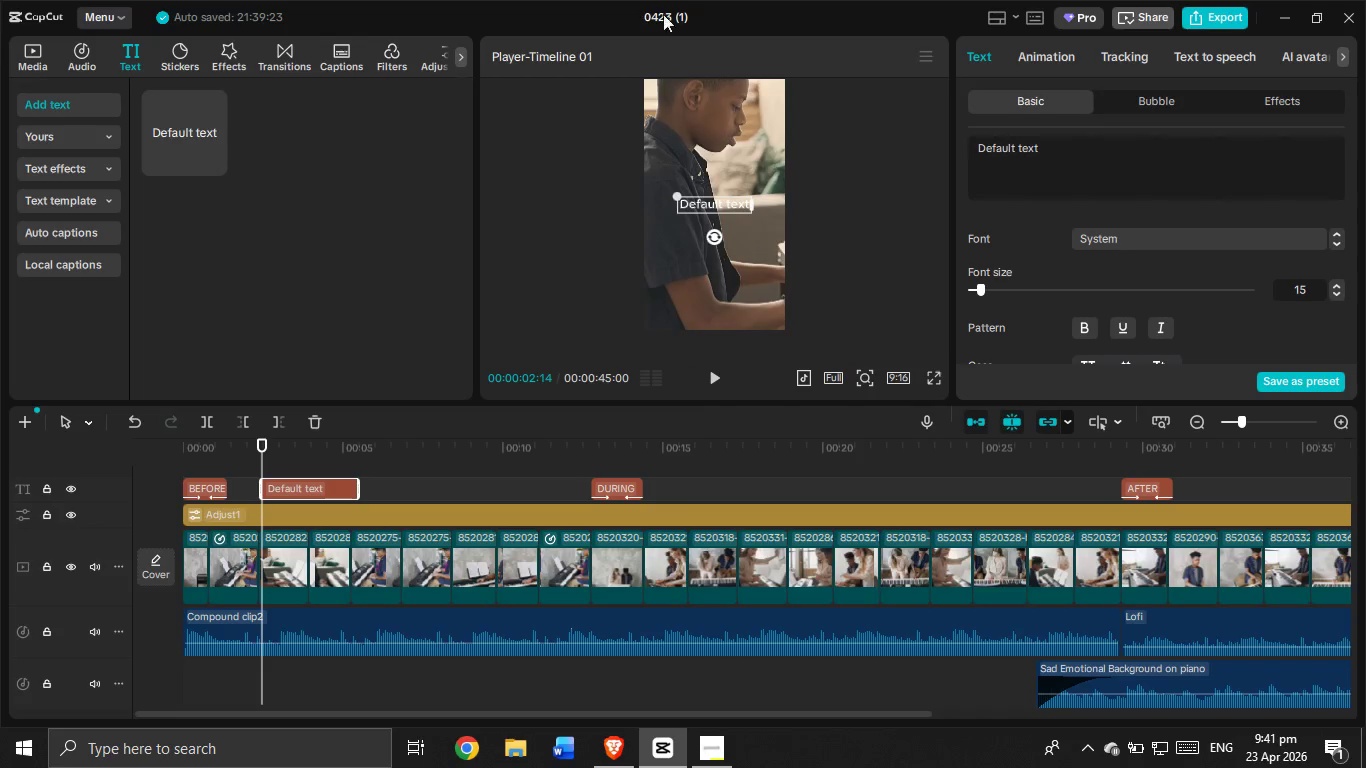 
key(Alt+Tab)
 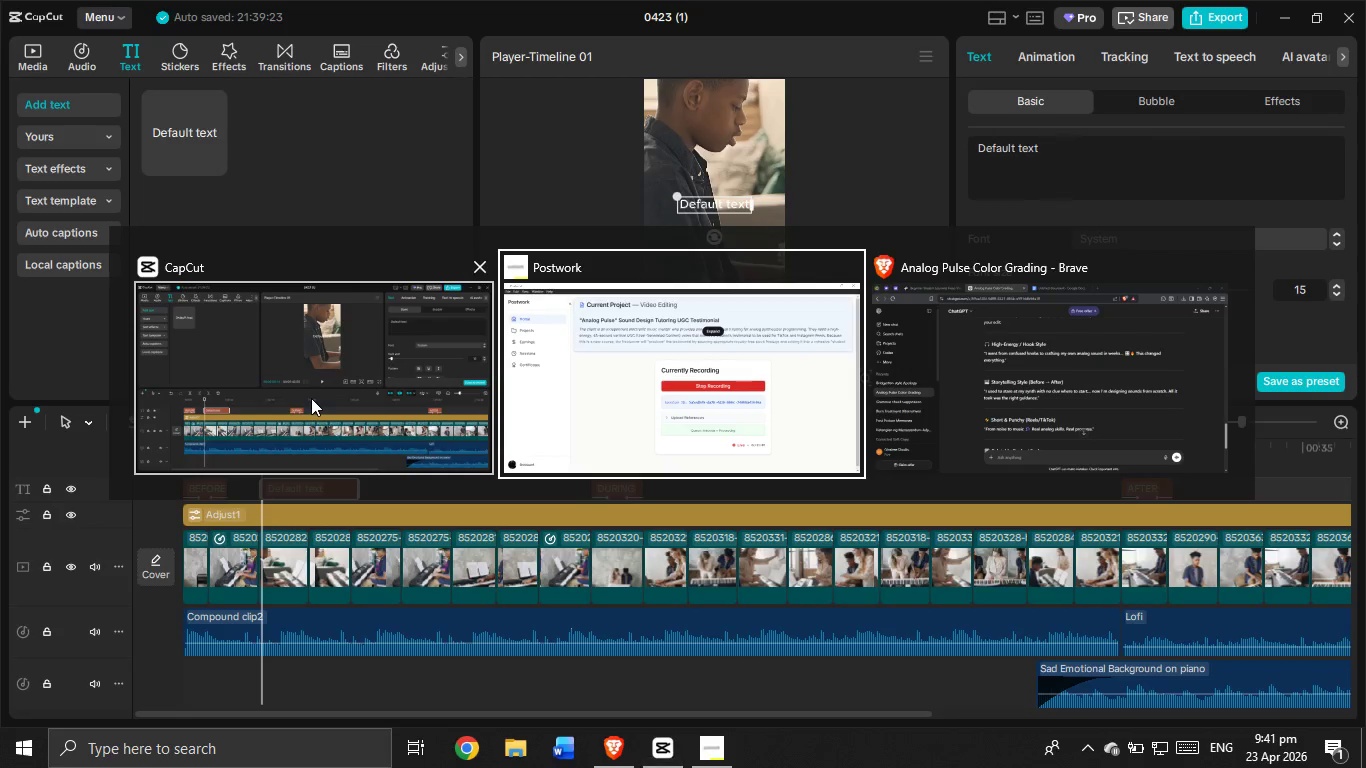 
key(Alt+Tab)
 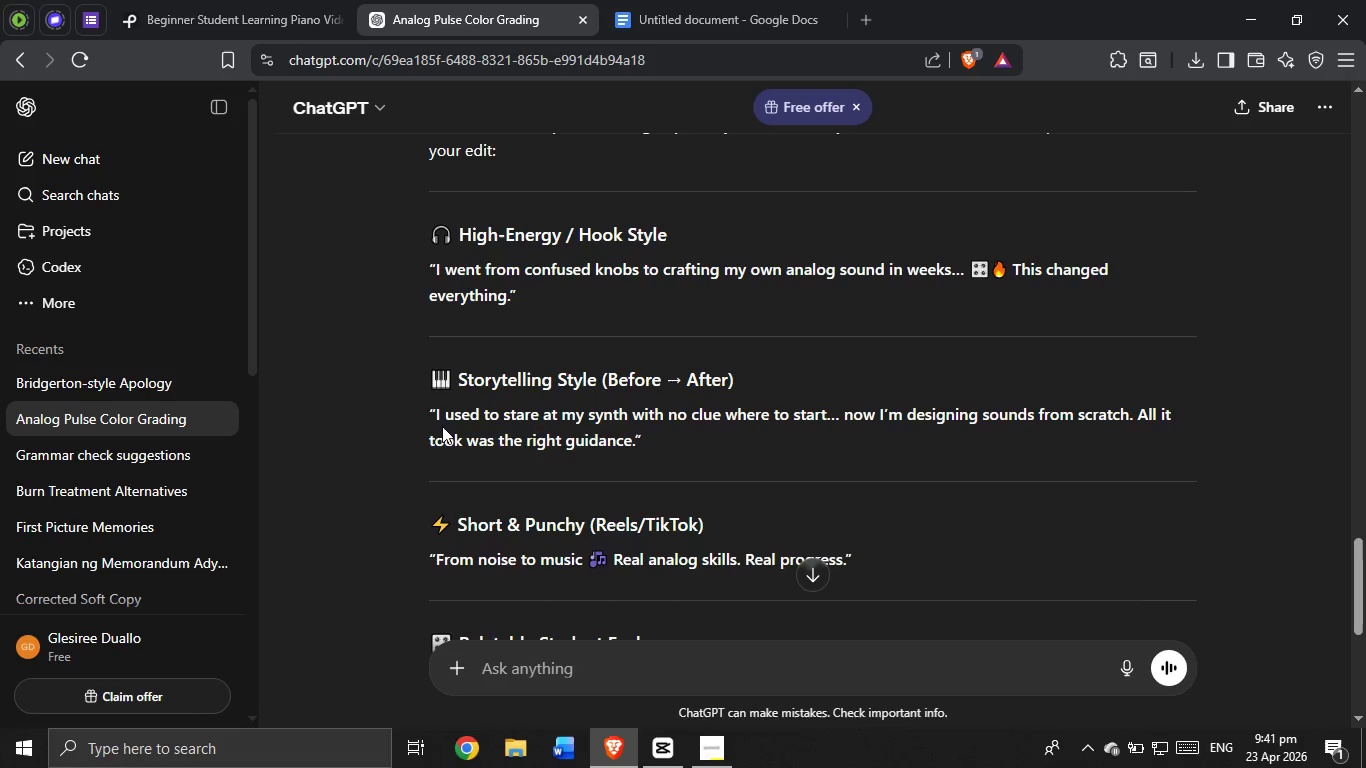 
left_click_drag(start_coordinate=[435, 416], to_coordinate=[846, 423])
 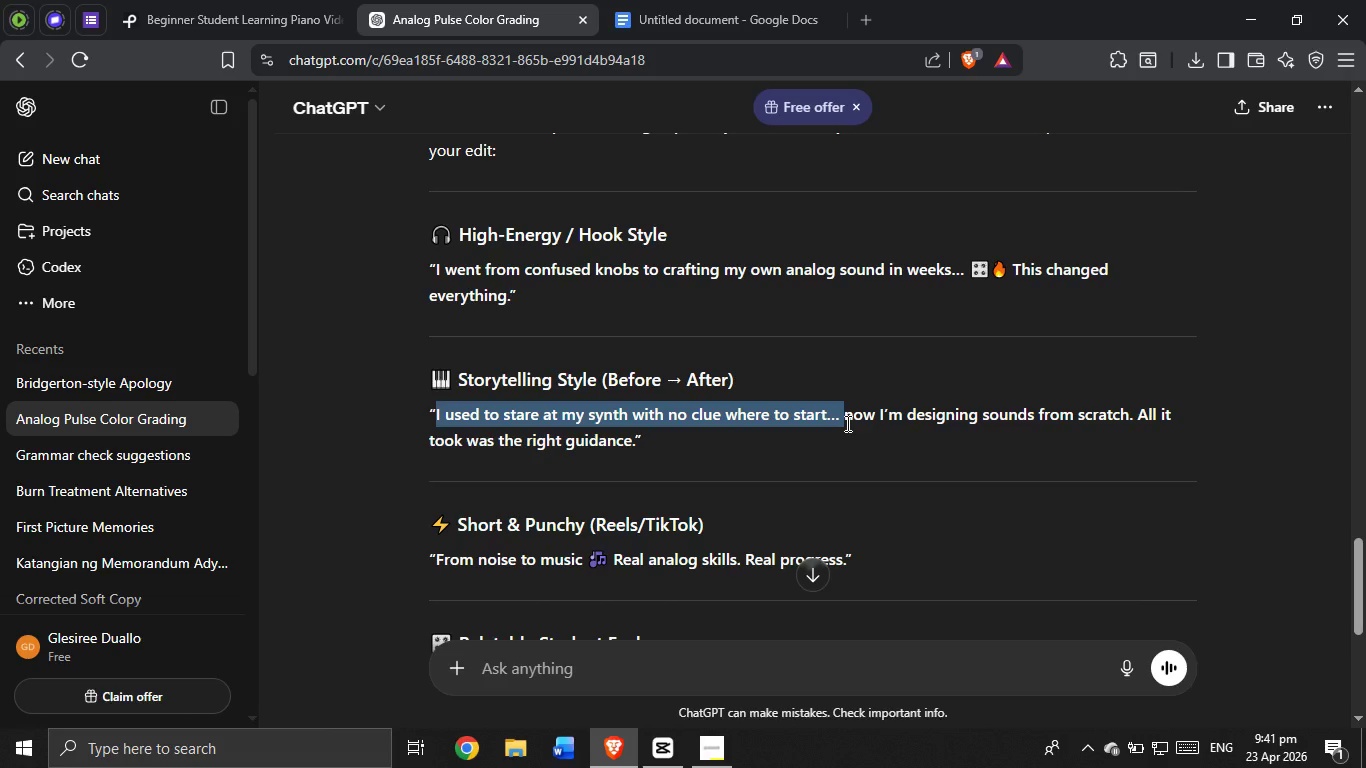 
key(Control+C)
 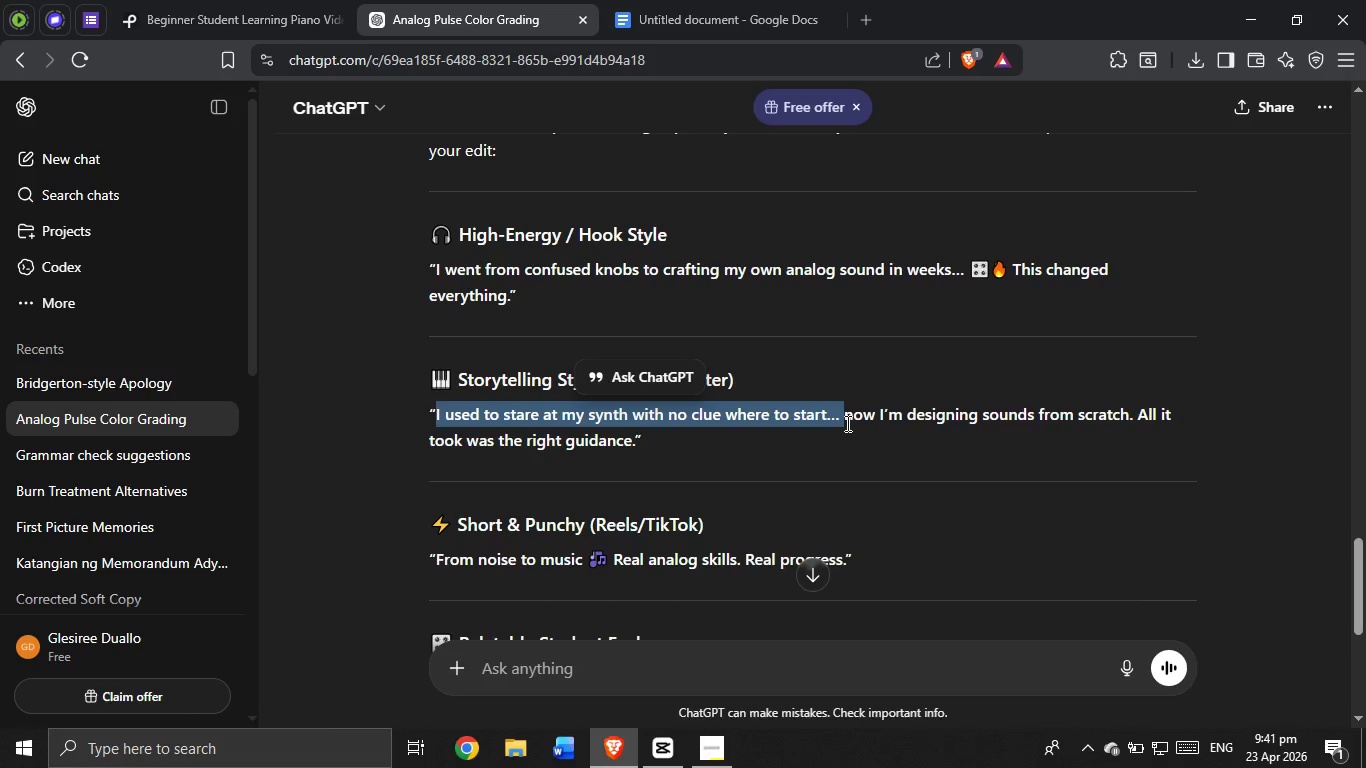 
key(Alt+AltLeft)
 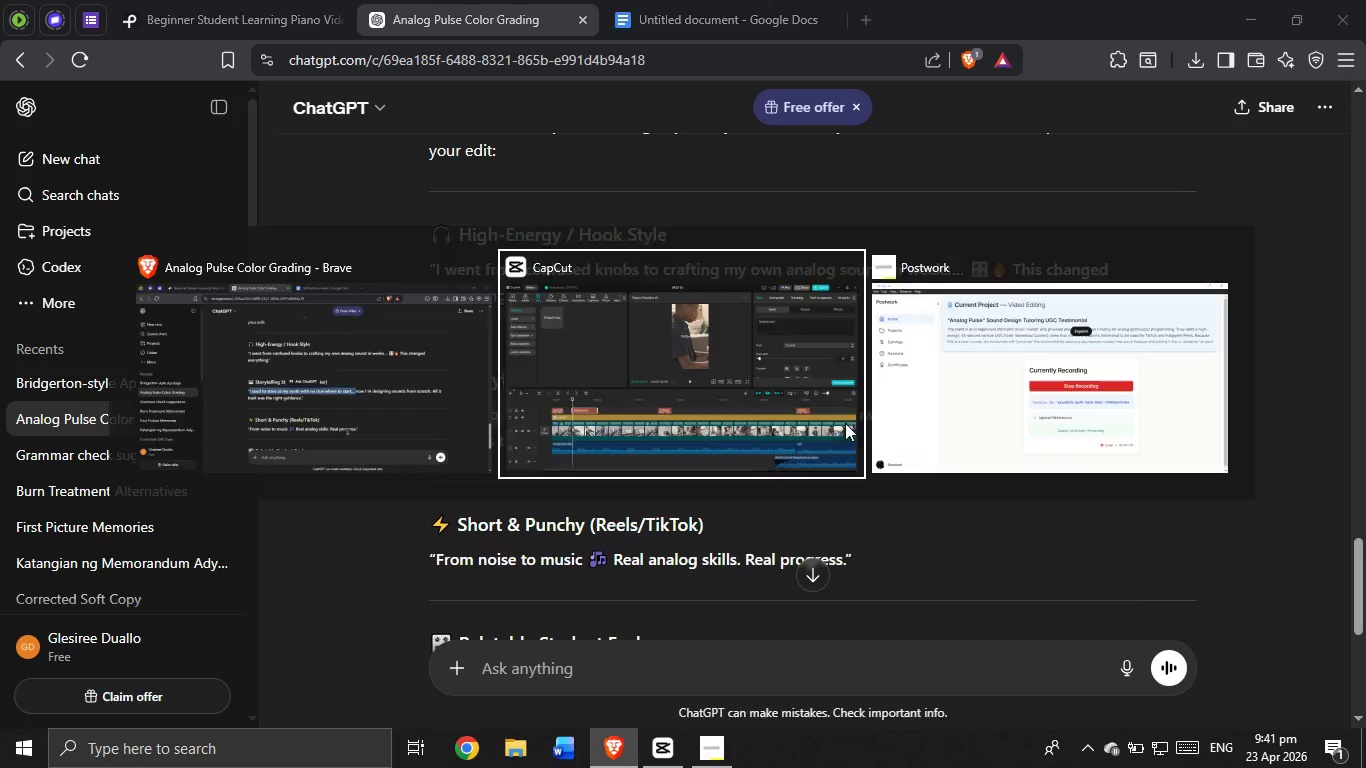 
key(Alt+Tab)
 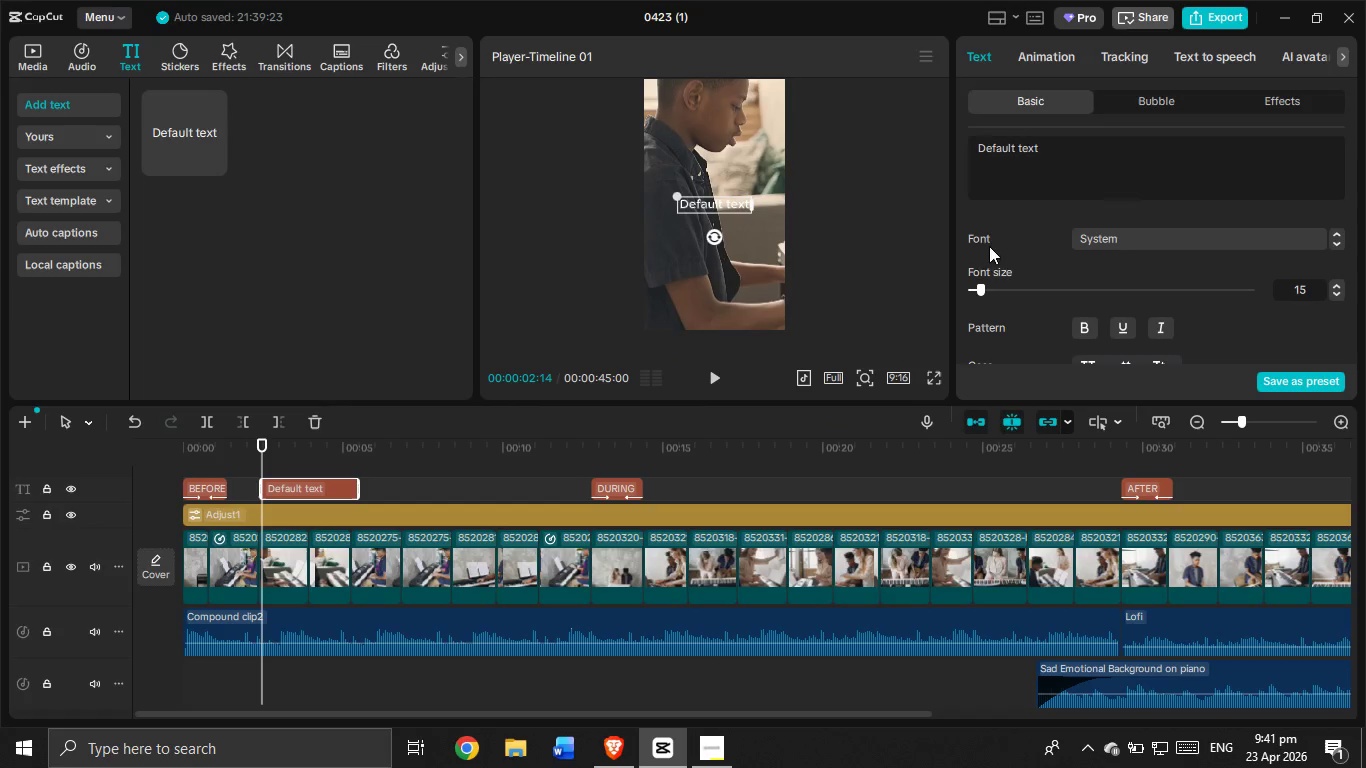 
left_click_drag(start_coordinate=[1054, 158], to_coordinate=[970, 141])
 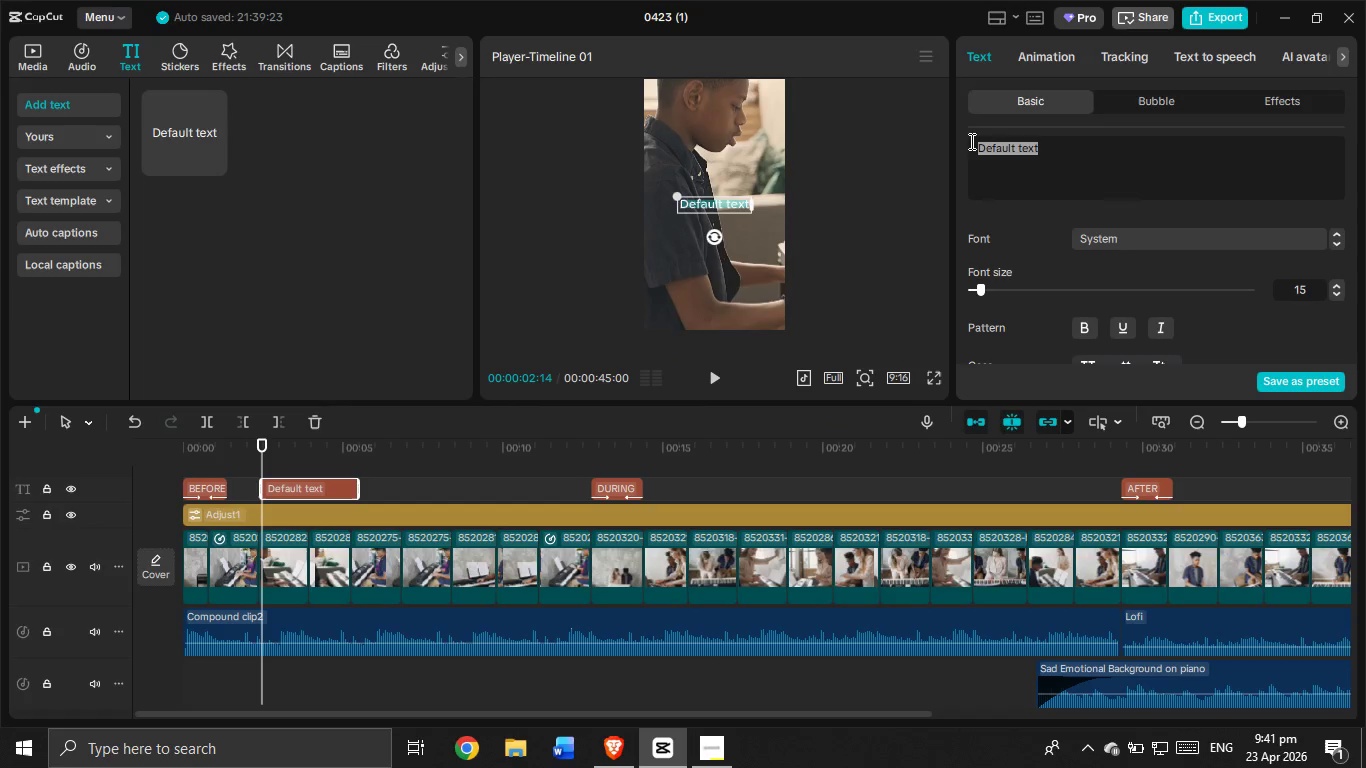 
key(Control+V)
 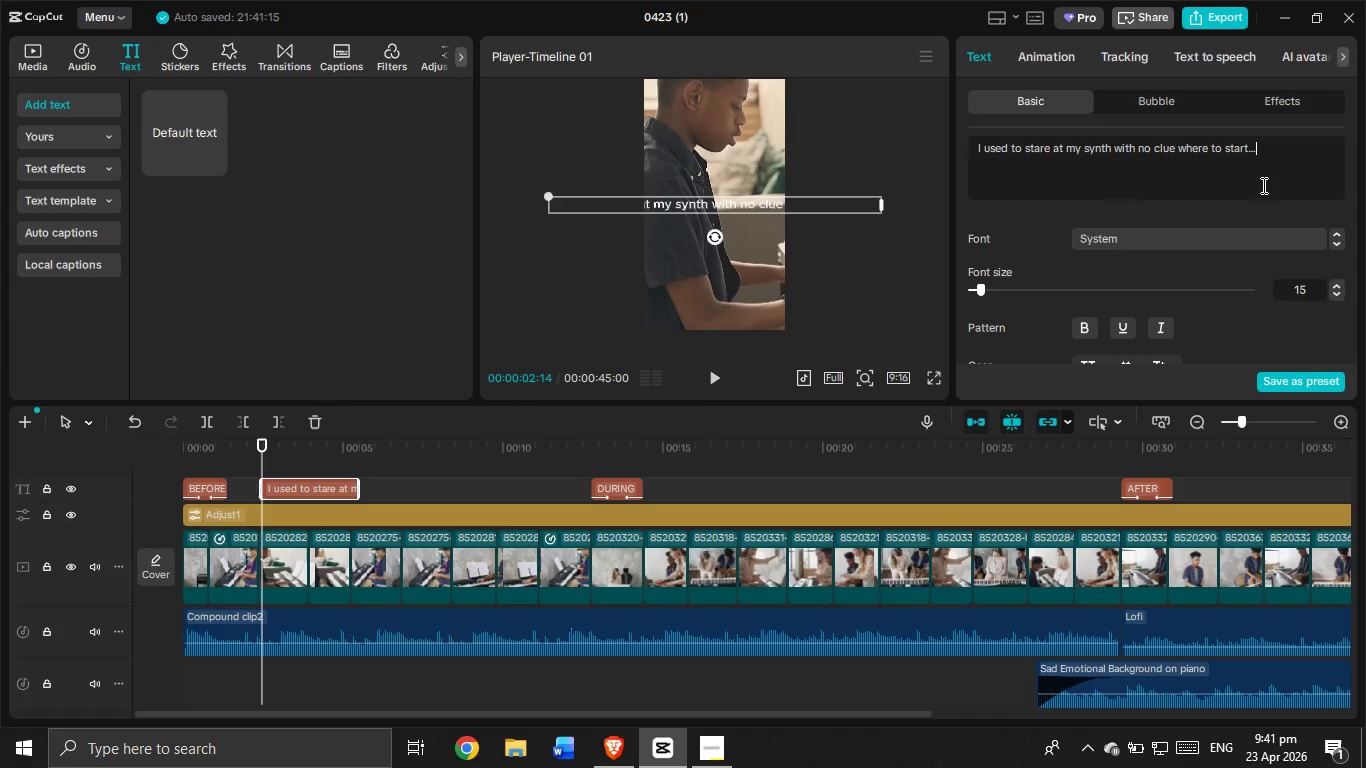 
left_click_drag(start_coordinate=[1267, 150], to_coordinate=[1126, 148])
 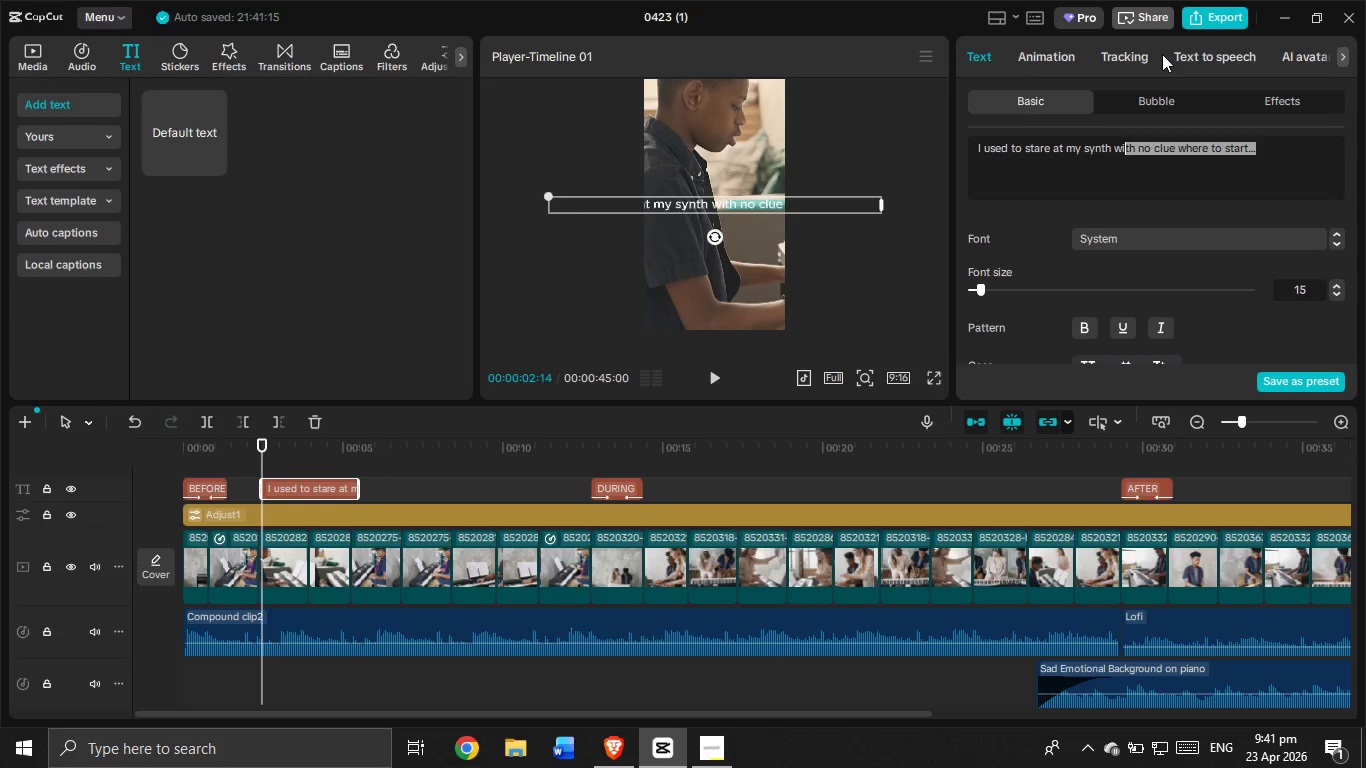 
left_click([1189, 52])
 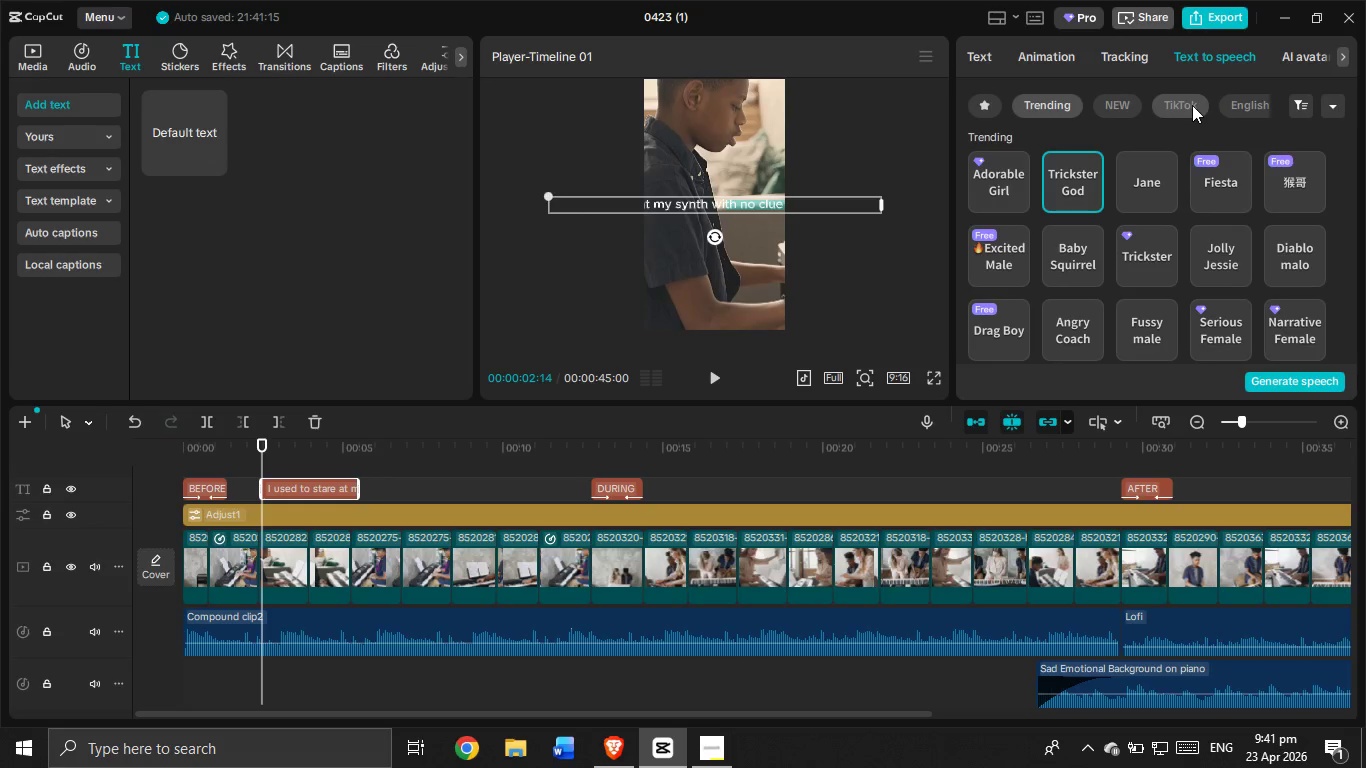 
wait(6.06)
 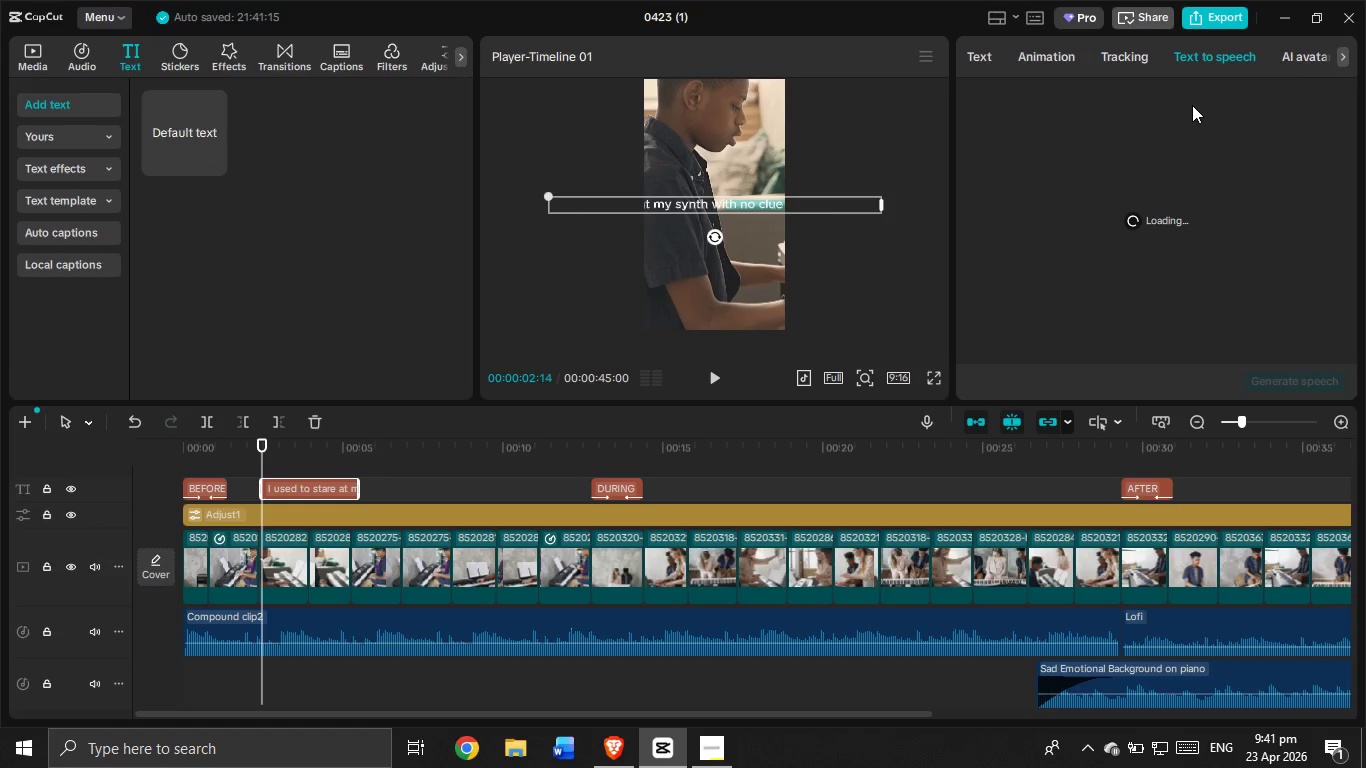 
scroll: coordinate [1188, 104], scroll_direction: none, amount: 0.0
 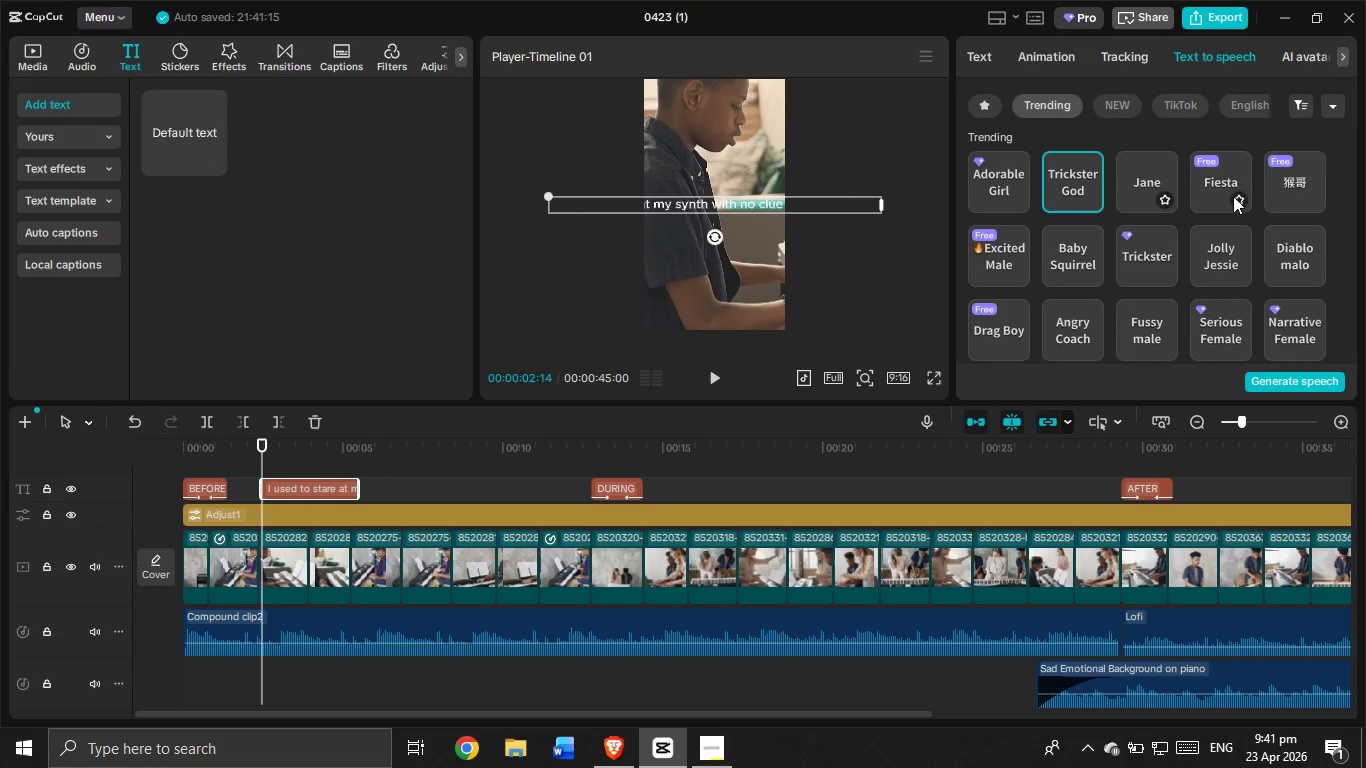 
scroll: coordinate [1257, 193], scroll_direction: down, amount: 1.0
 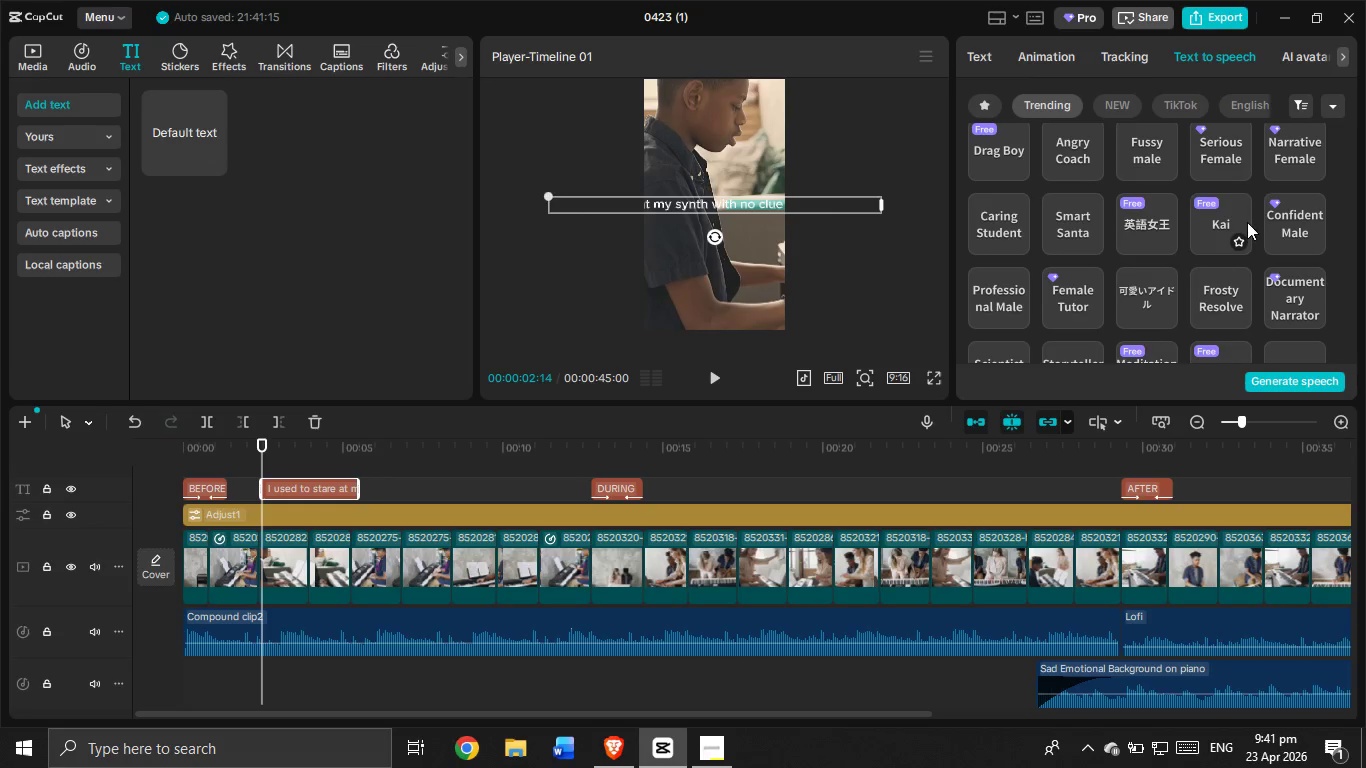 
scroll: coordinate [1132, 218], scroll_direction: up, amount: 1.0
 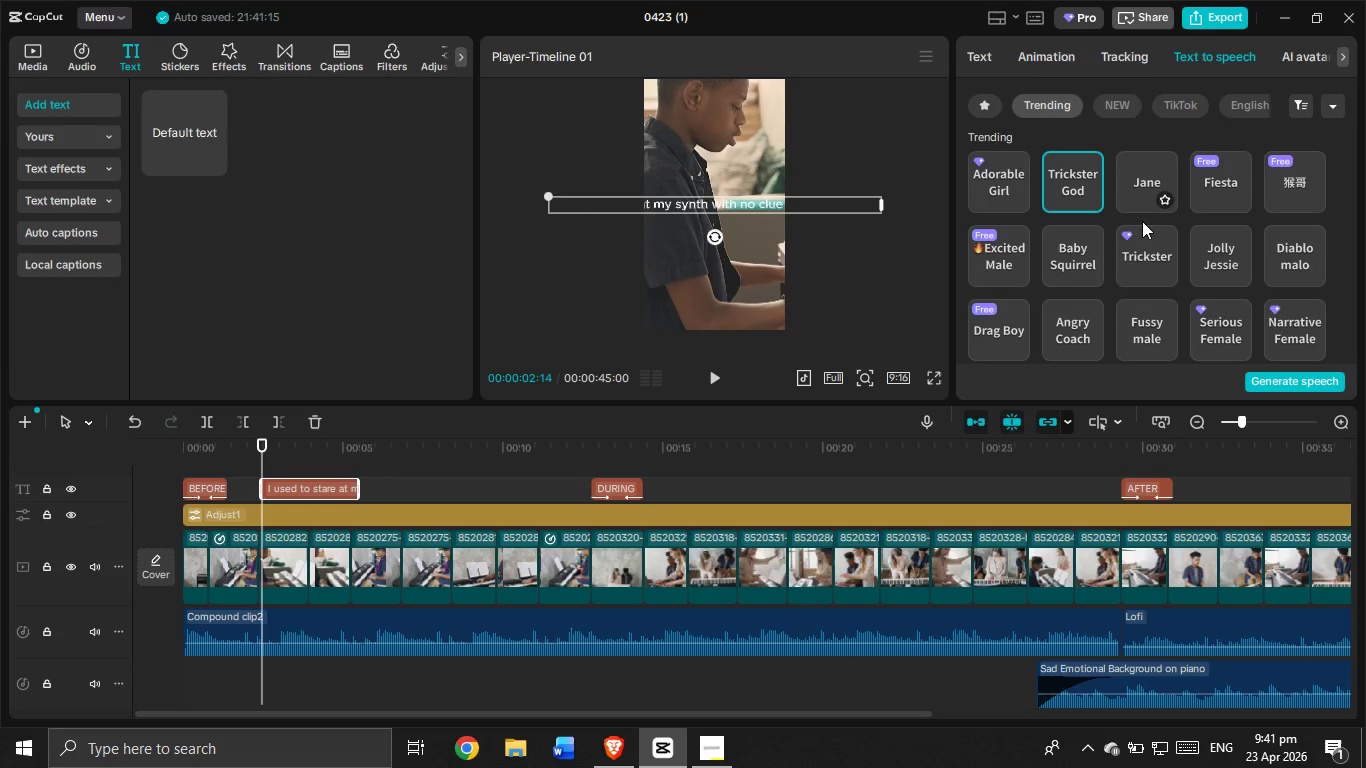 
scroll: coordinate [1134, 241], scroll_direction: none, amount: 0.0
 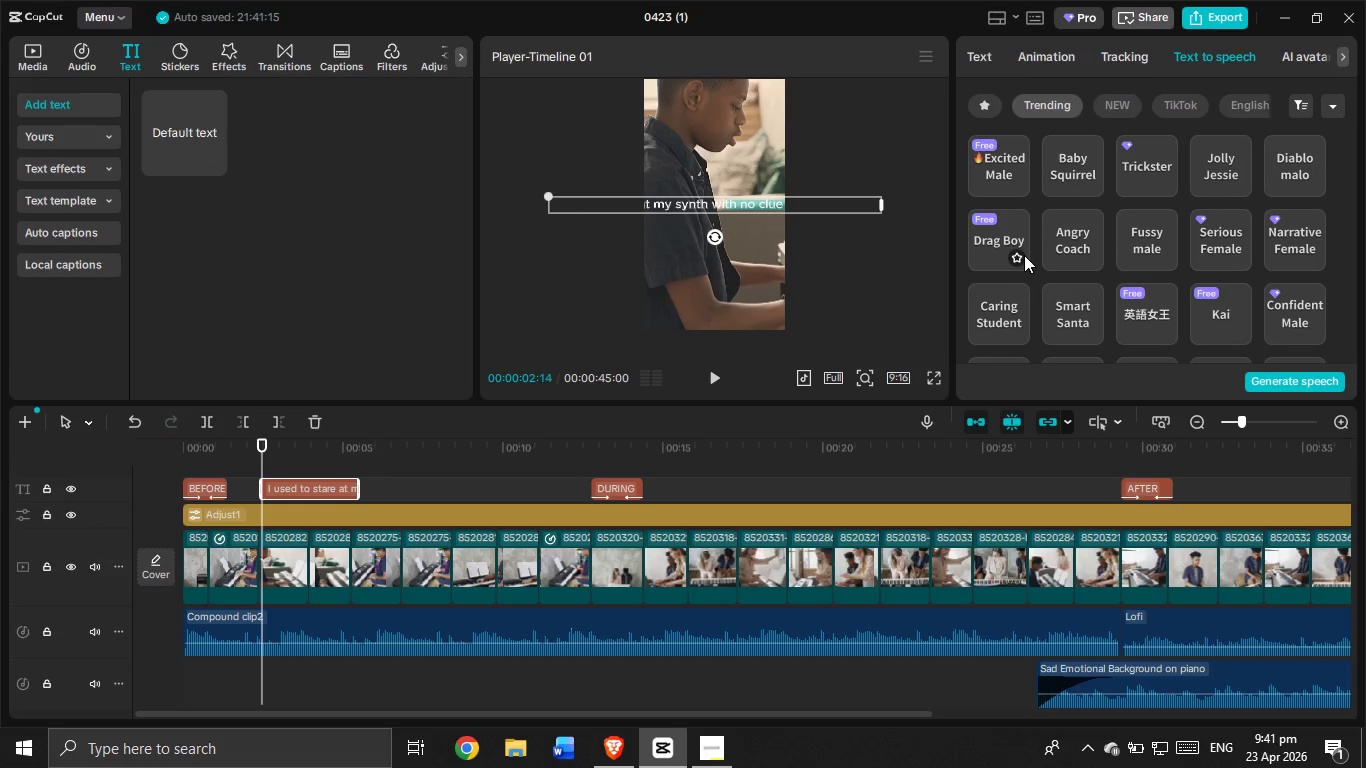 
left_click([995, 300])
 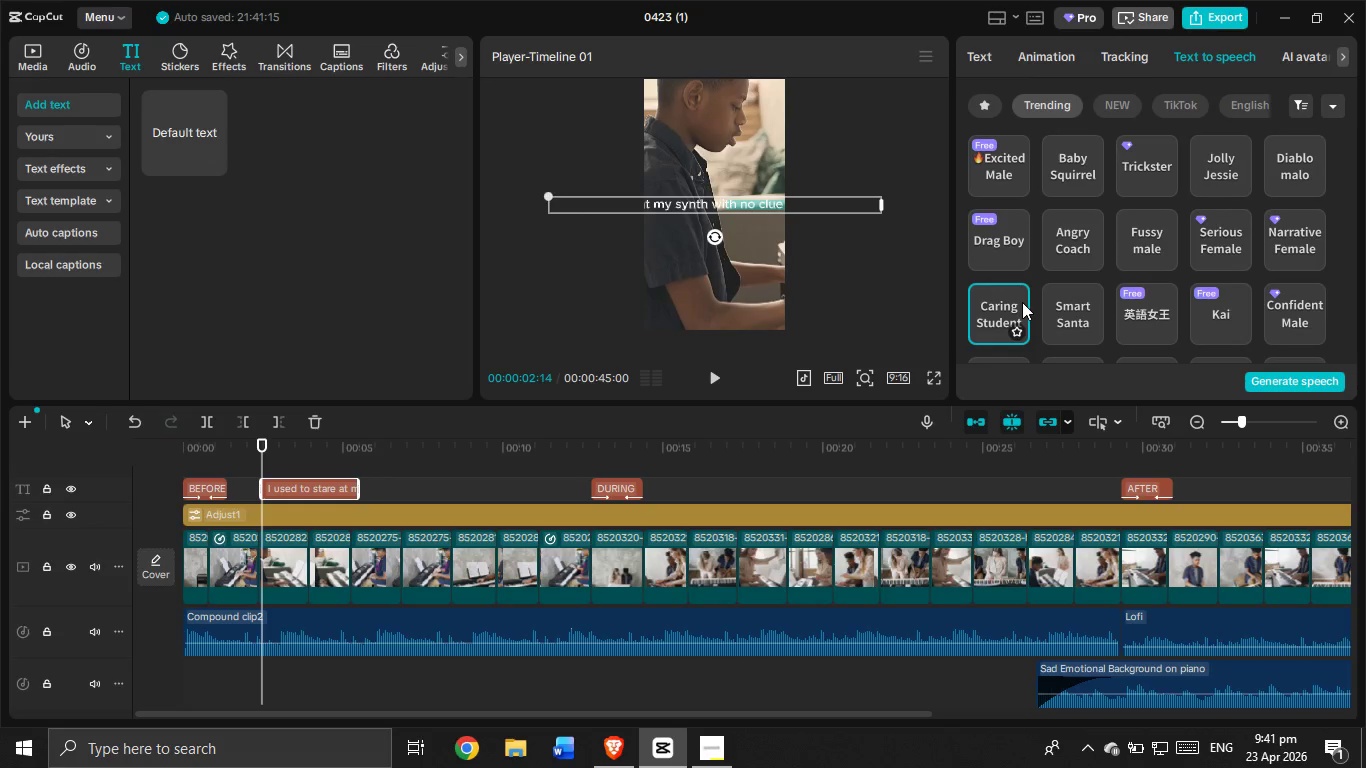 
scroll: coordinate [1256, 258], scroll_direction: down, amount: 6.0
 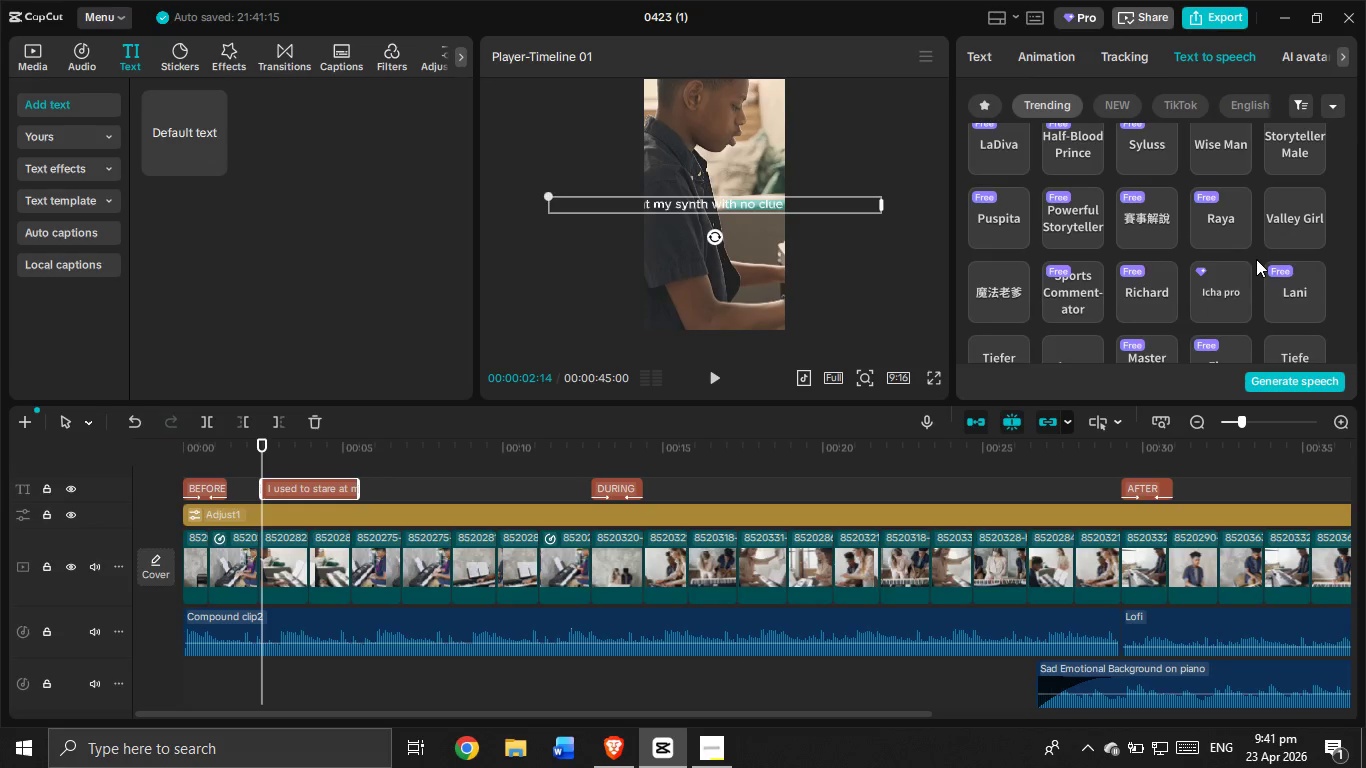 
scroll: coordinate [1256, 259], scroll_direction: down, amount: 1.0
 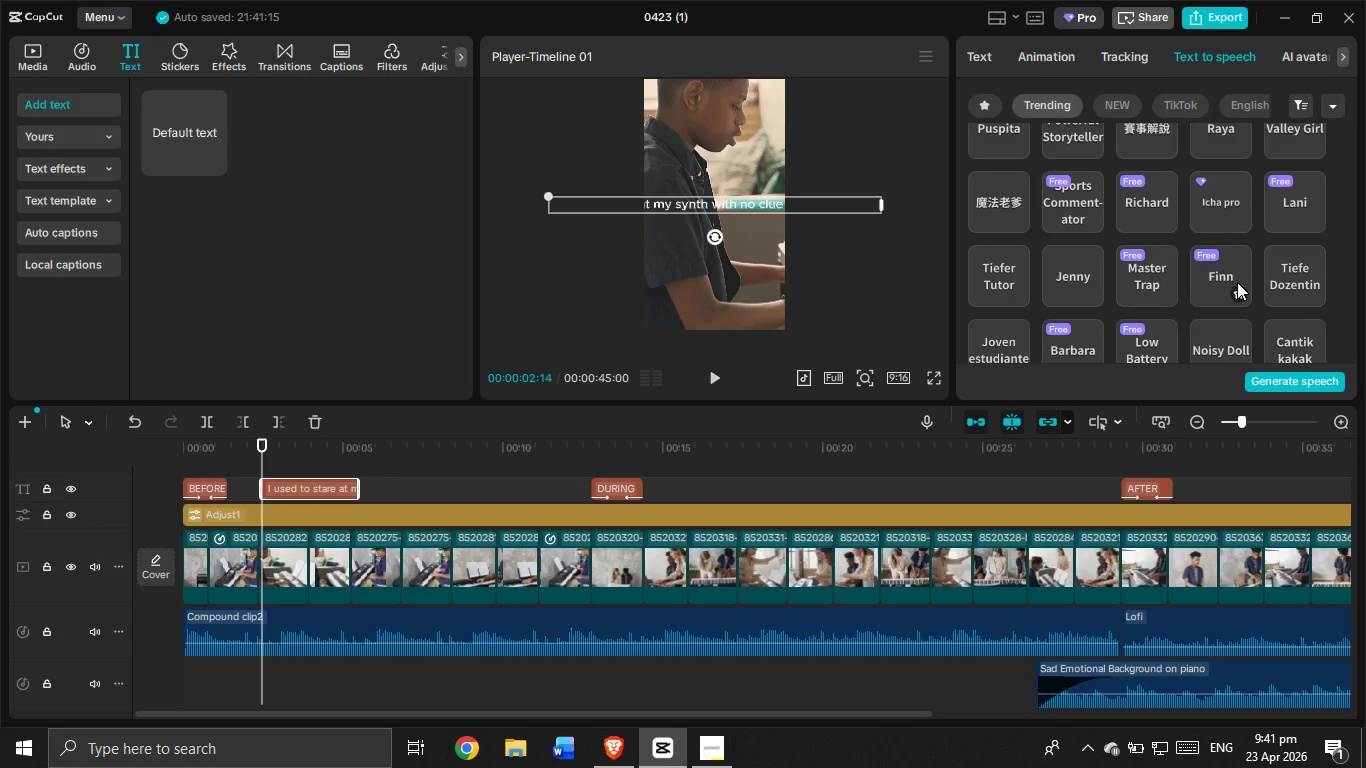 
left_click([1230, 268])
 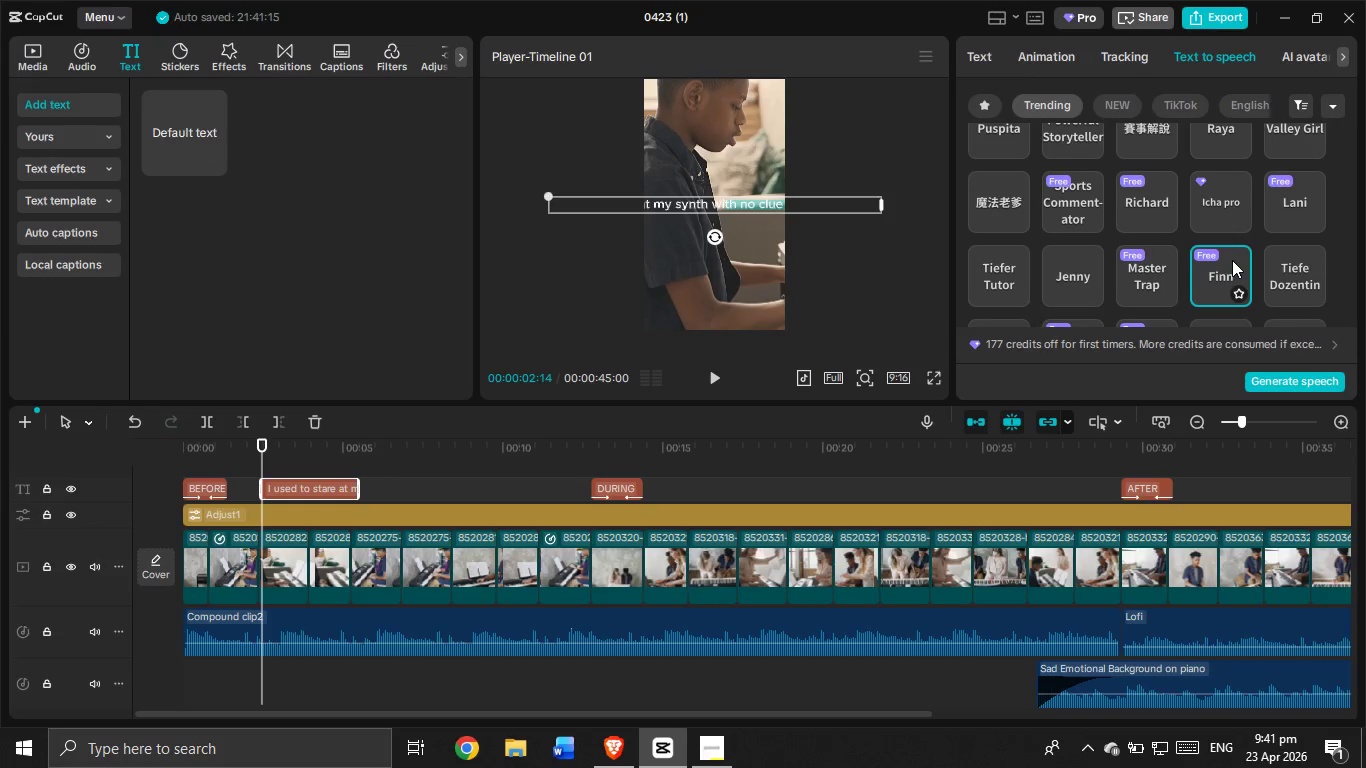 
scroll: coordinate [1244, 235], scroll_direction: down, amount: 5.0
 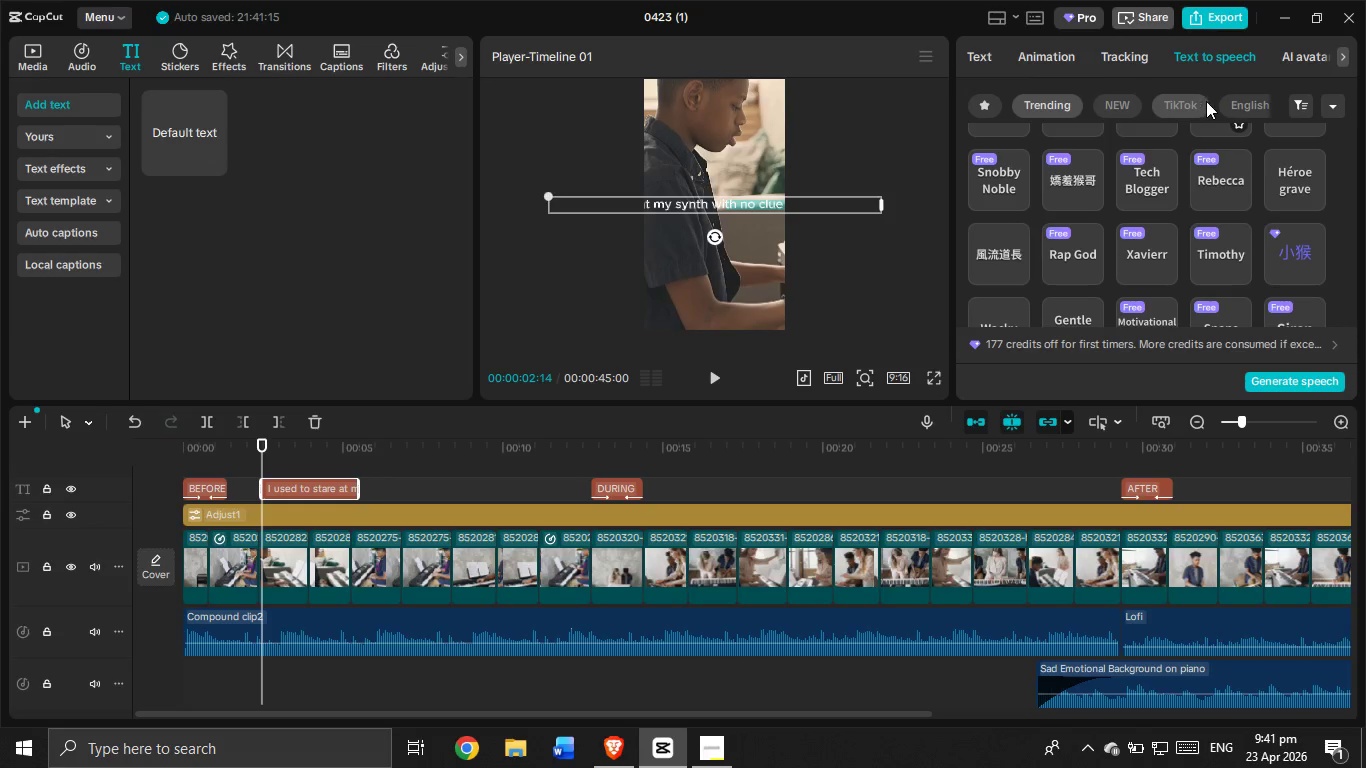 
left_click([1225, 103])
 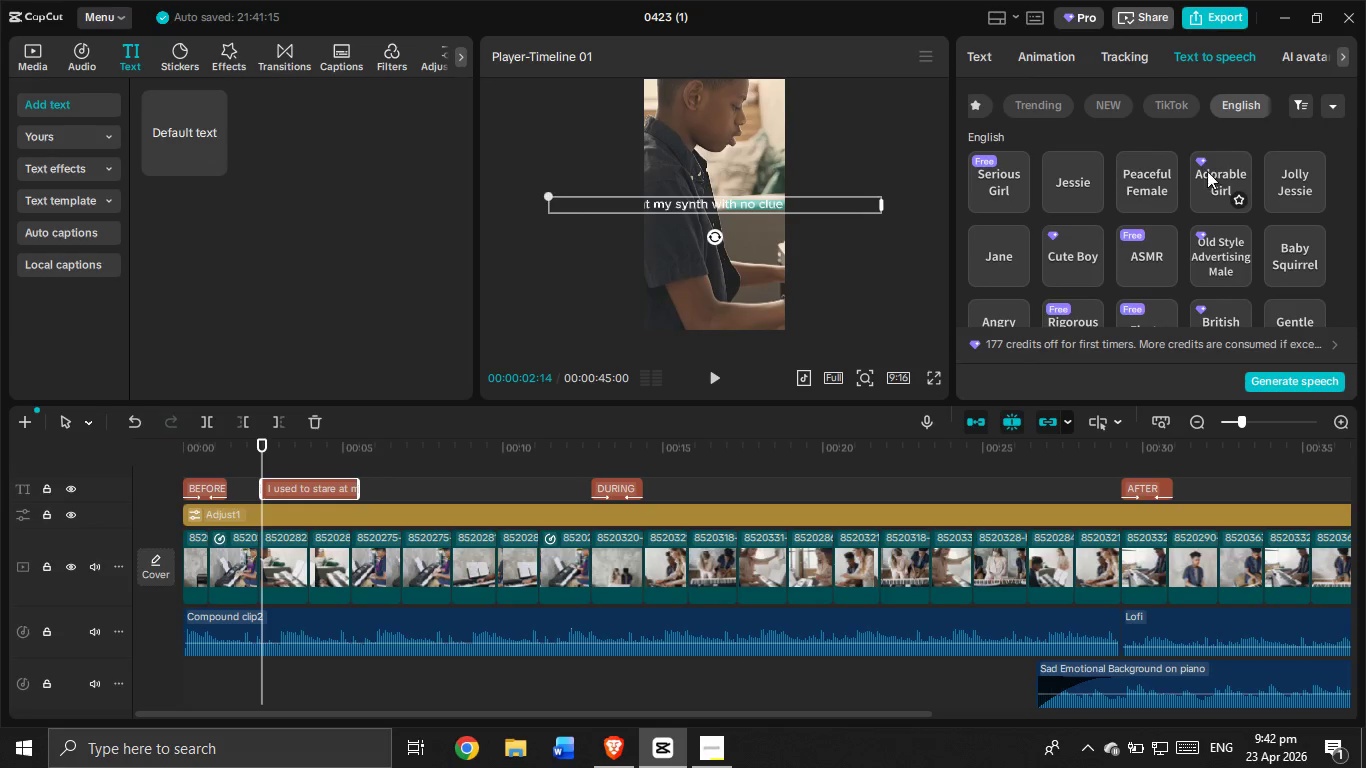 
scroll: coordinate [1167, 215], scroll_direction: down, amount: 3.0
 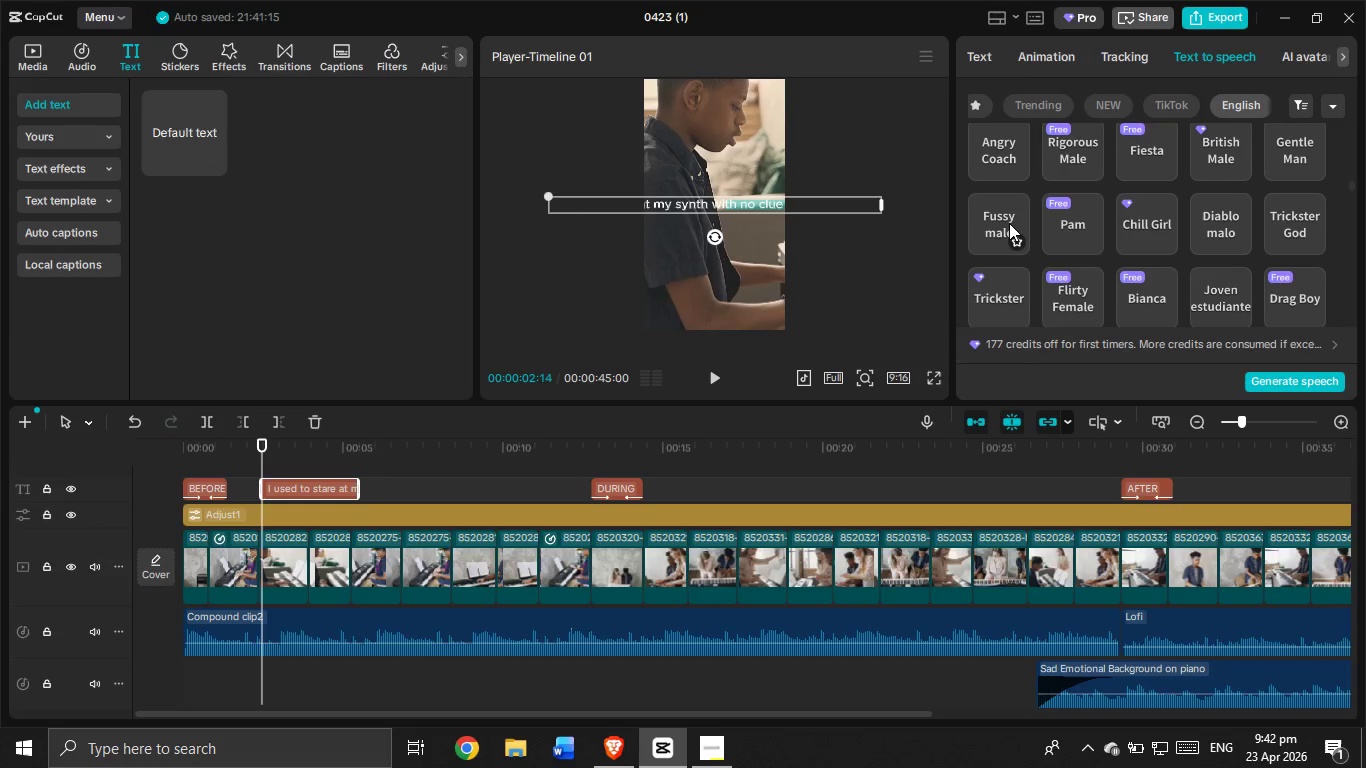 
scroll: coordinate [1009, 223], scroll_direction: none, amount: 0.0
 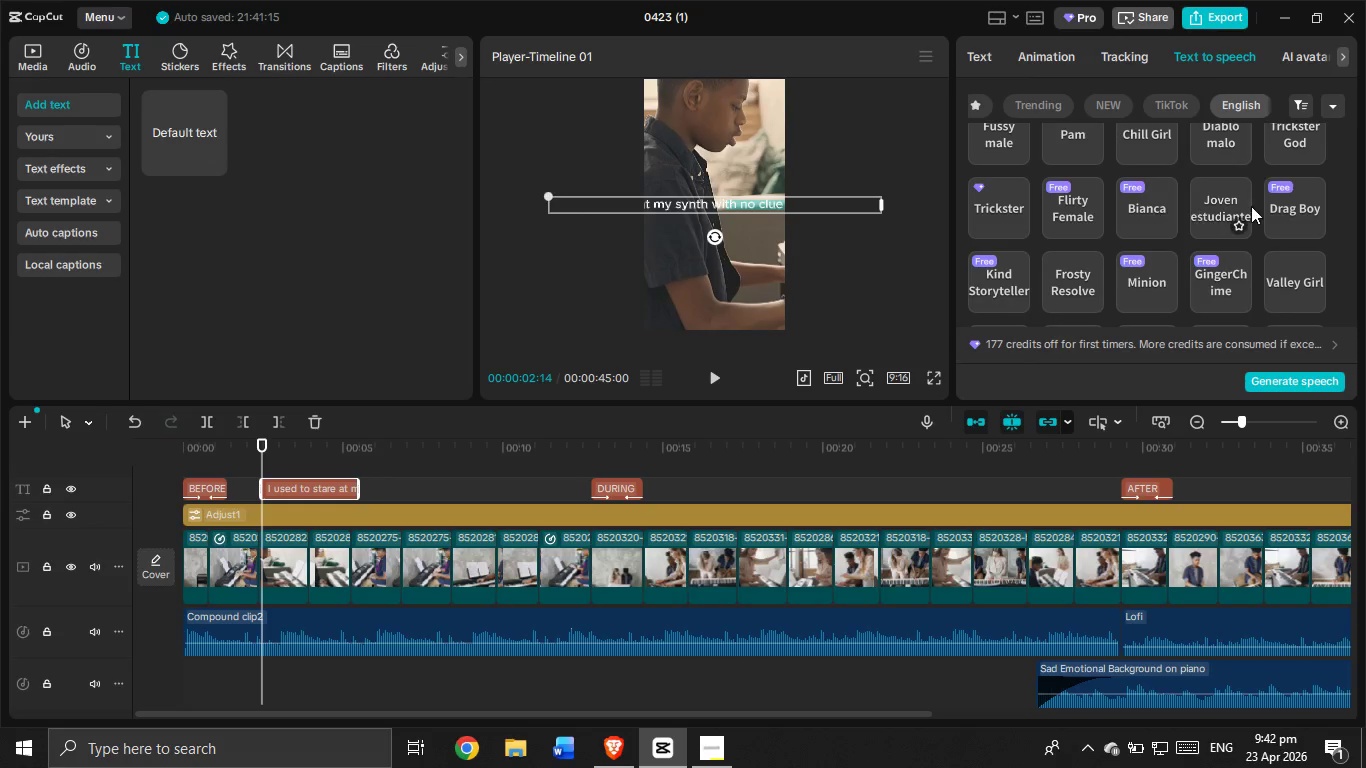 
left_click([1283, 215])
 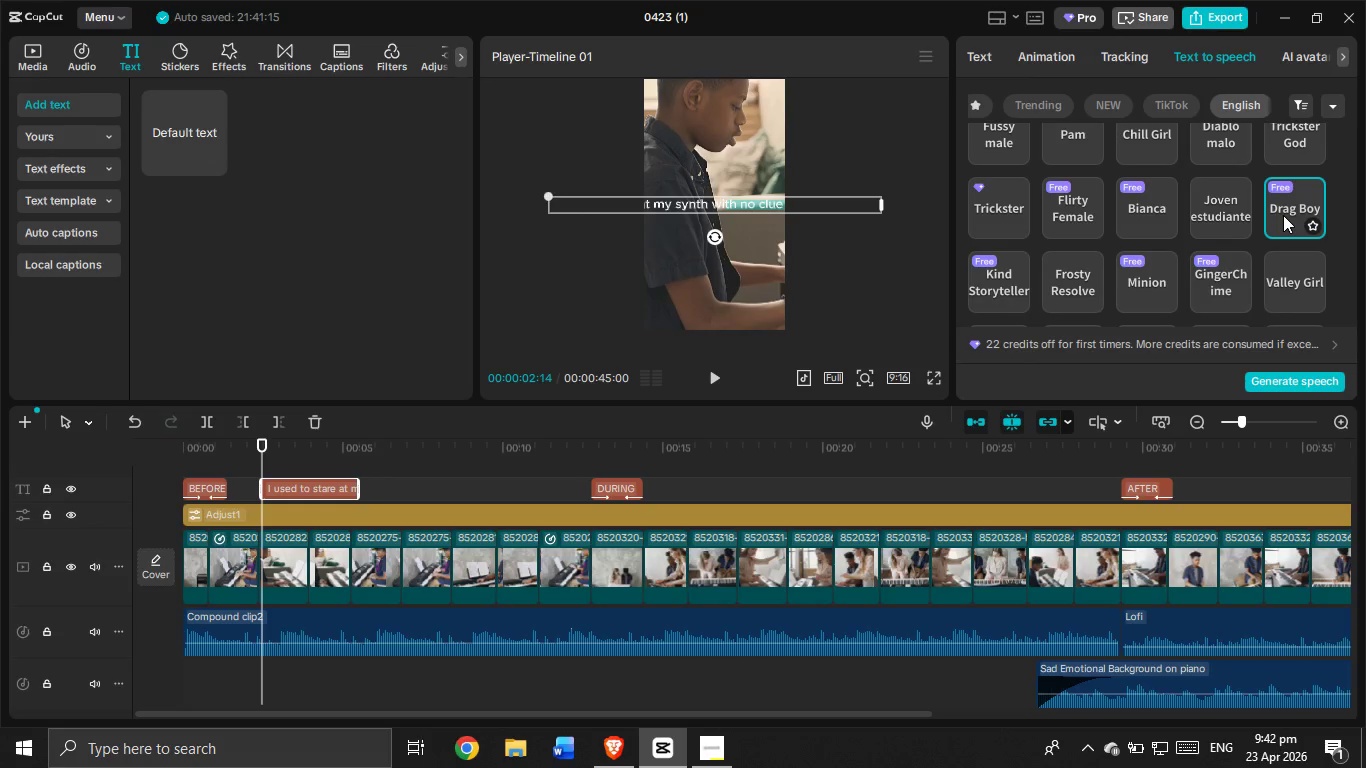 
scroll: coordinate [1021, 270], scroll_direction: down, amount: 2.0
 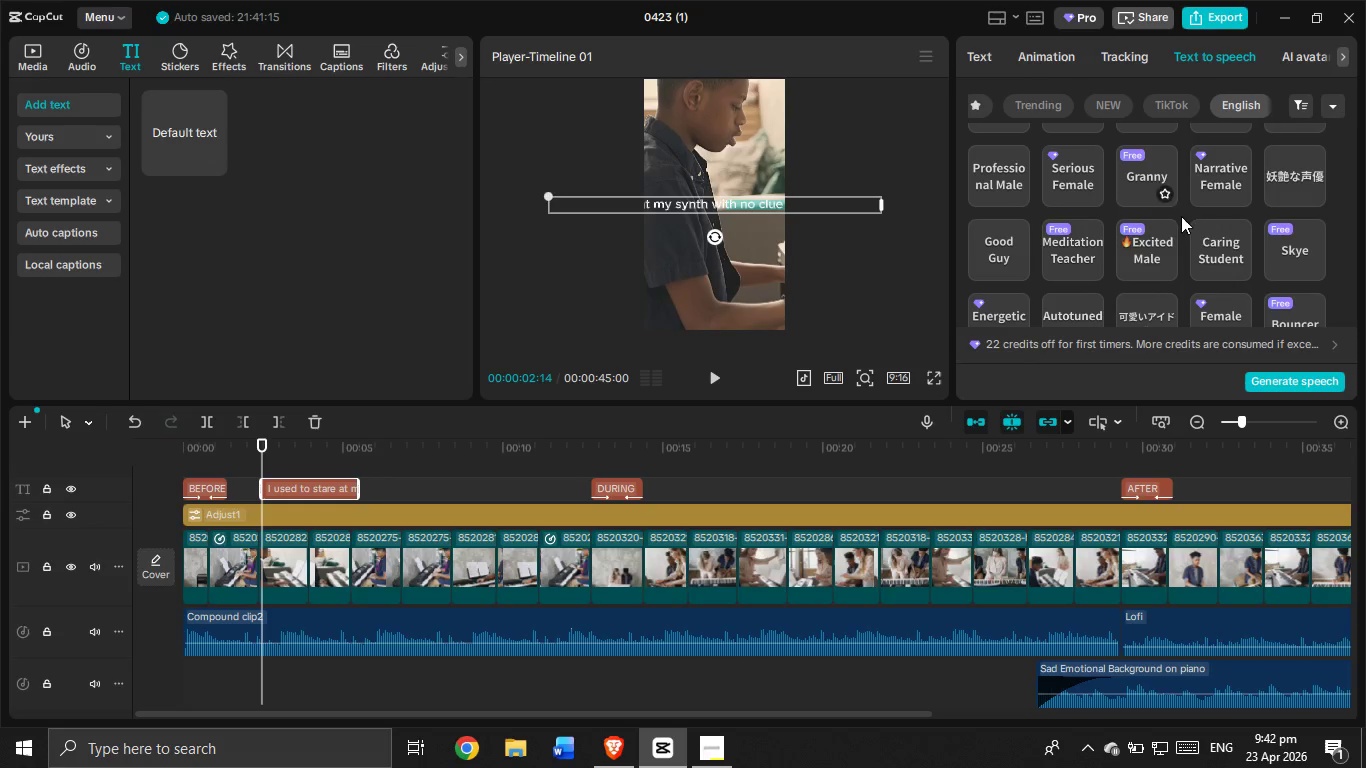 
left_click([1295, 248])
 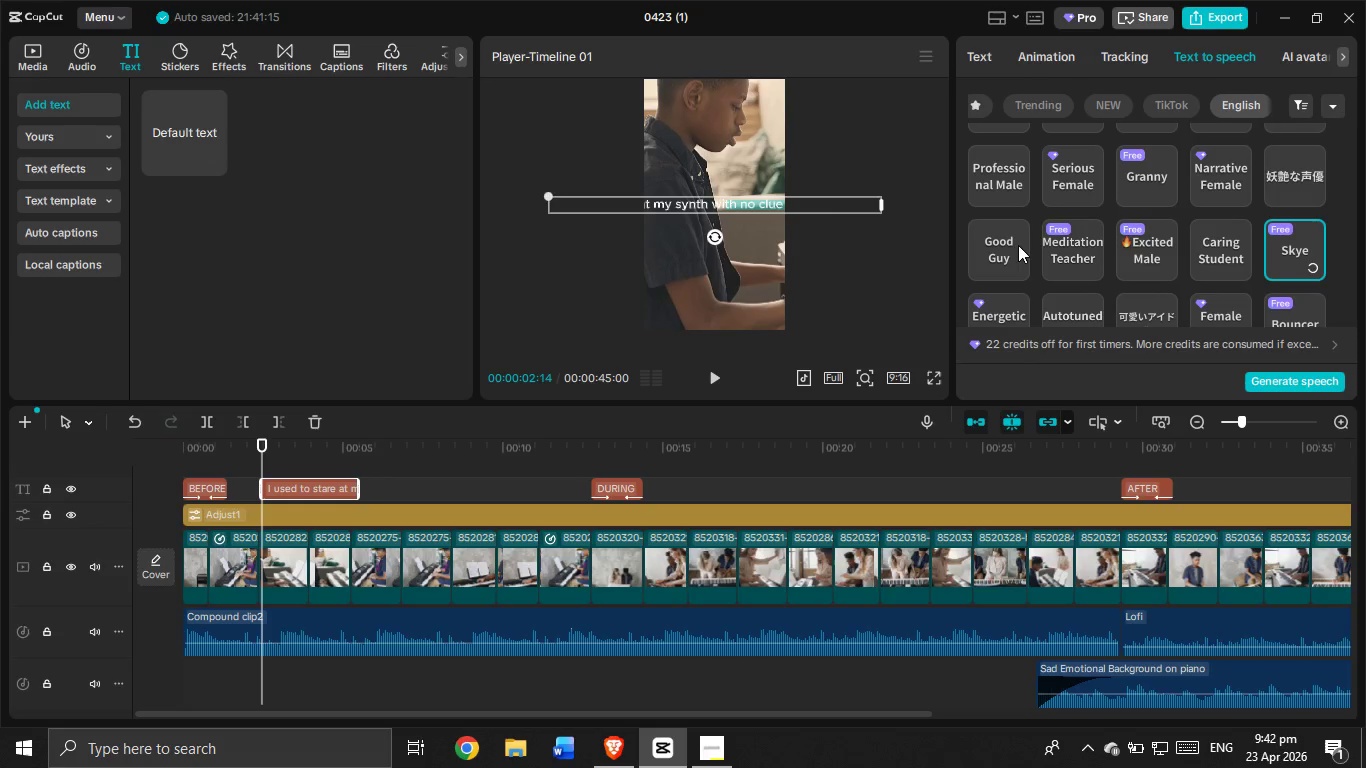 
left_click([1009, 246])
 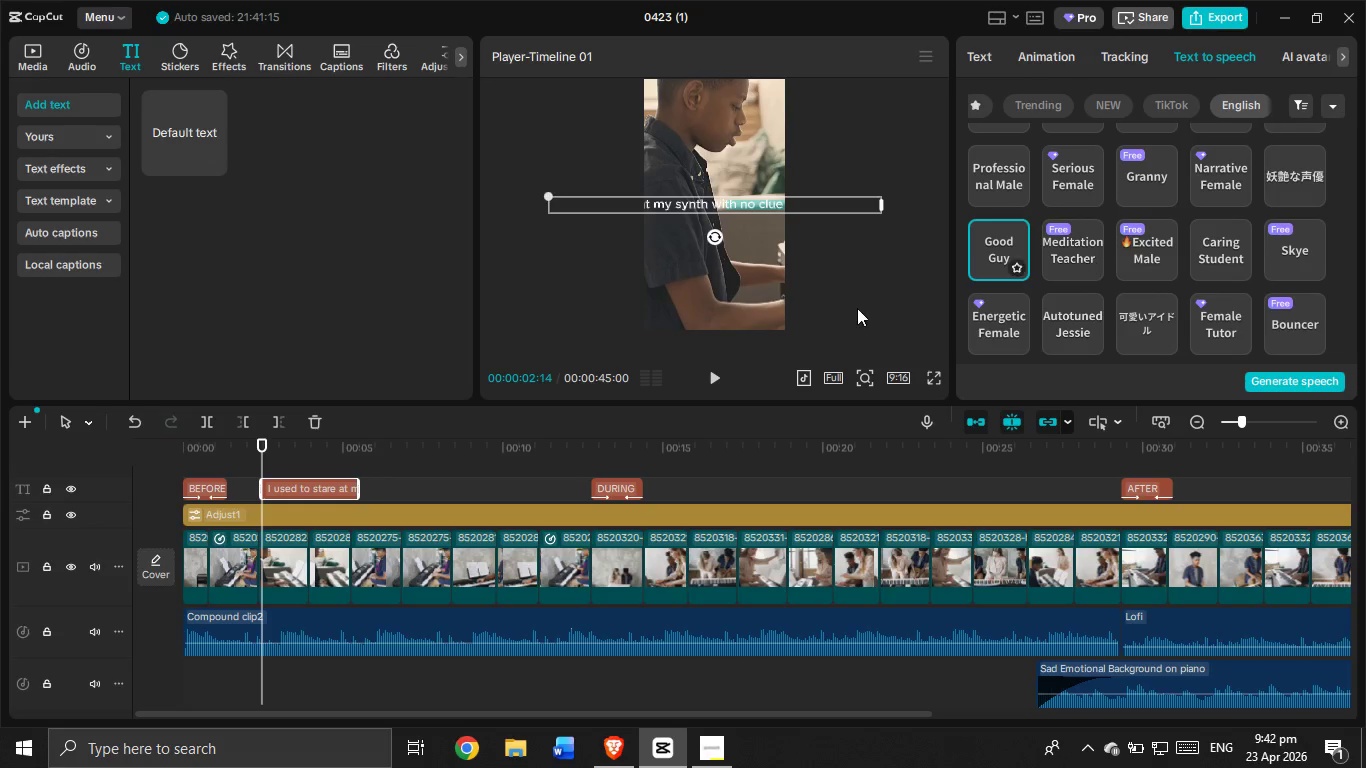 
scroll: coordinate [1129, 226], scroll_direction: down, amount: 2.0
 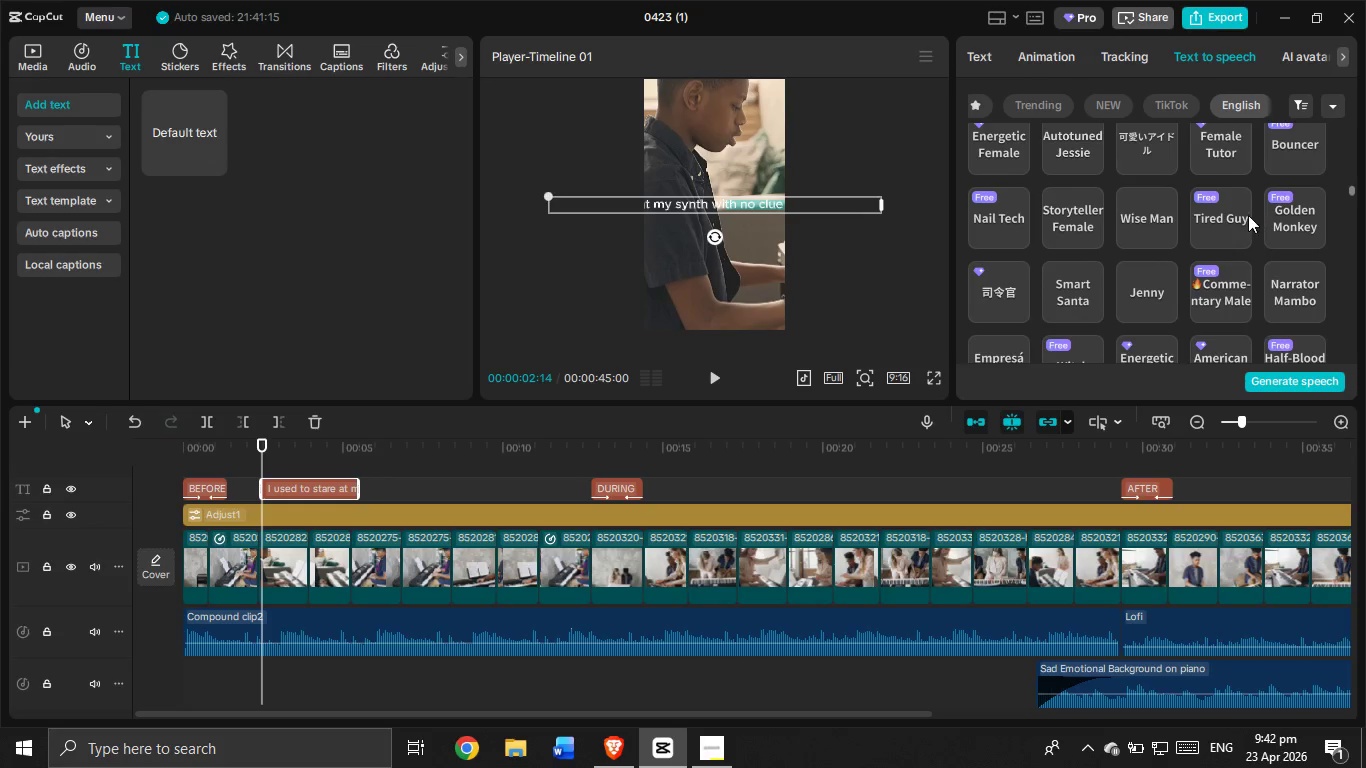 
left_click([1239, 220])
 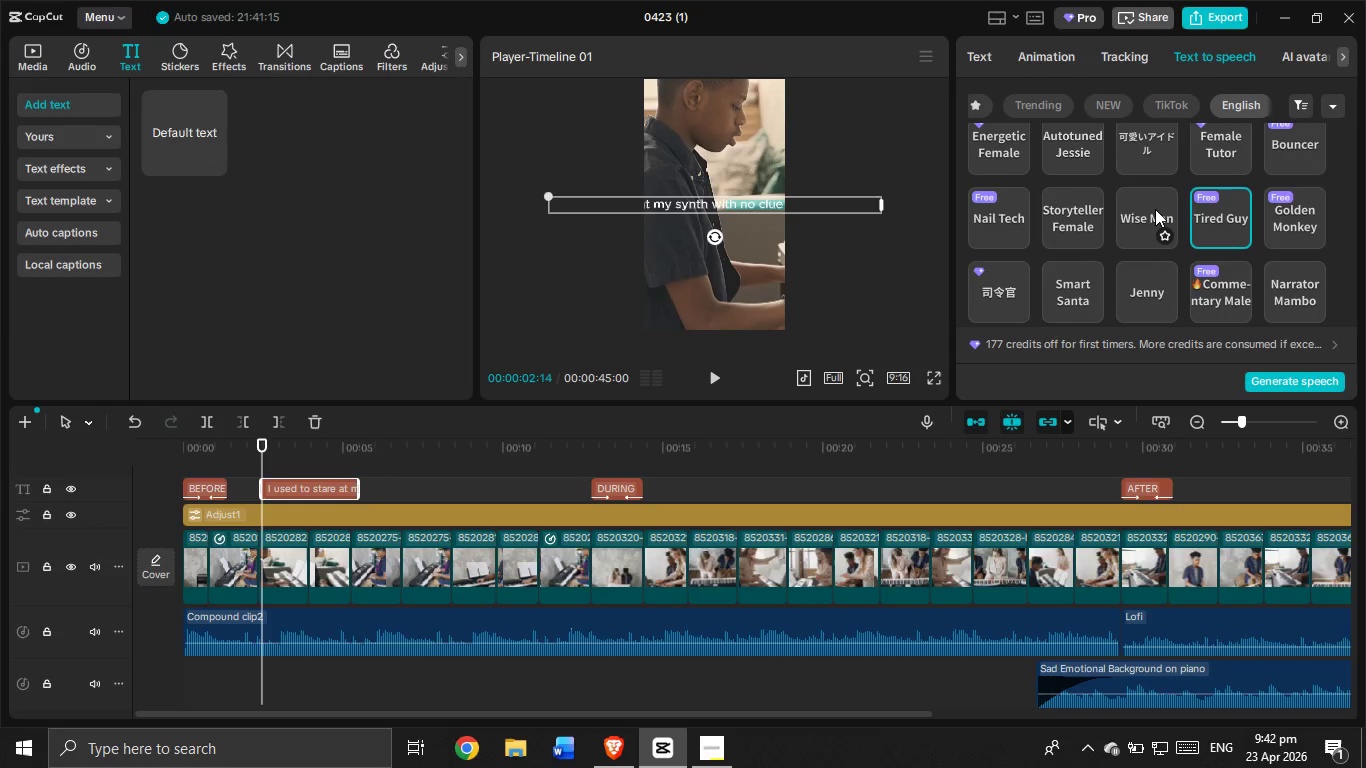 
scroll: coordinate [1155, 209], scroll_direction: down, amount: 1.0
 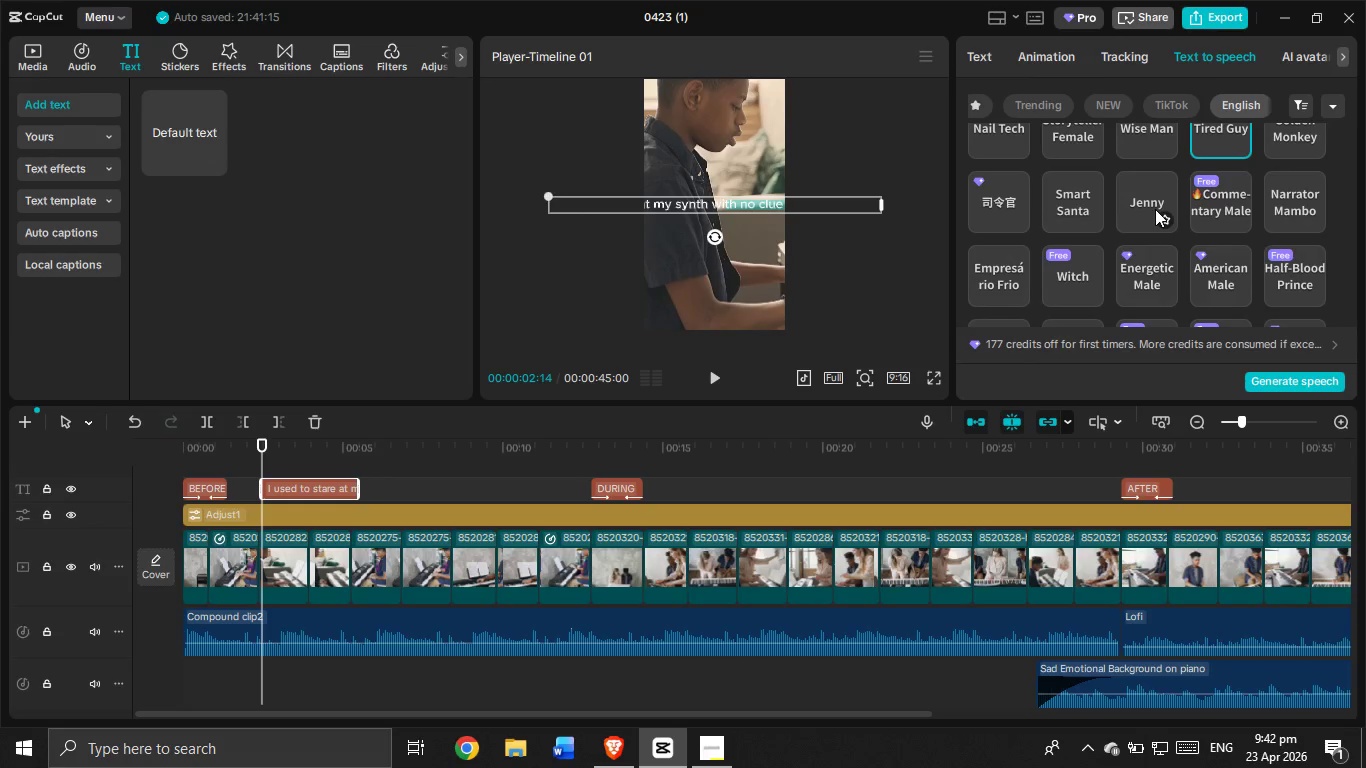 
scroll: coordinate [1190, 172], scroll_direction: none, amount: 0.0
 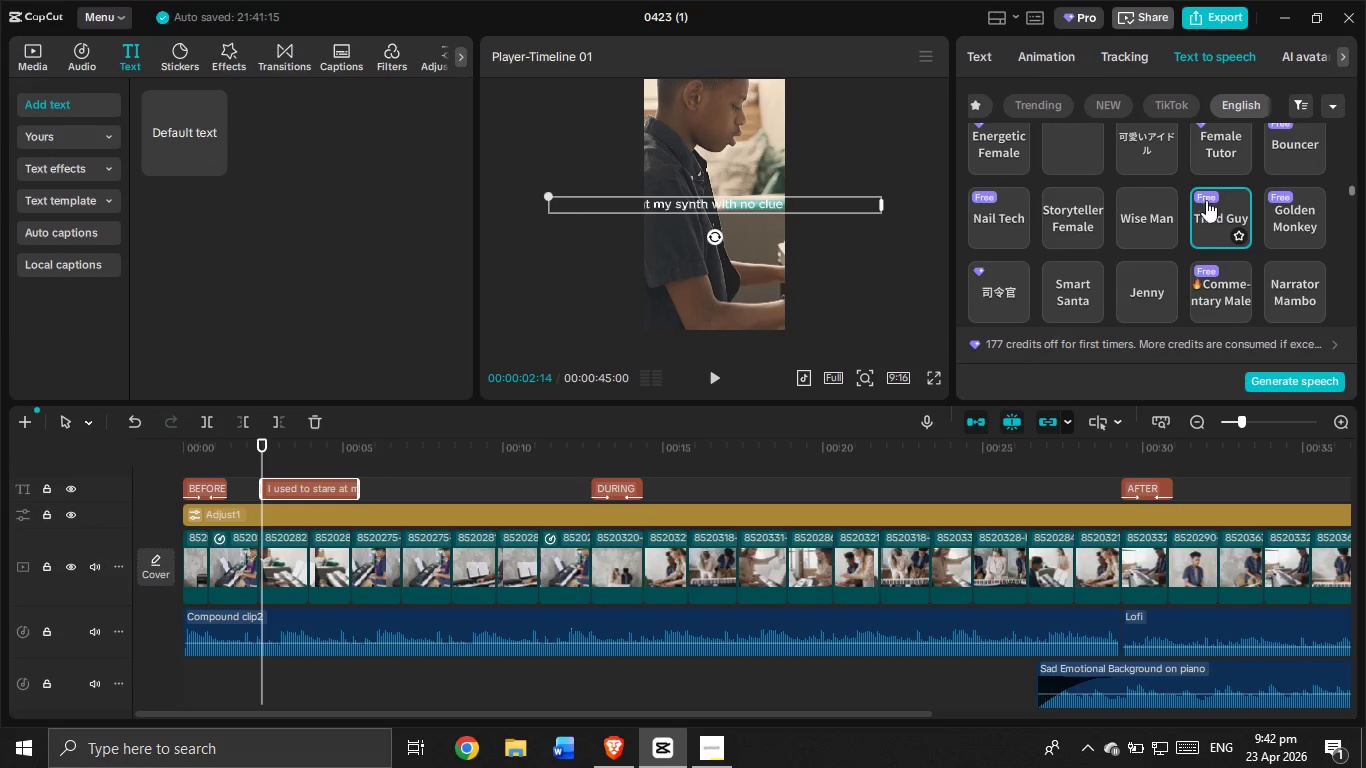 
left_click([1210, 205])
 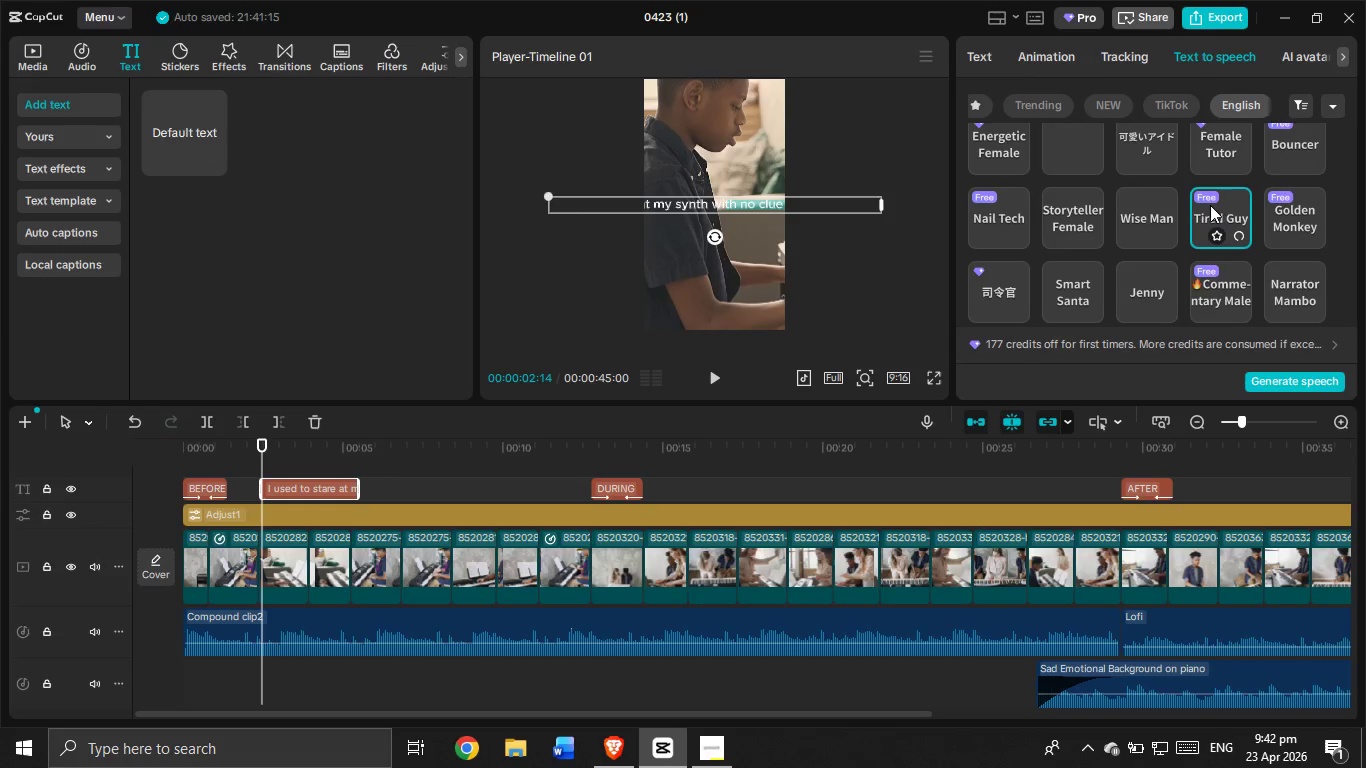 
scroll: coordinate [1206, 208], scroll_direction: none, amount: 0.0
 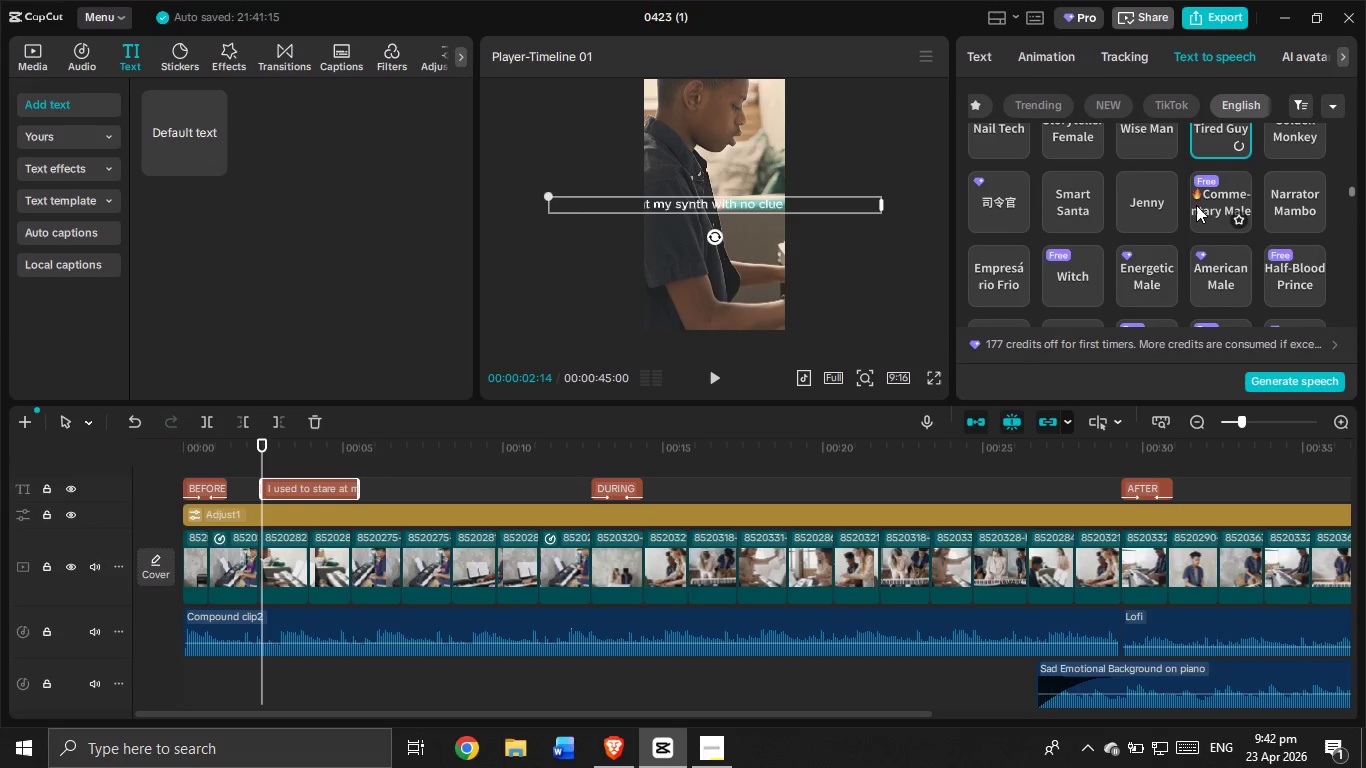 
scroll: coordinate [1061, 225], scroll_direction: down, amount: 3.0
 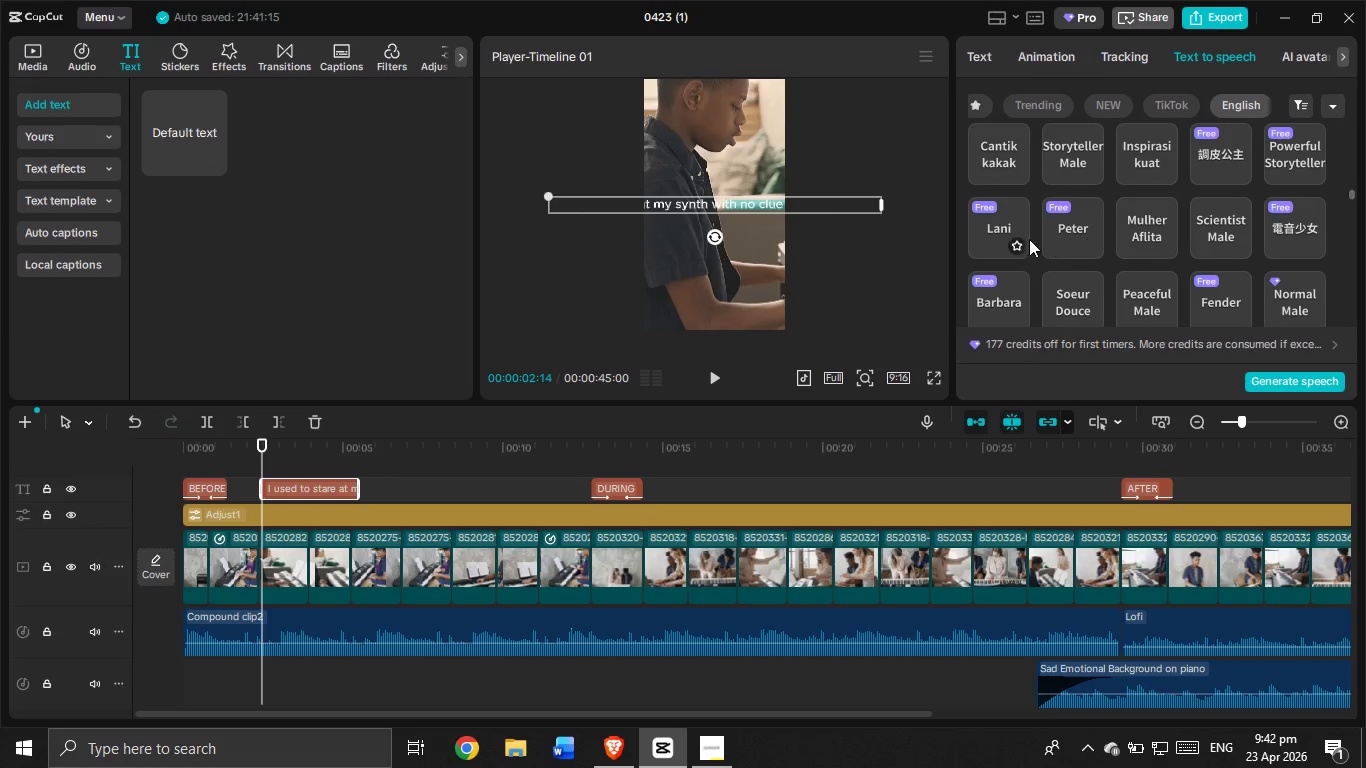 
left_click([1050, 230])
 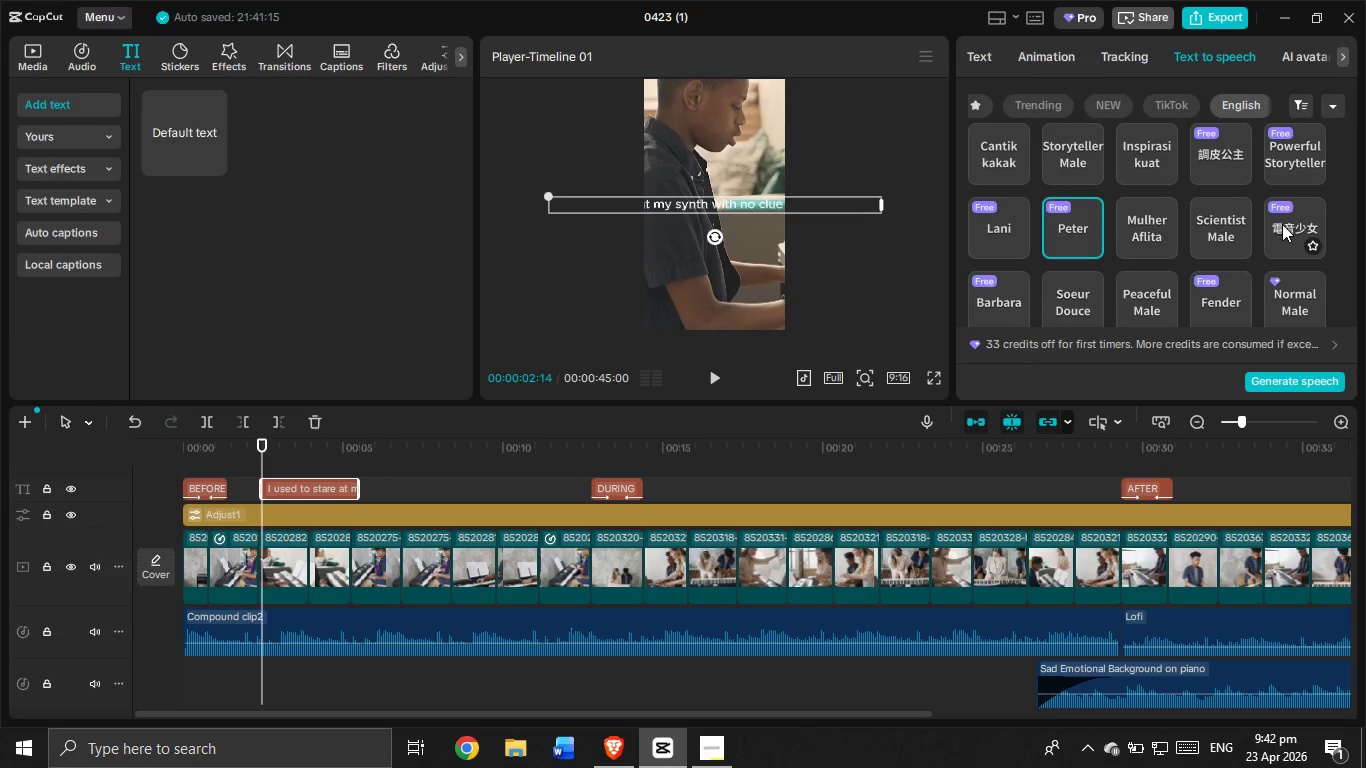 
scroll: coordinate [1211, 254], scroll_direction: down, amount: 2.0
 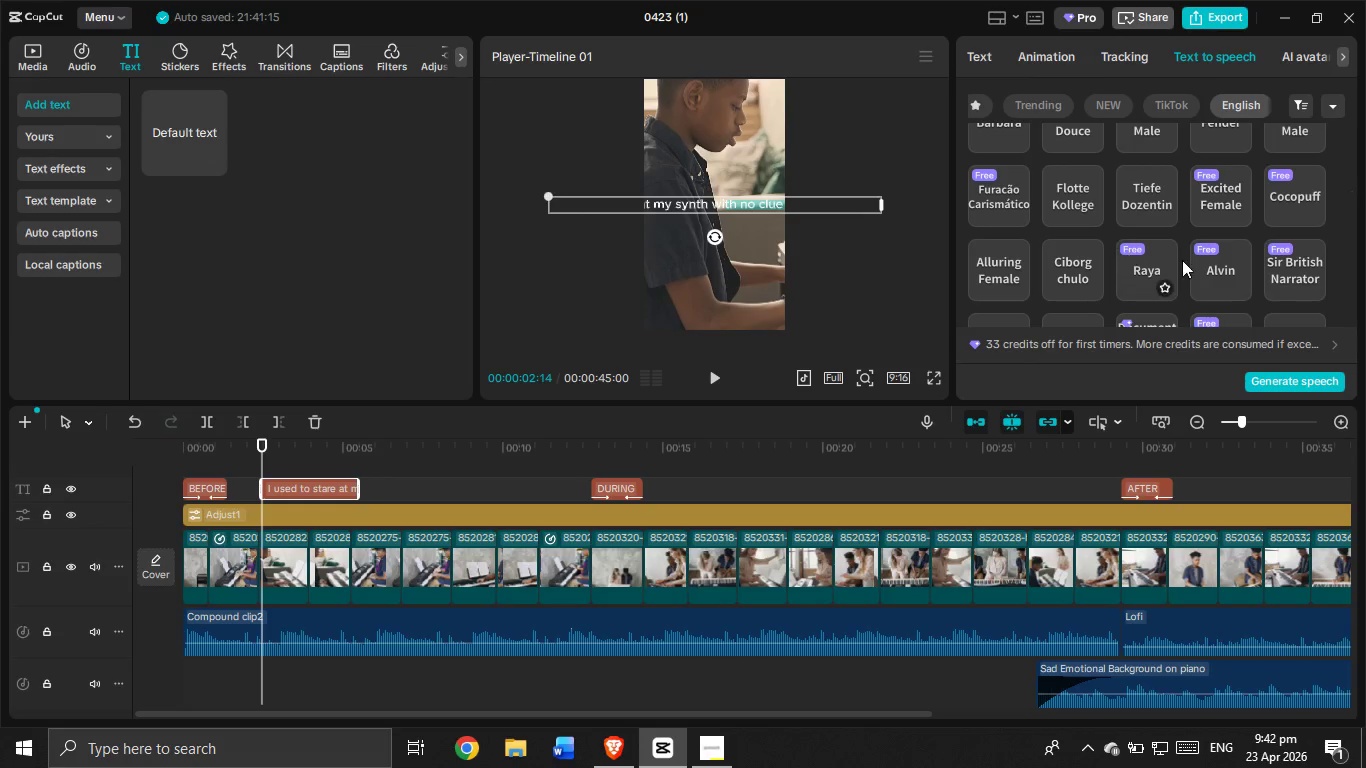 
left_click([1206, 255])
 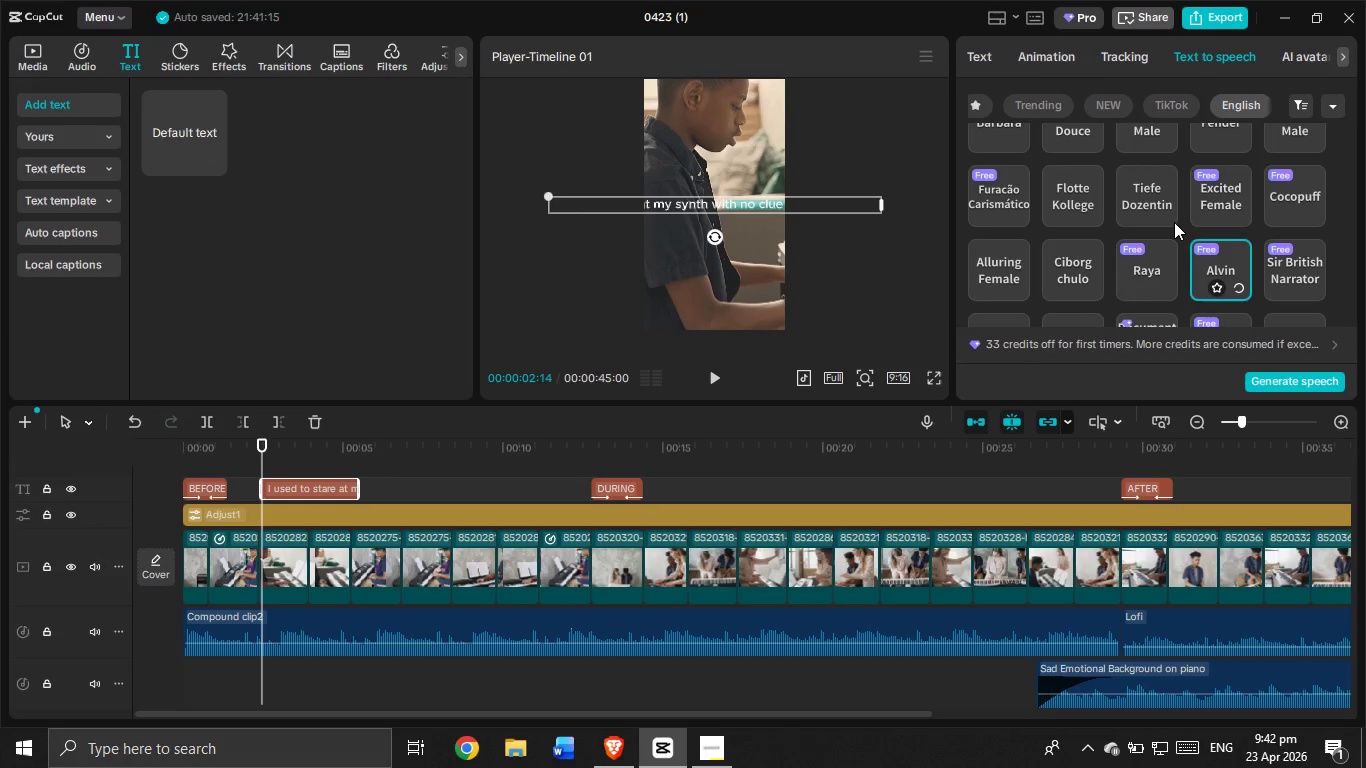 
scroll: coordinate [1123, 218], scroll_direction: down, amount: 2.0
 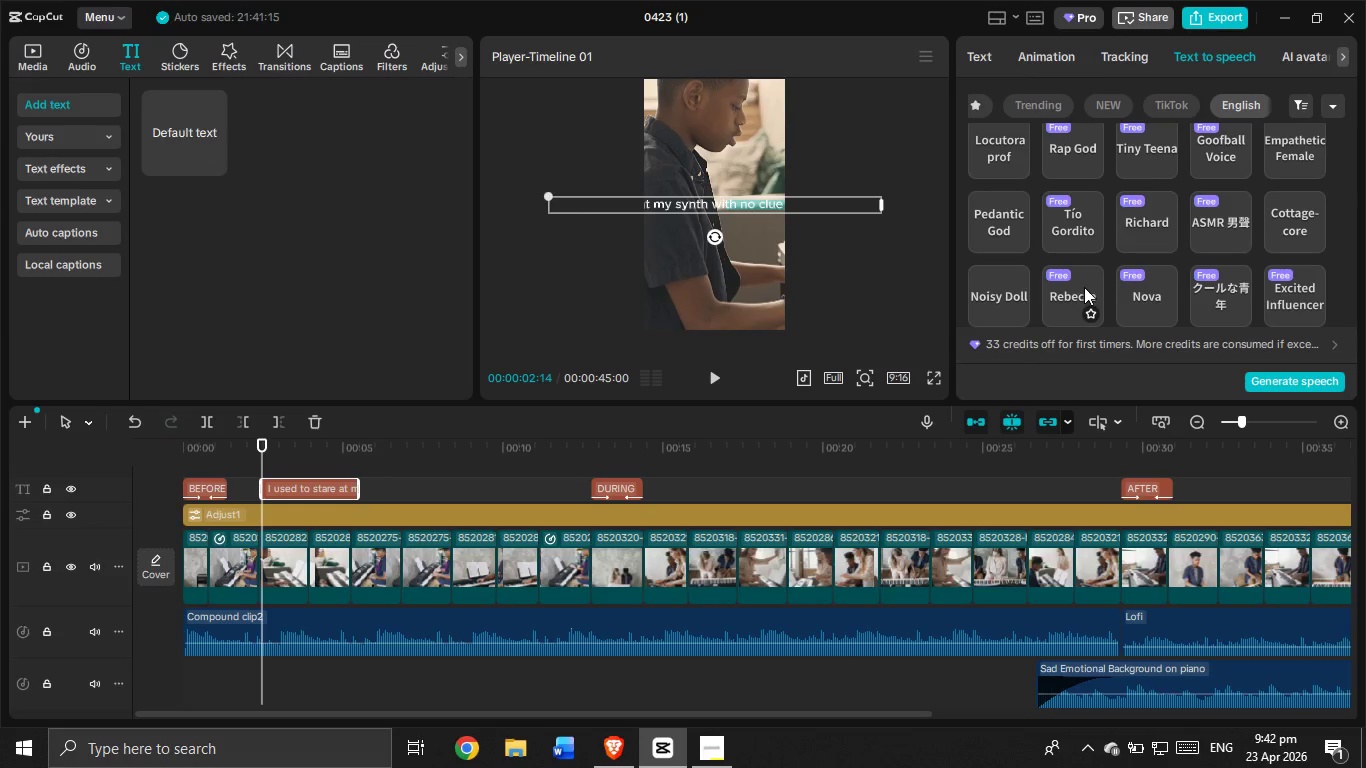 
left_click([1167, 214])
 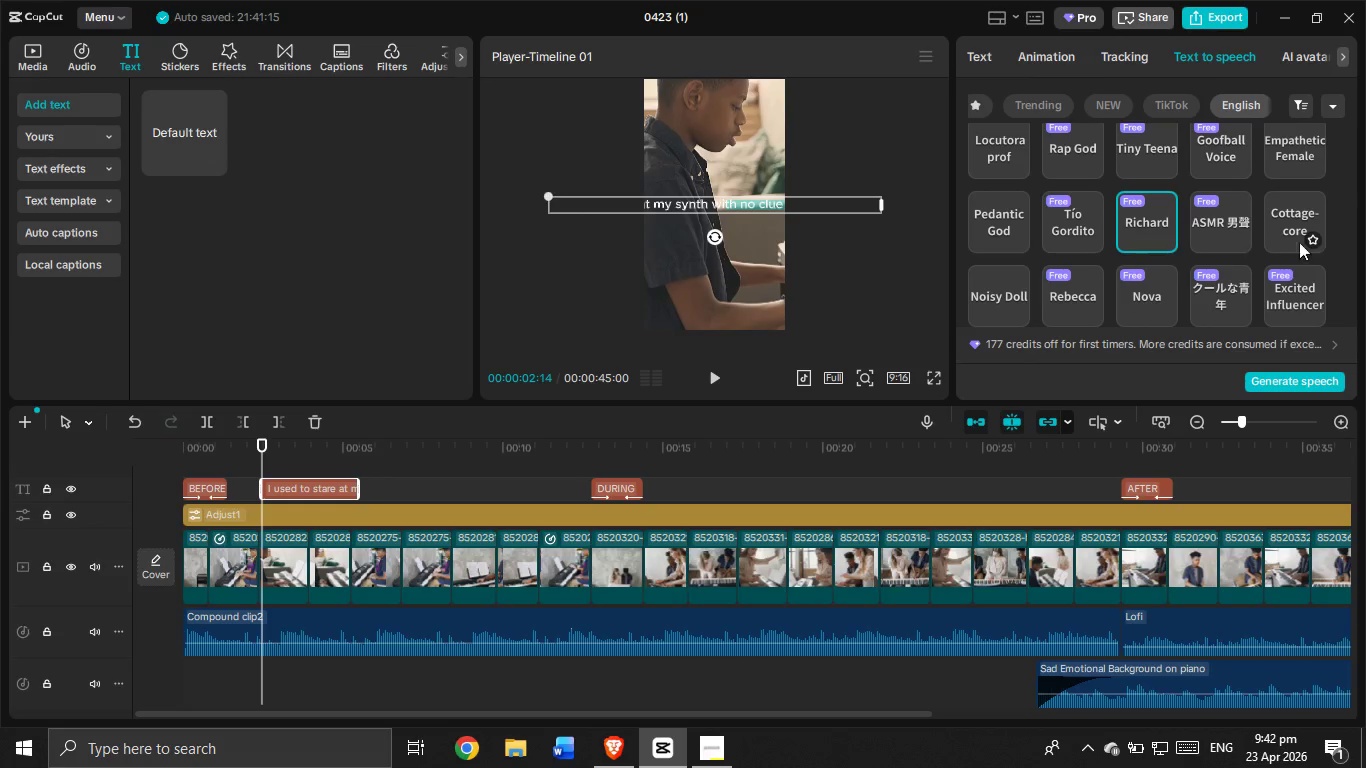 
left_click([1148, 297])
 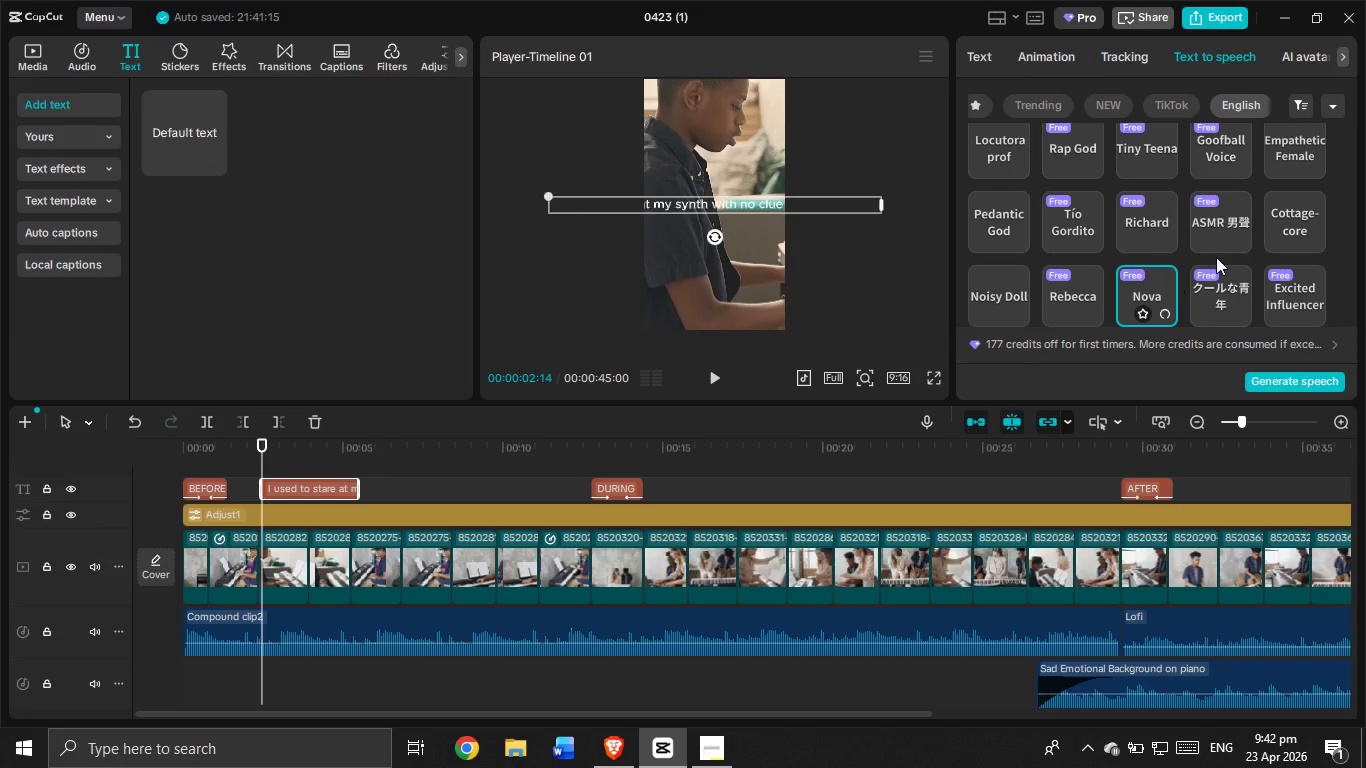 
scroll: coordinate [1244, 245], scroll_direction: down, amount: 1.0
 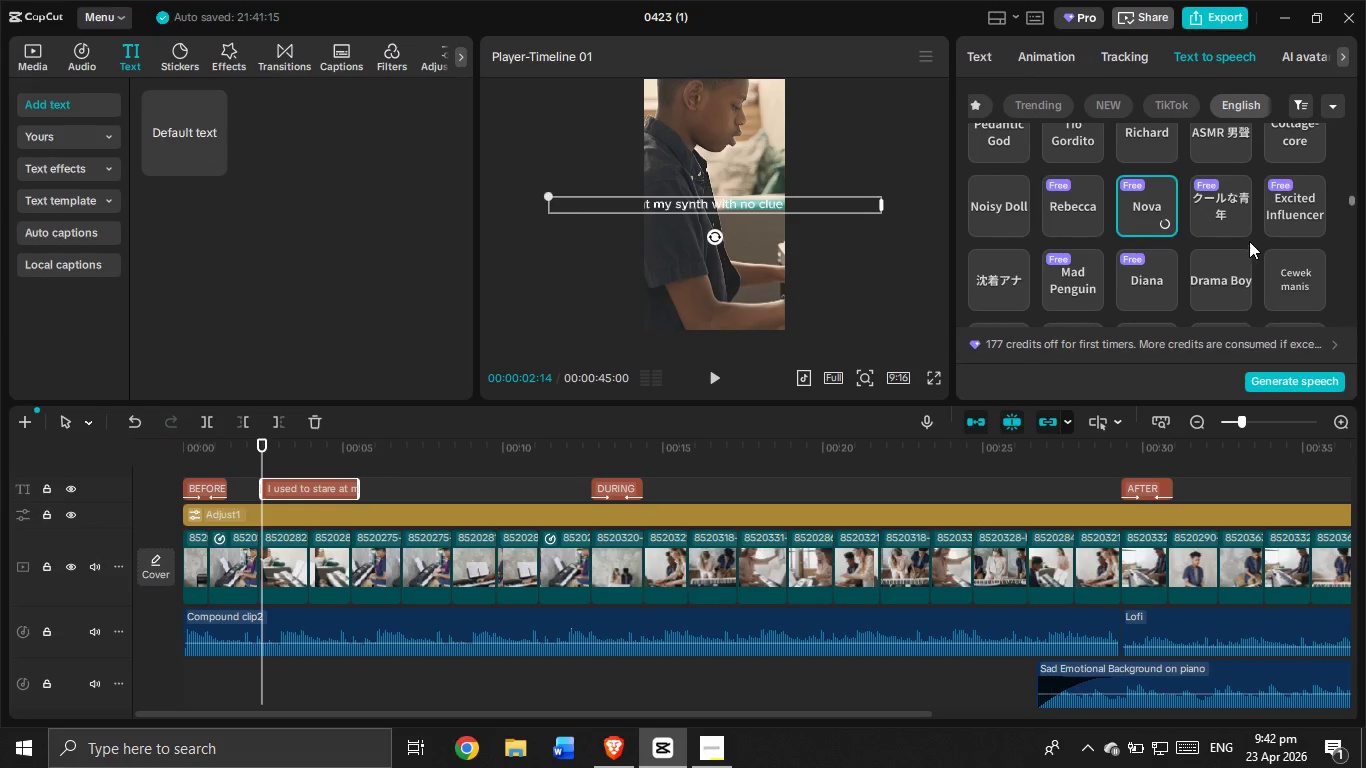 
mouse_move([1242, 237])
 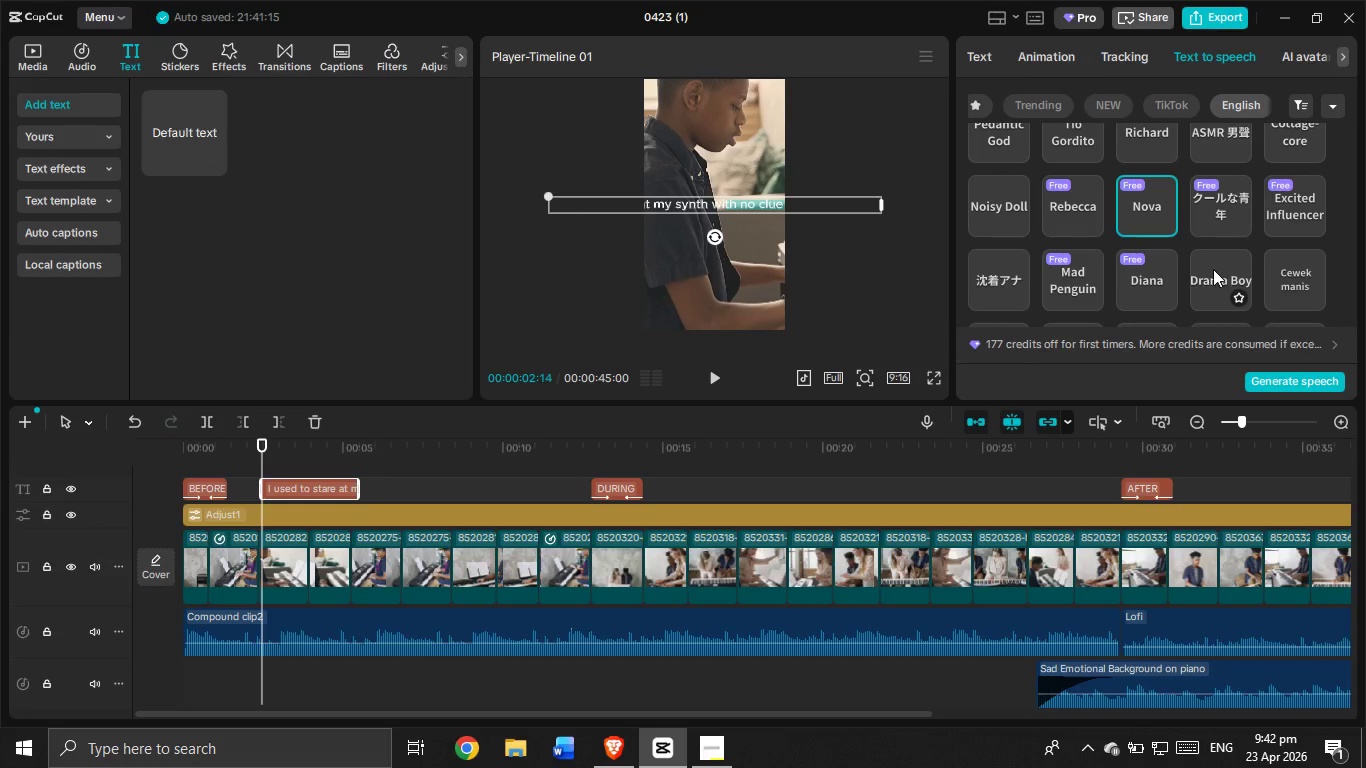 
left_click([1213, 270])
 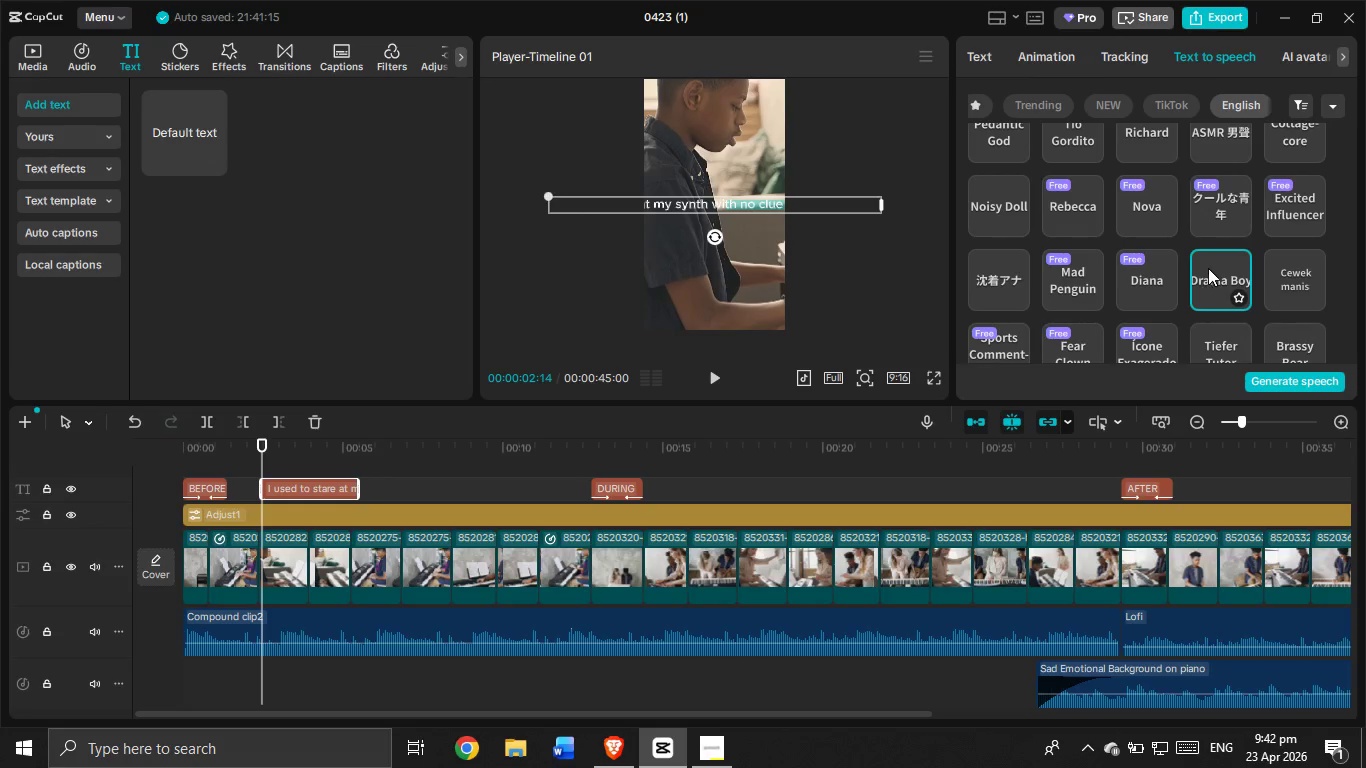 
scroll: coordinate [1155, 243], scroll_direction: down, amount: 2.0
 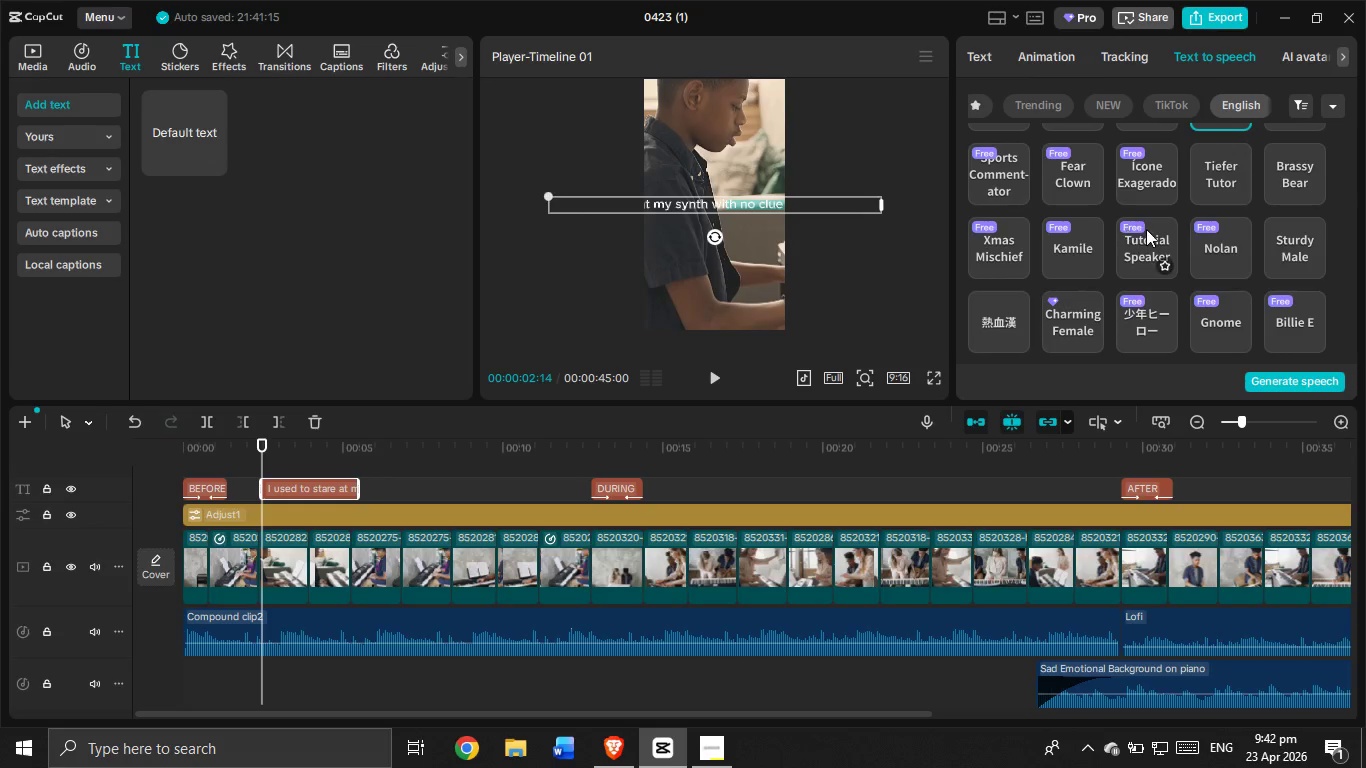 
left_click([1206, 240])
 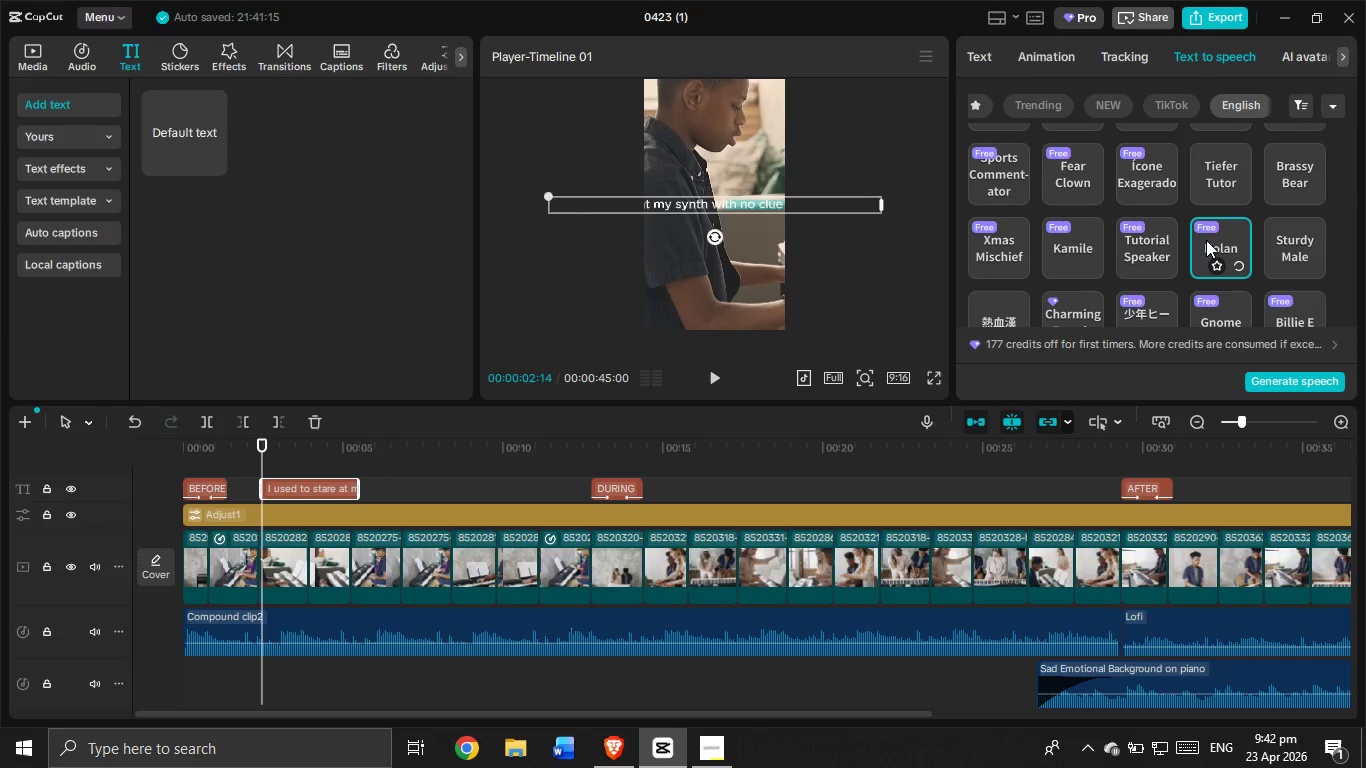 
scroll: coordinate [1206, 239], scroll_direction: down, amount: 1.0
 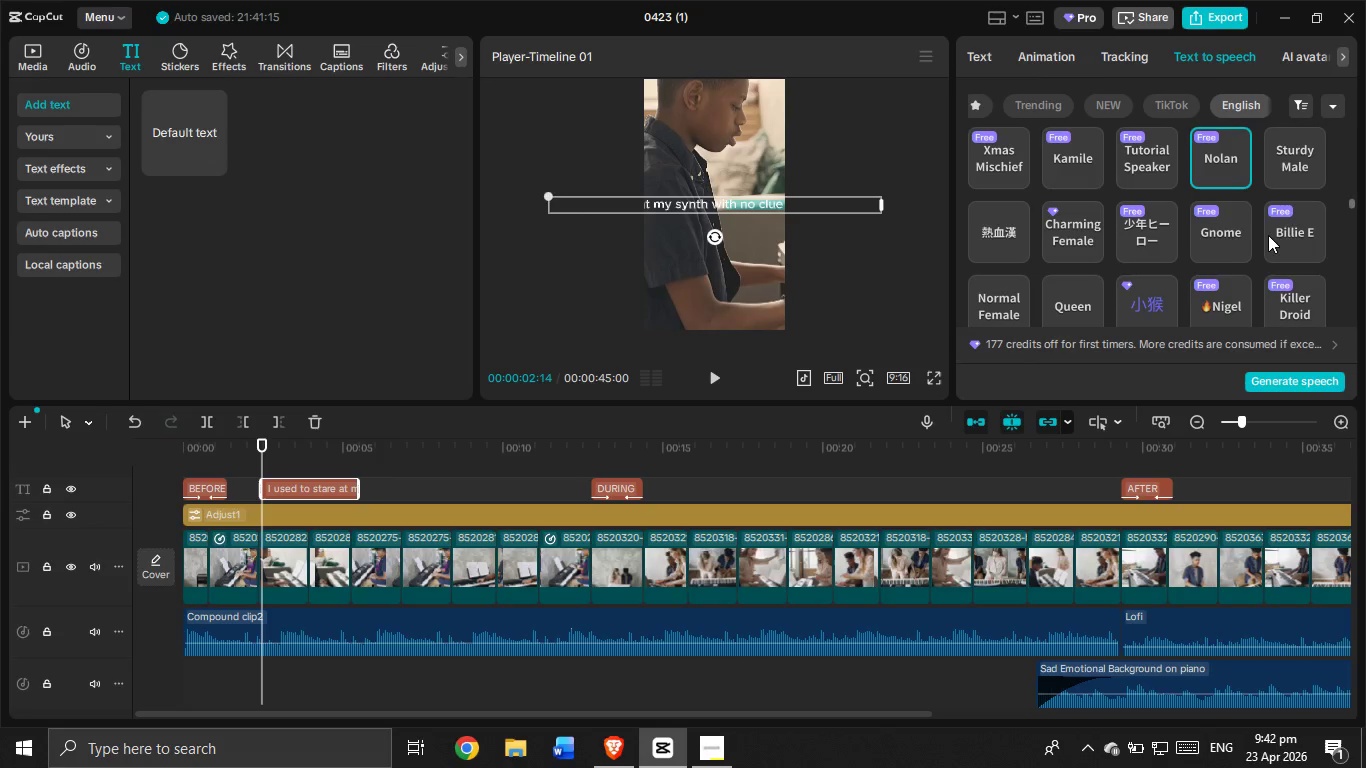 
left_click([1280, 229])
 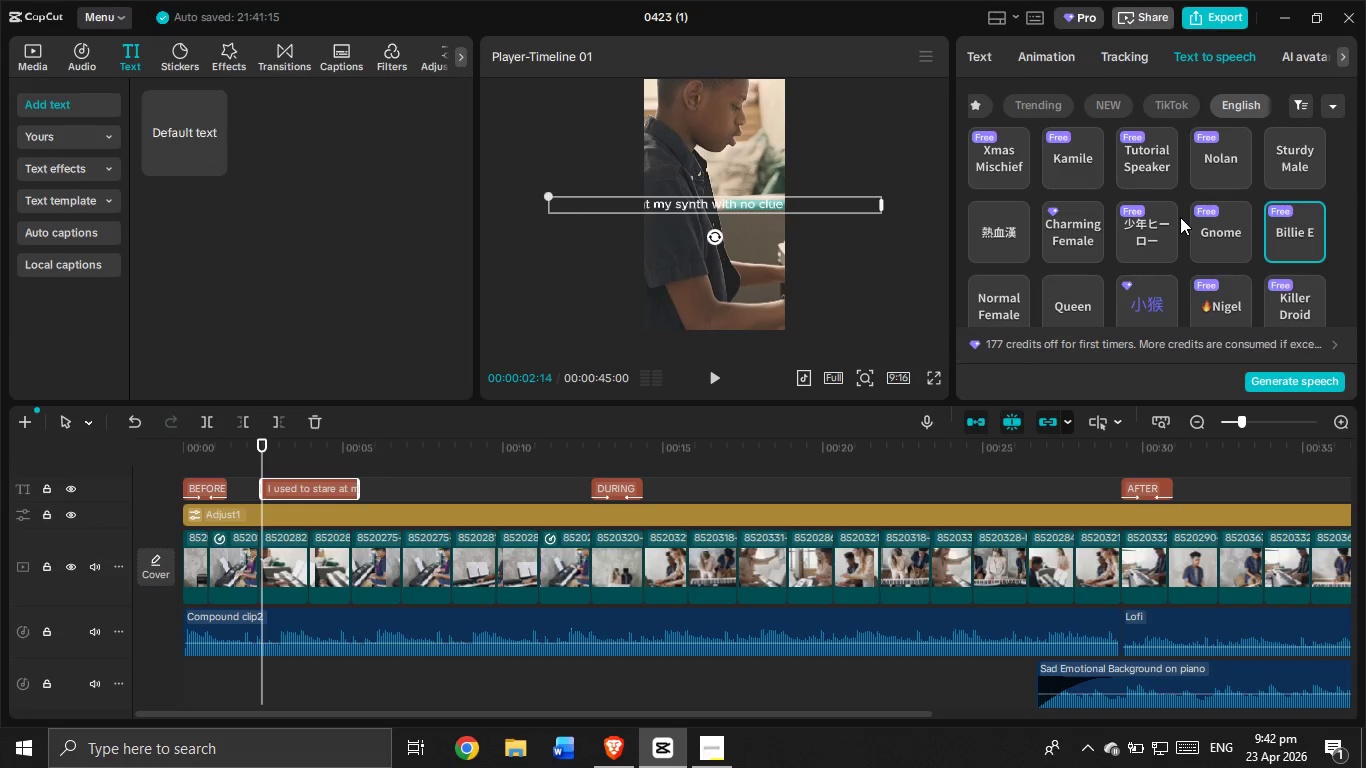 
scroll: coordinate [1088, 249], scroll_direction: down, amount: 3.0
 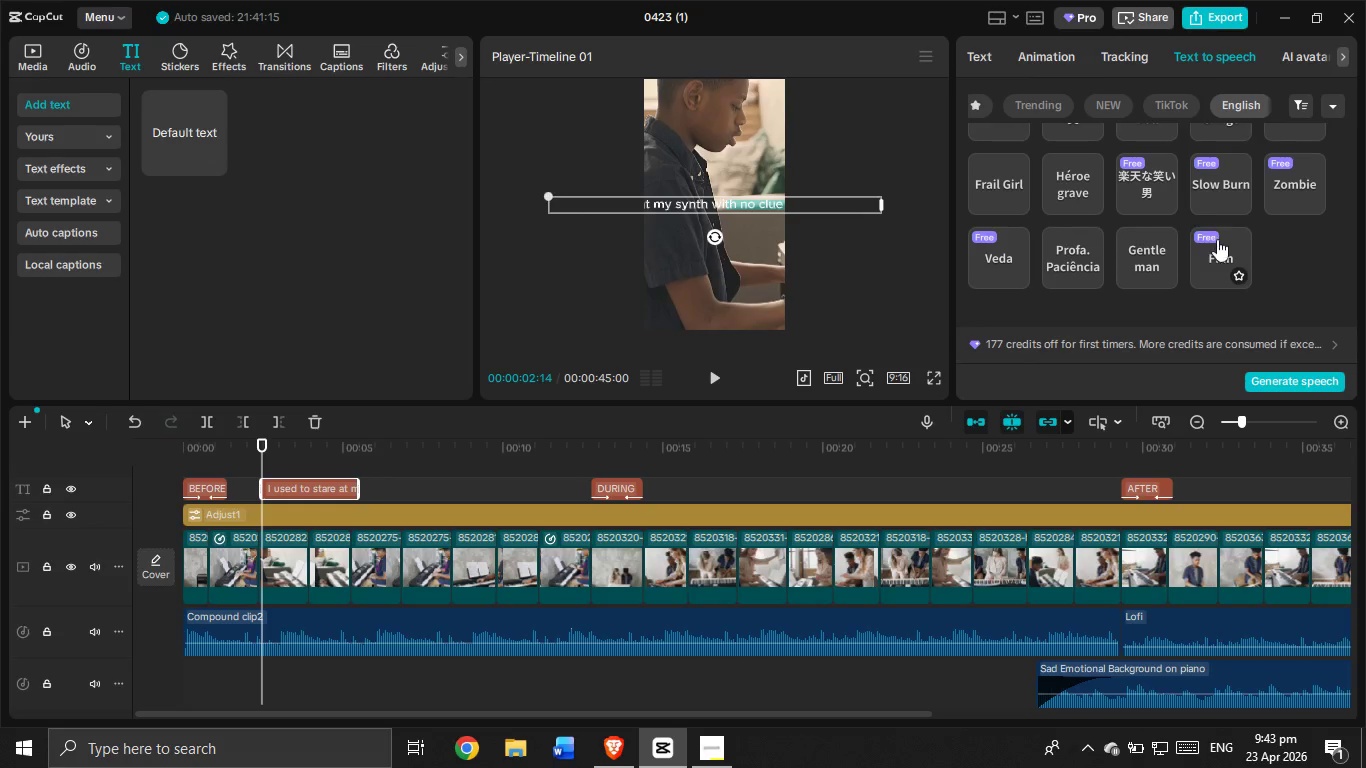 
left_click([1212, 247])
 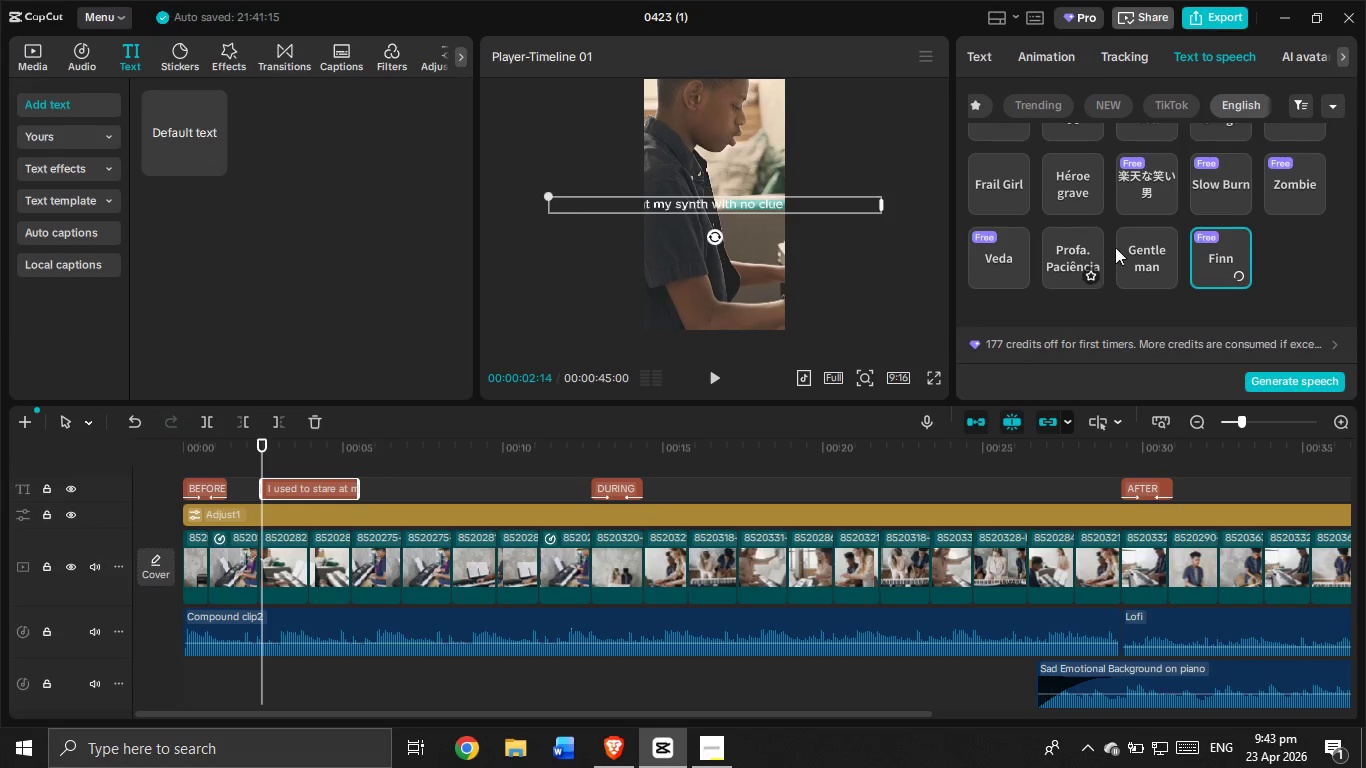 
left_click([1131, 249])
 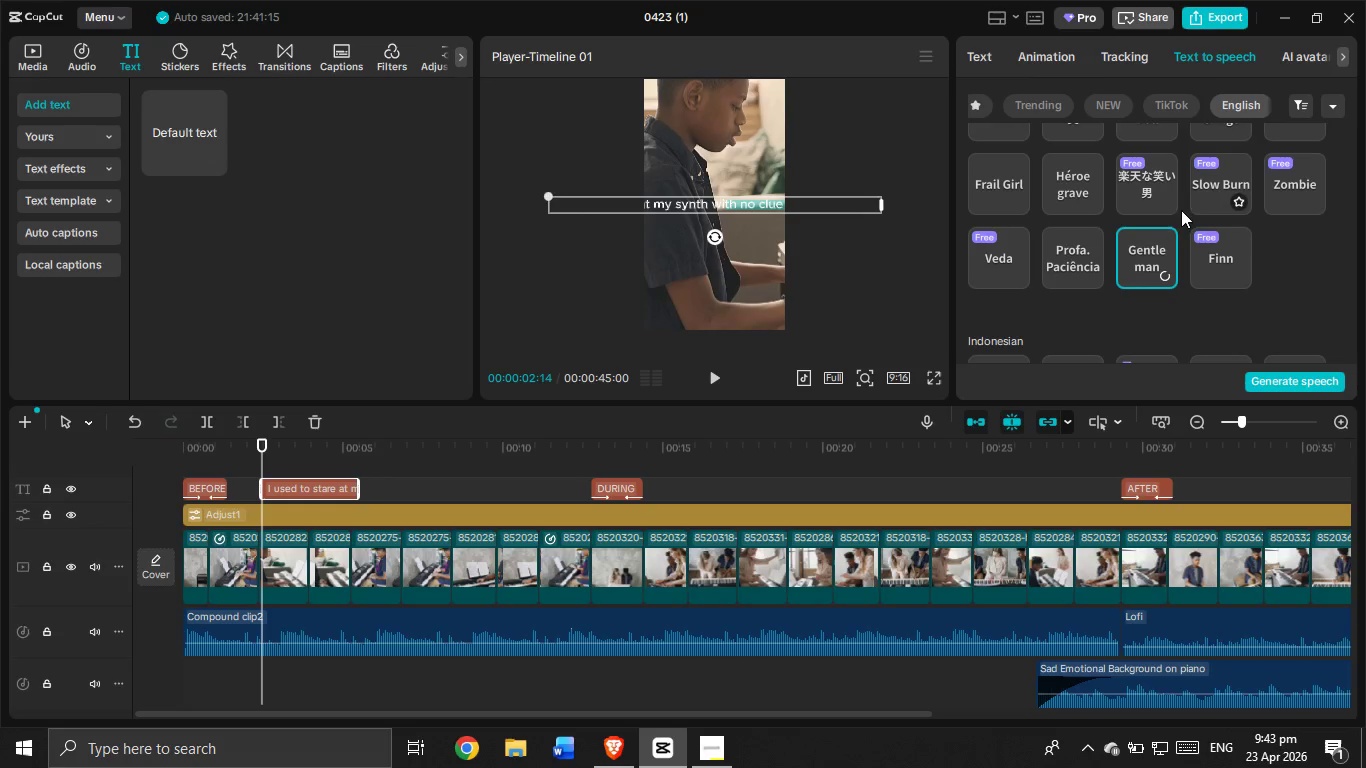 
scroll: coordinate [1139, 236], scroll_direction: down, amount: 1.0
 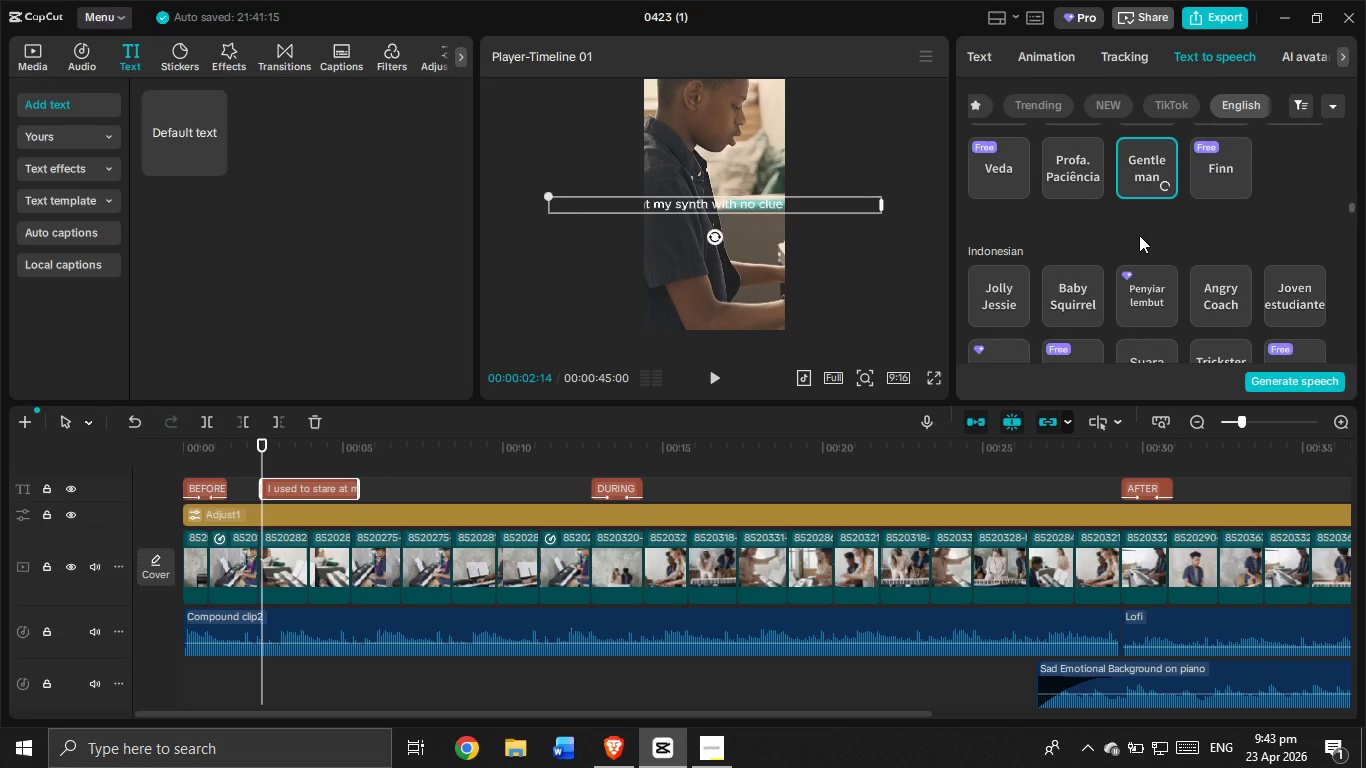 
scroll: coordinate [1139, 234], scroll_direction: up, amount: 5.0
 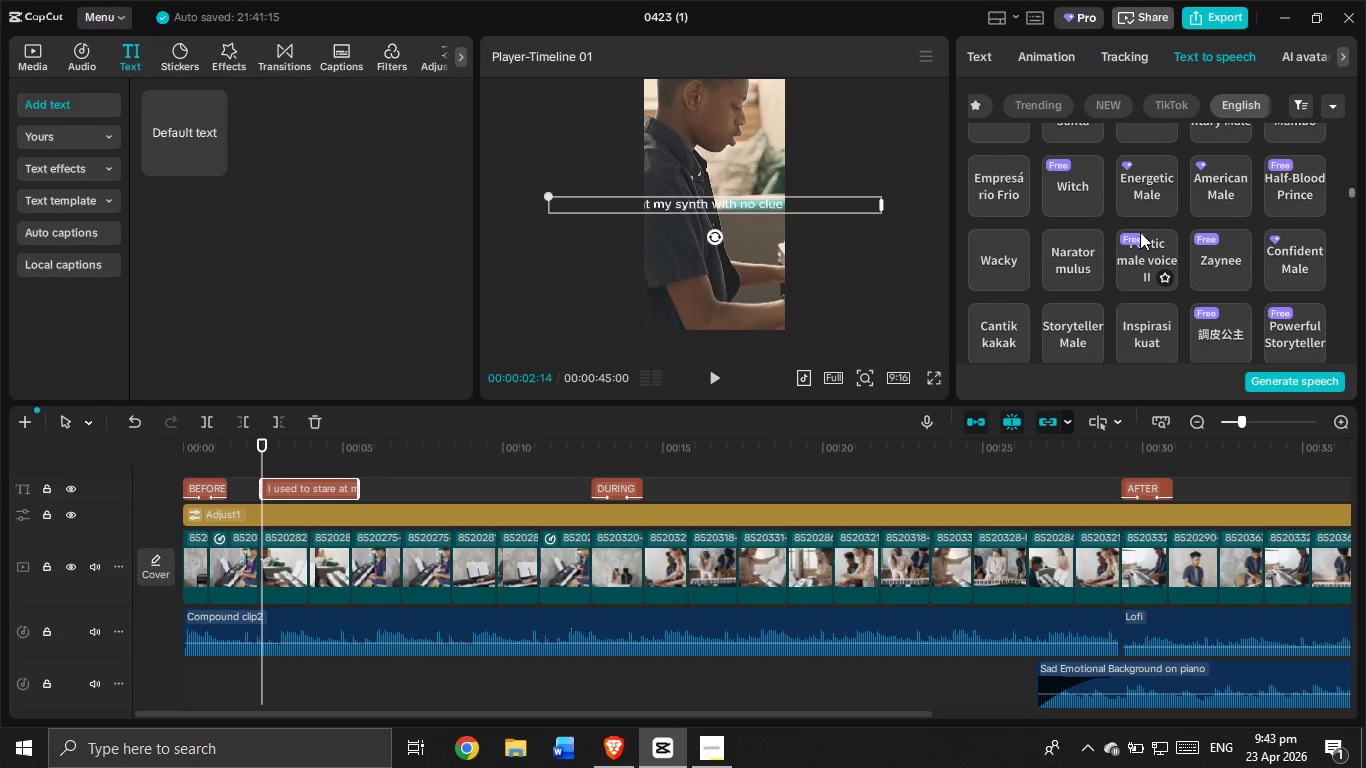 
scroll: coordinate [1129, 251], scroll_direction: down, amount: 14.0
 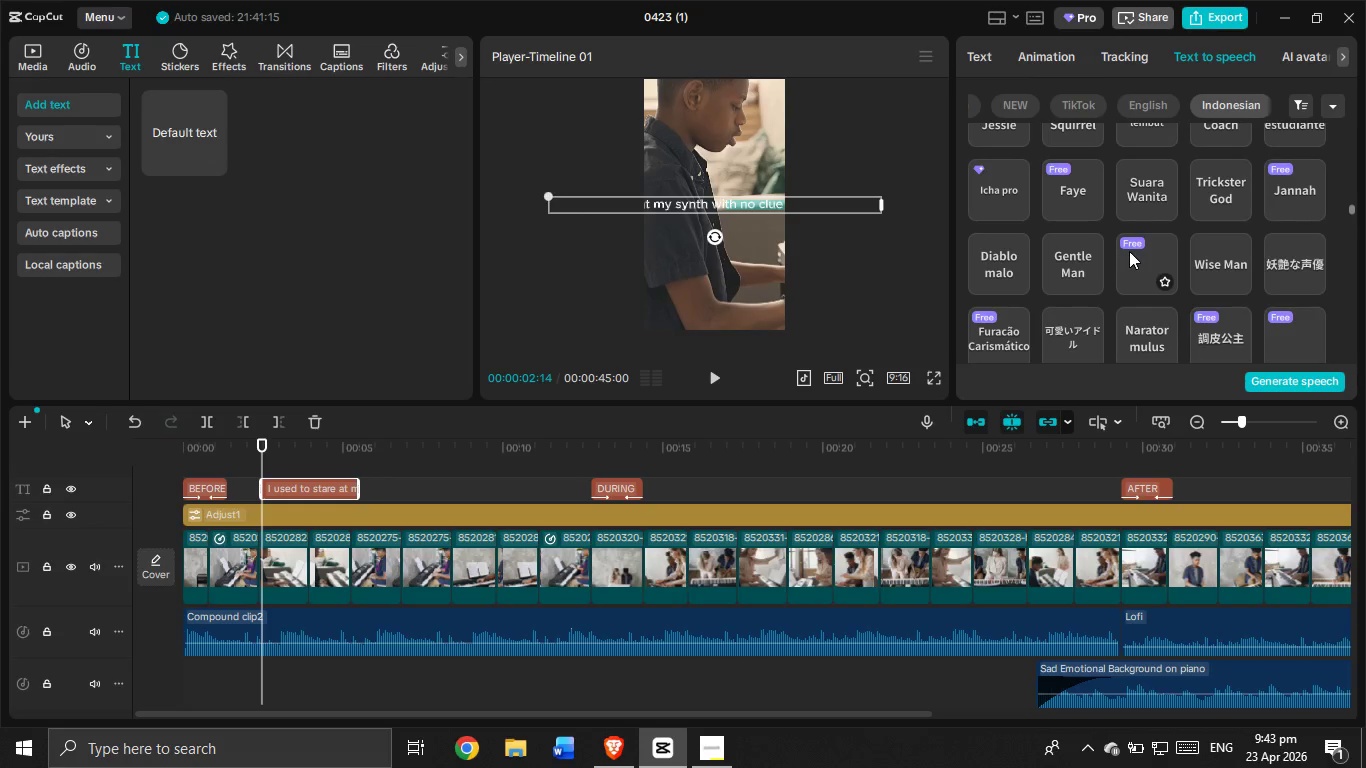 
scroll: coordinate [1139, 242], scroll_direction: none, amount: 0.0
 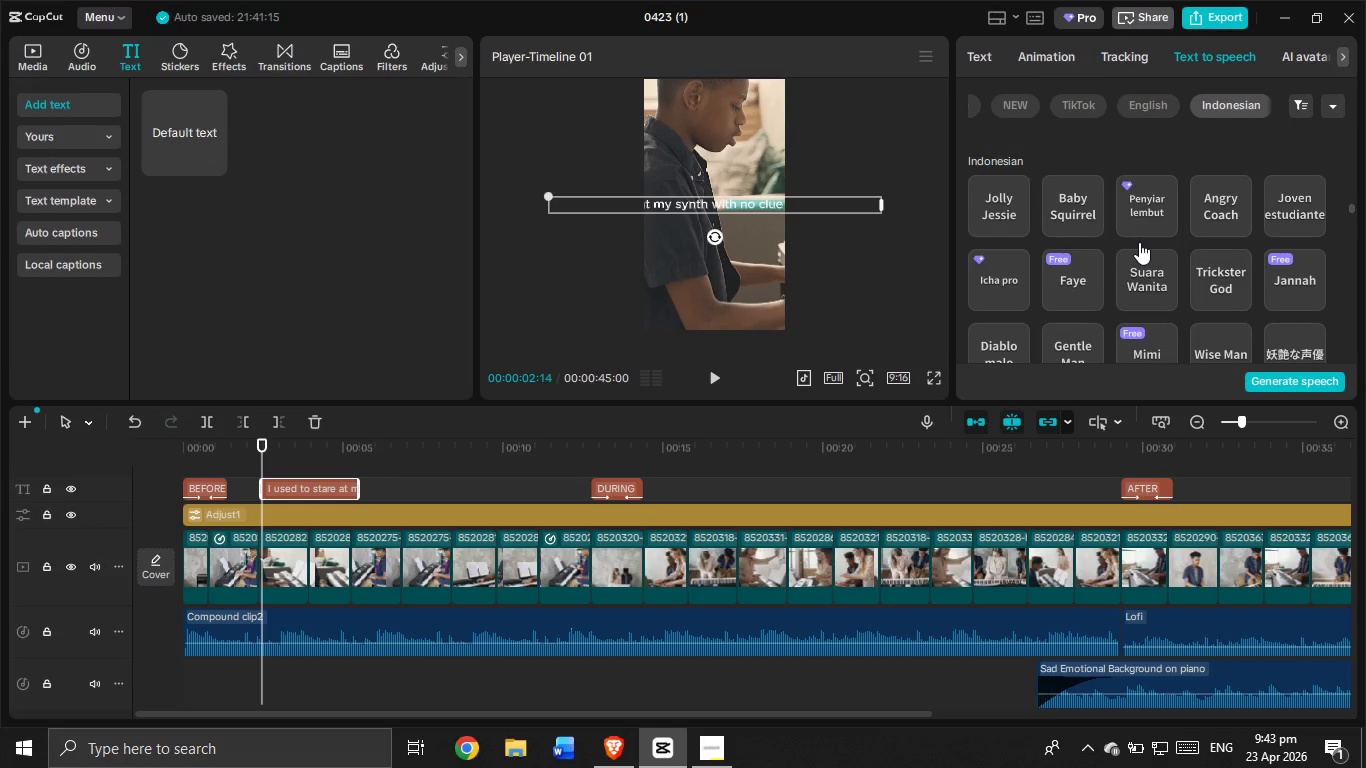 
scroll: coordinate [1175, 208], scroll_direction: down, amount: 1.0
 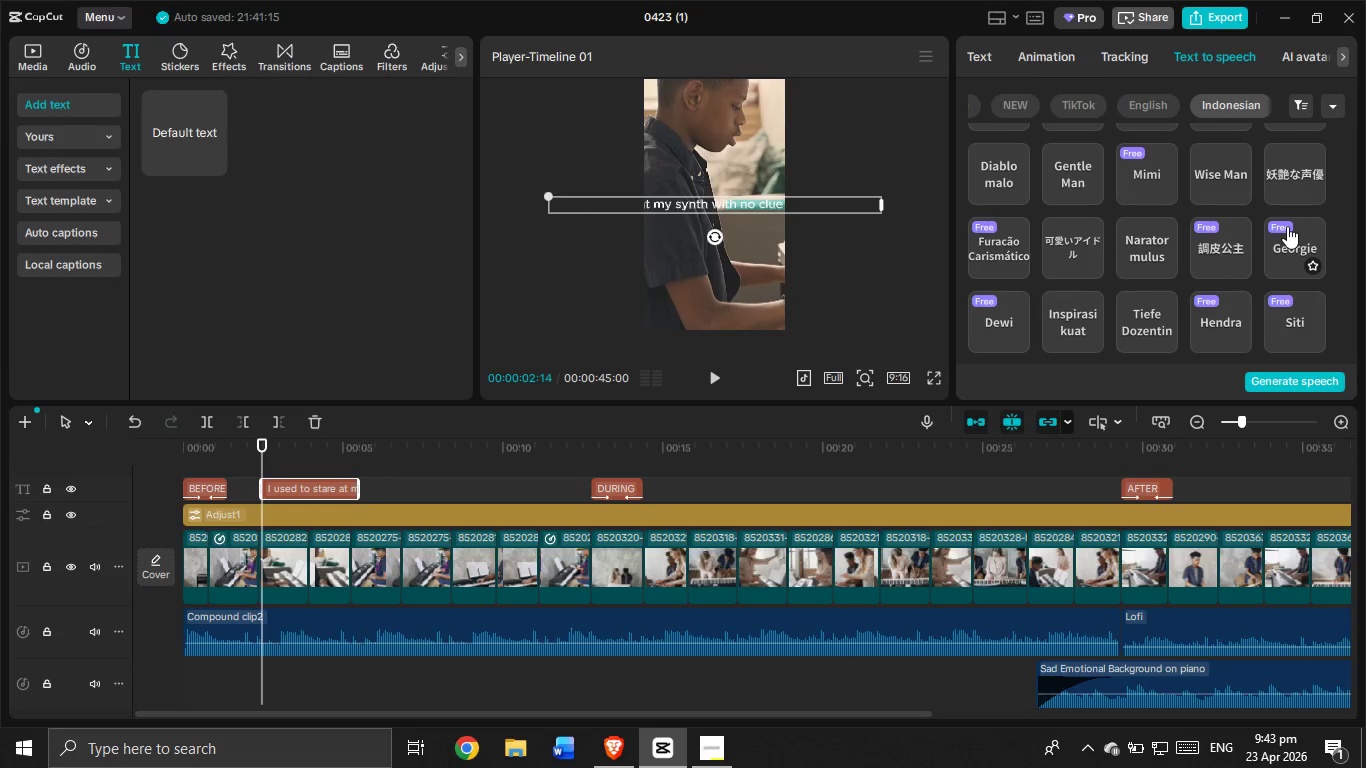 
left_click([1289, 246])
 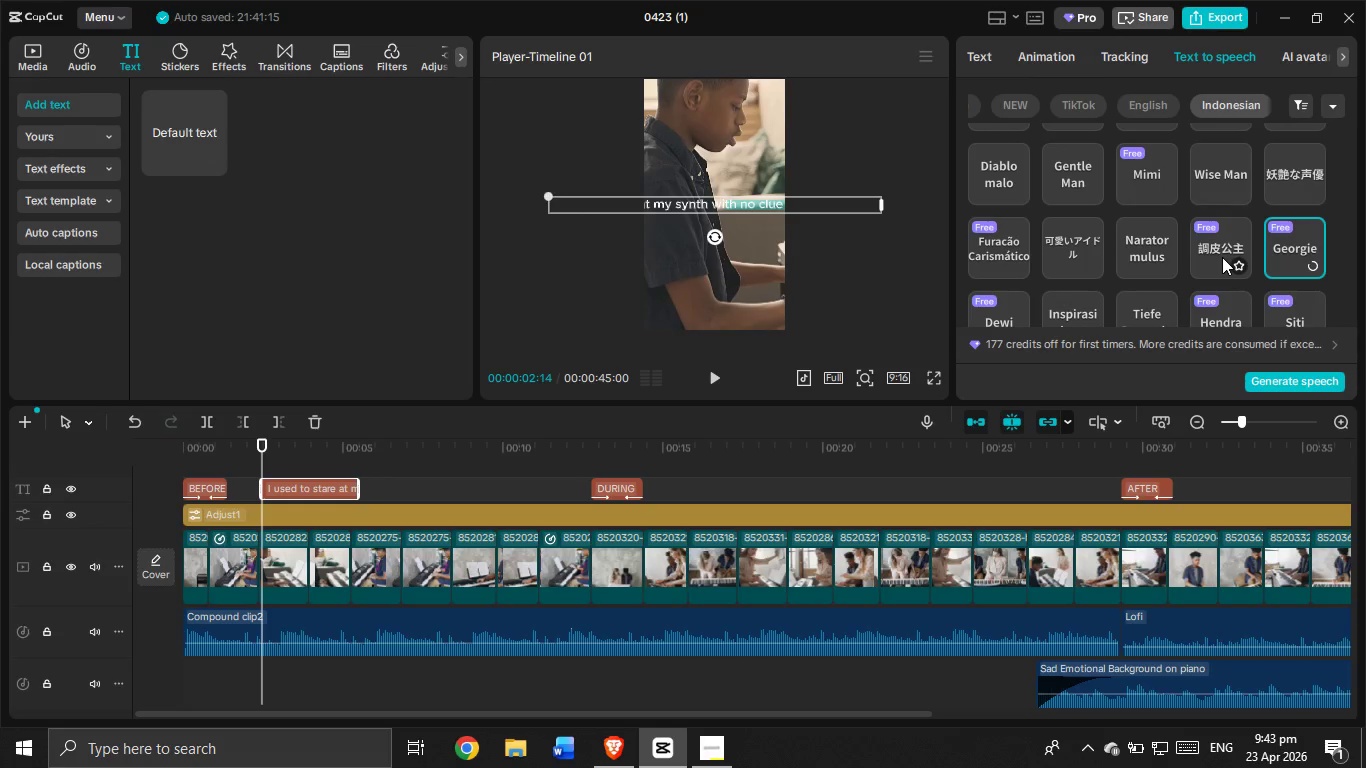 
scroll: coordinate [1222, 257], scroll_direction: down, amount: 1.0
 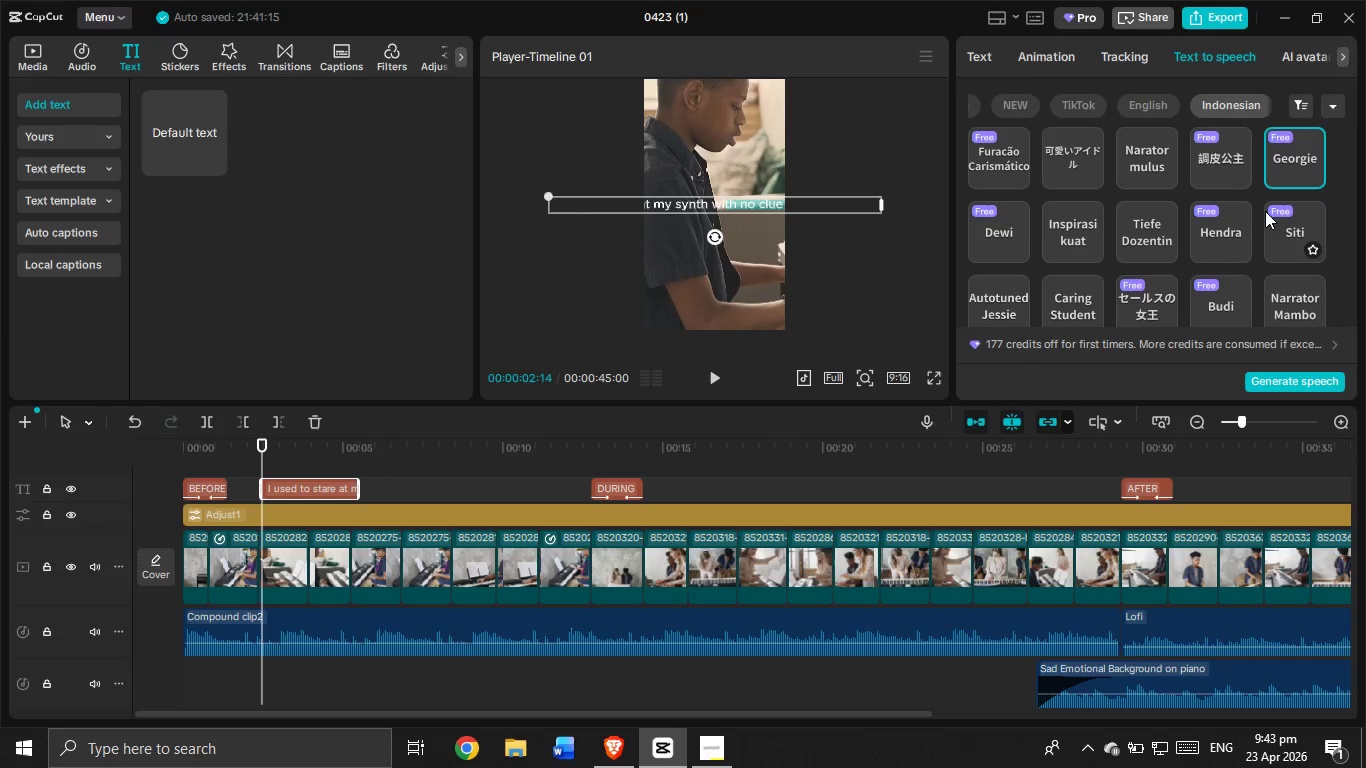 
left_click([1031, 239])
 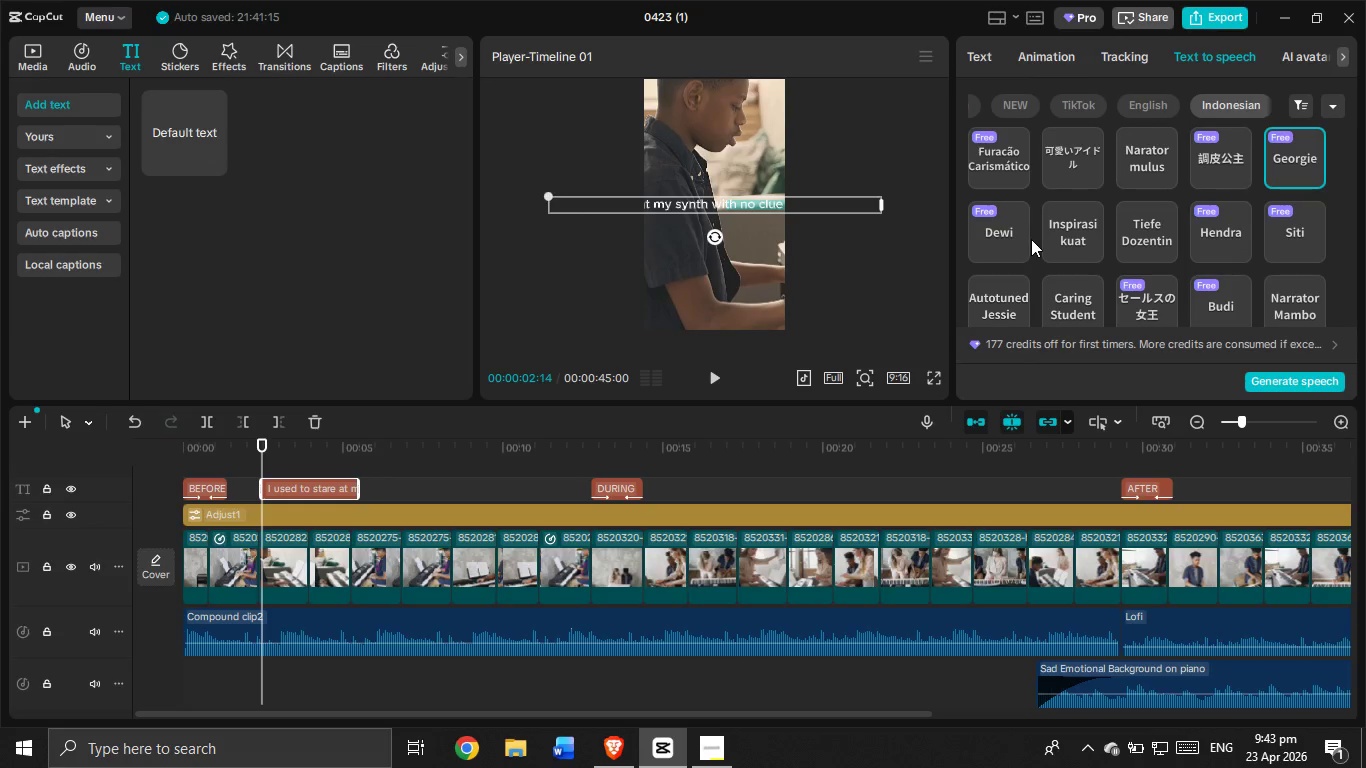 
left_click([1000, 239])
 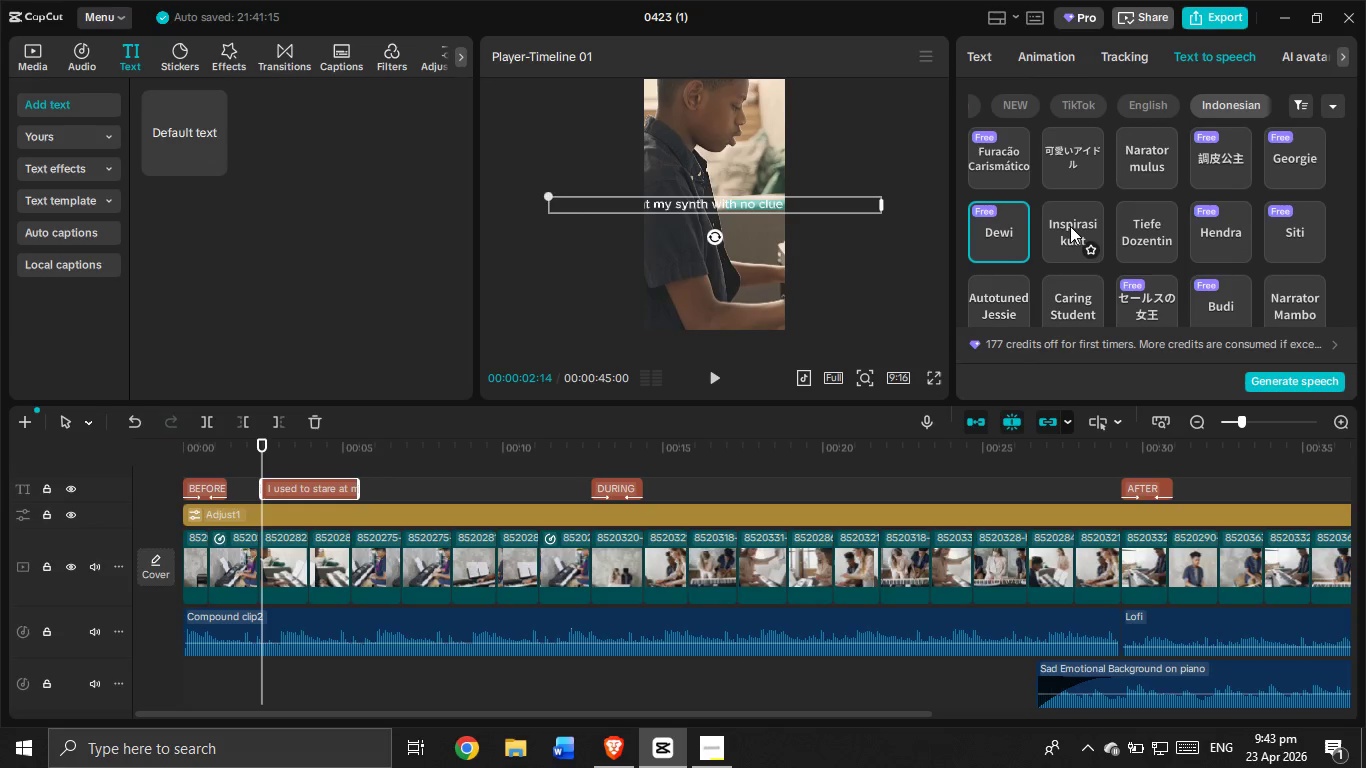 
left_click([1070, 226])
 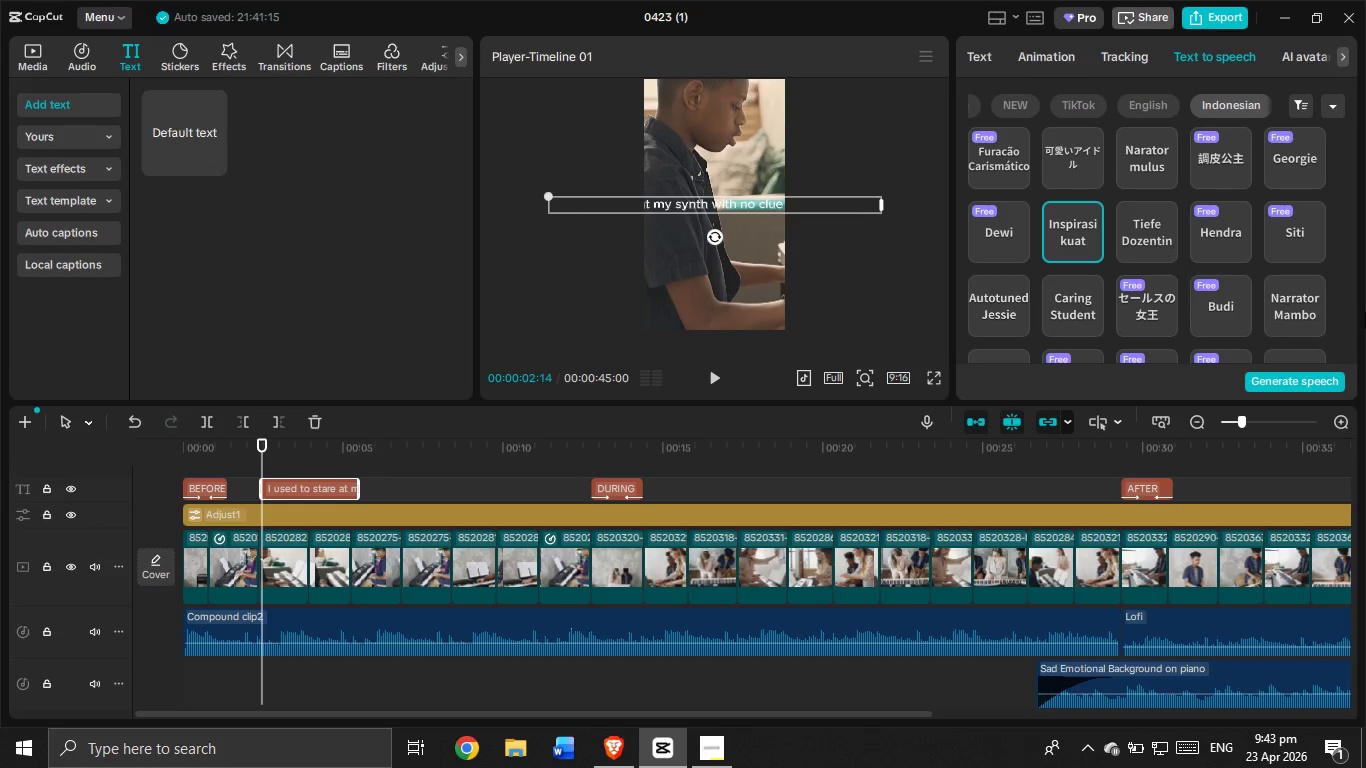 
left_click([1266, 243])
 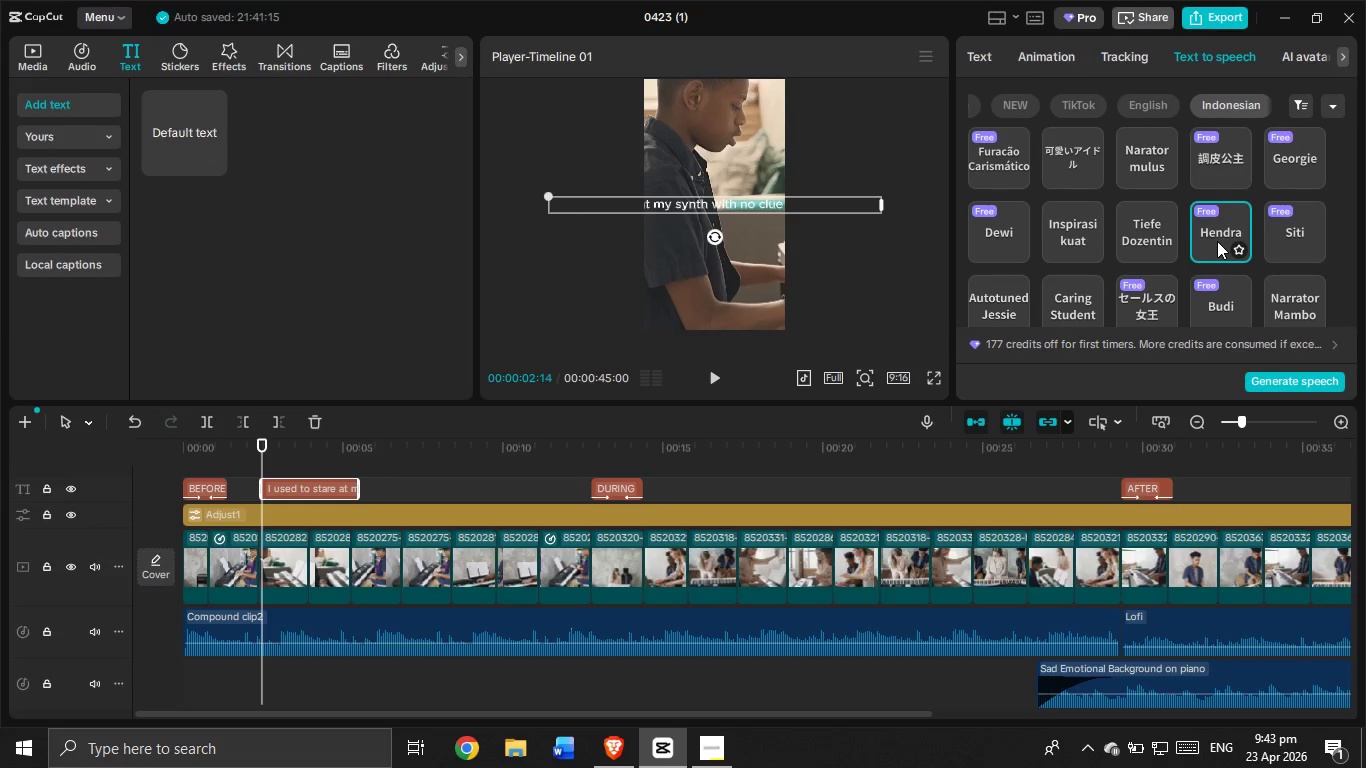 
wait(5.47)
 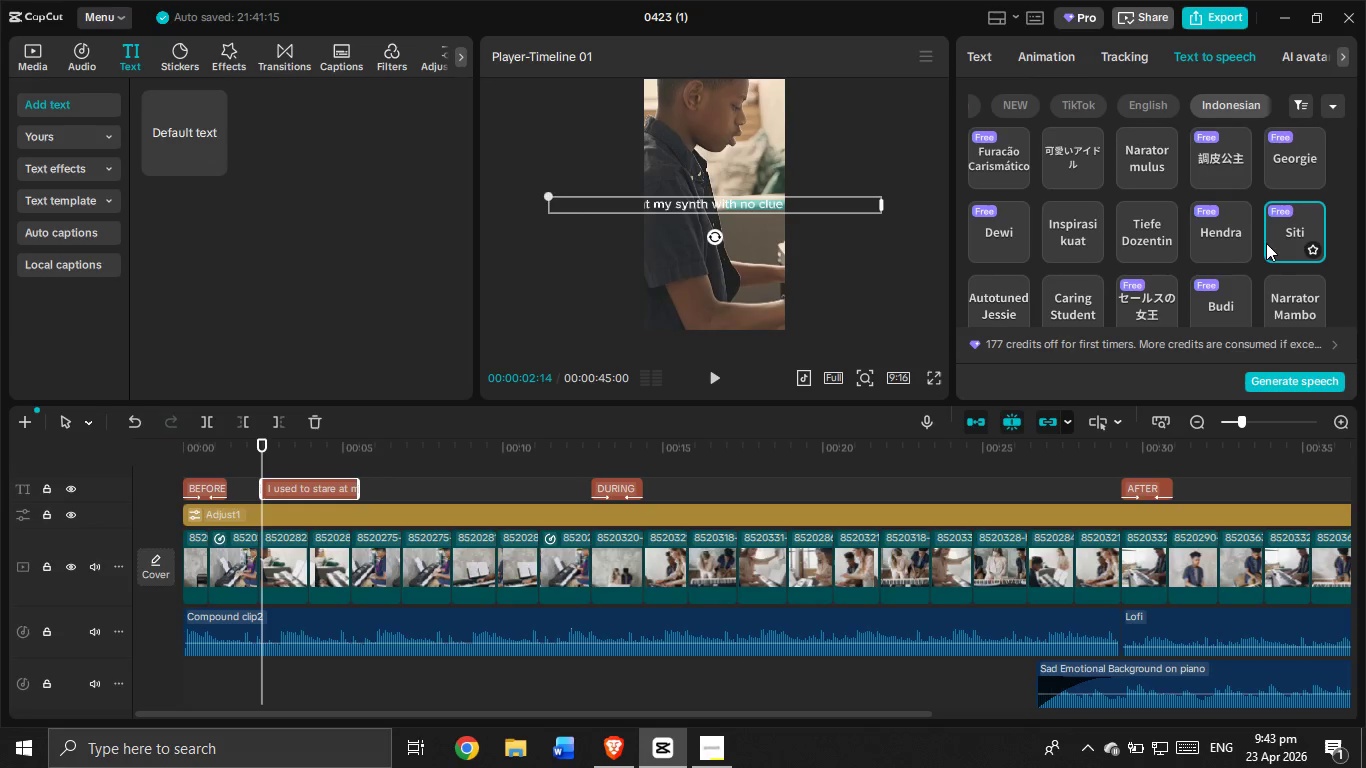 
left_click([1067, 287])
 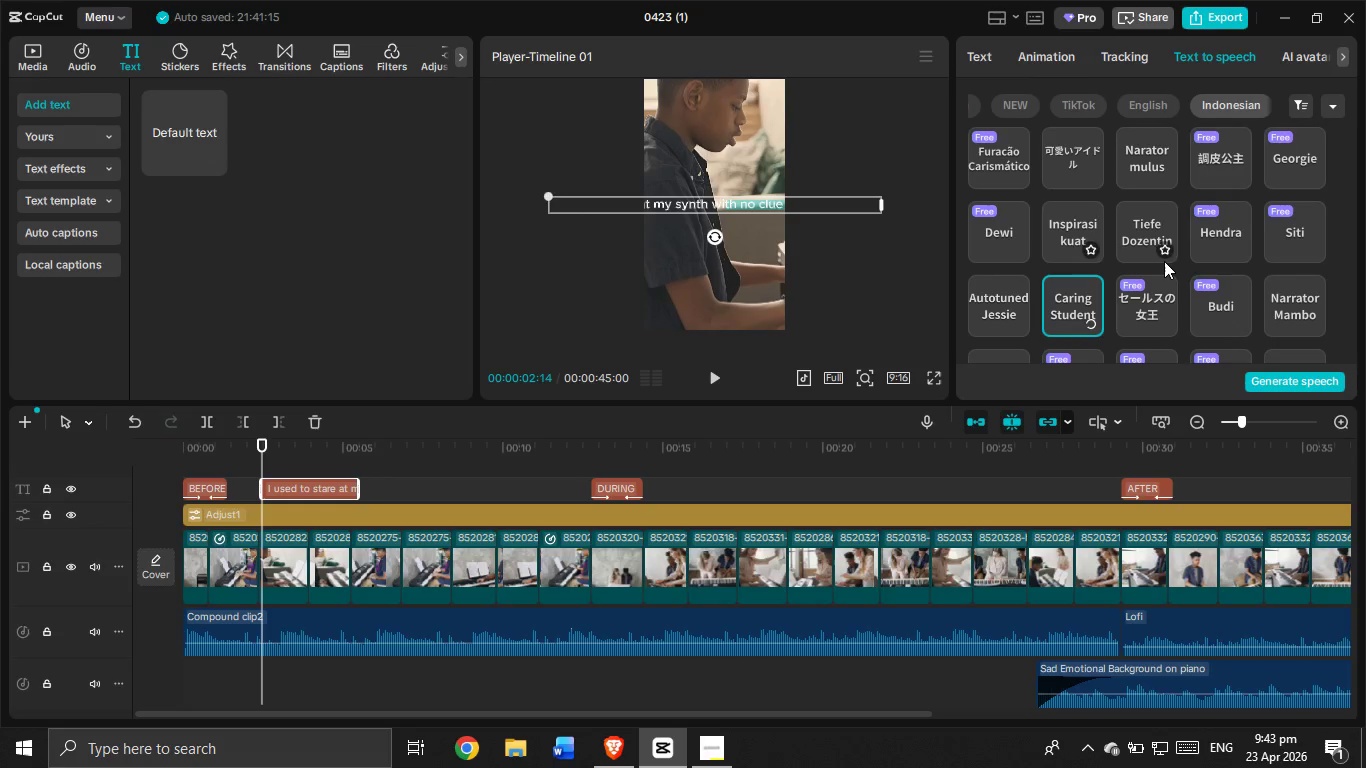 
scroll: coordinate [1160, 267], scroll_direction: down, amount: 3.0
 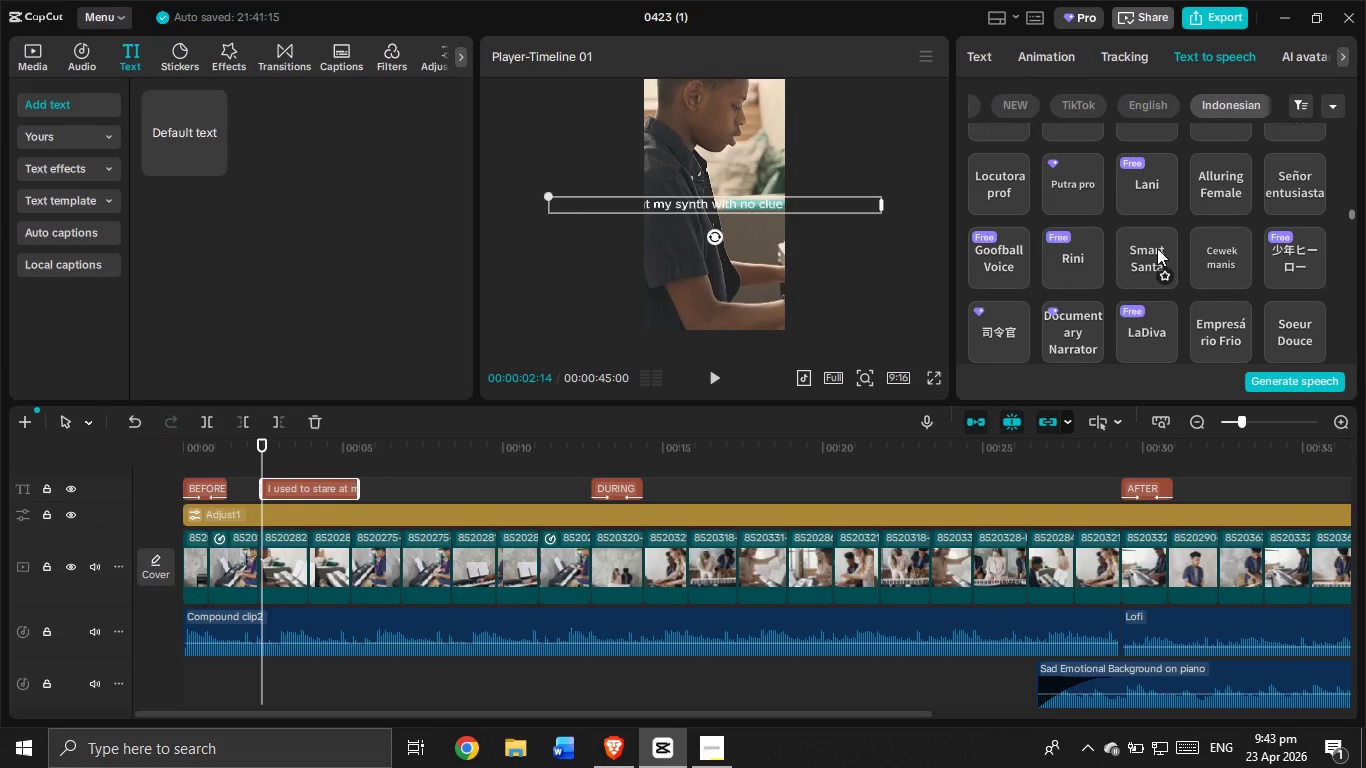 
scroll: coordinate [1157, 247], scroll_direction: none, amount: 0.0
 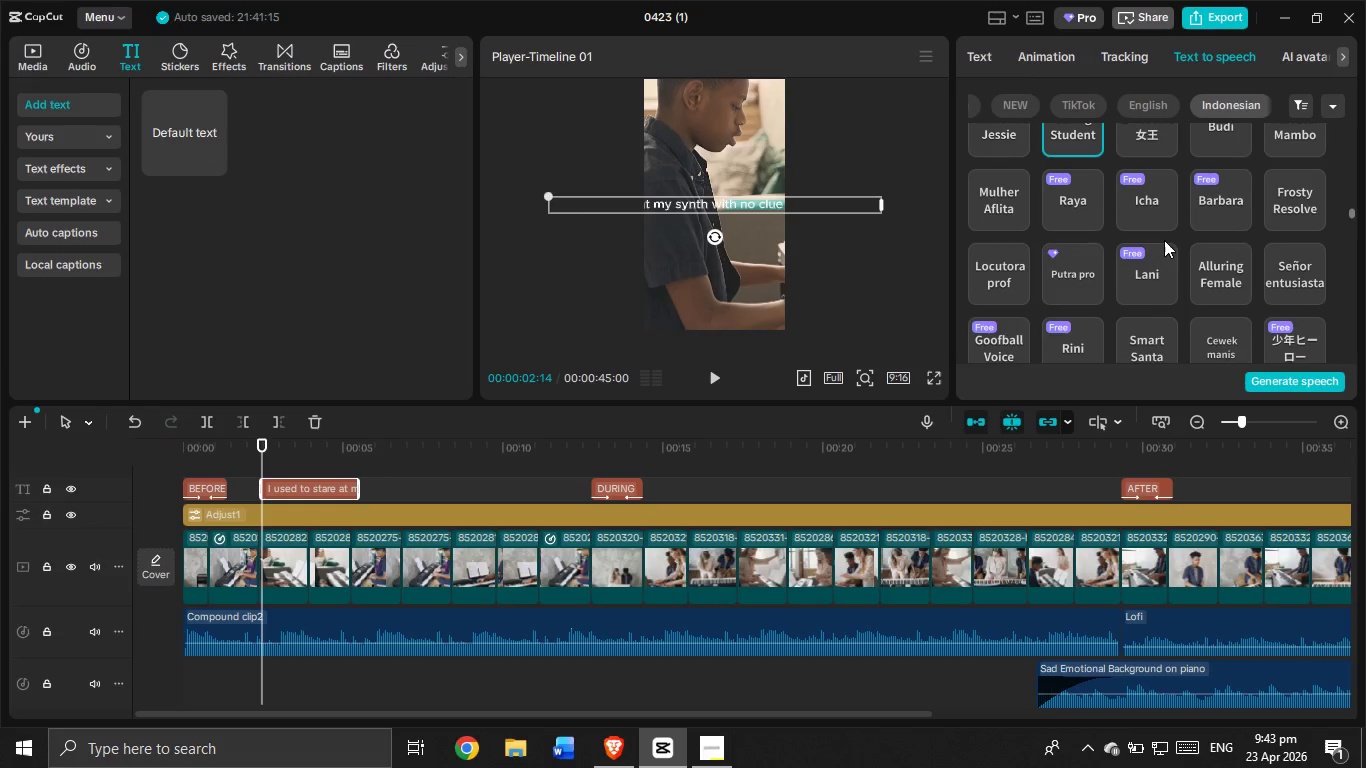 
mouse_move([1170, 211])
 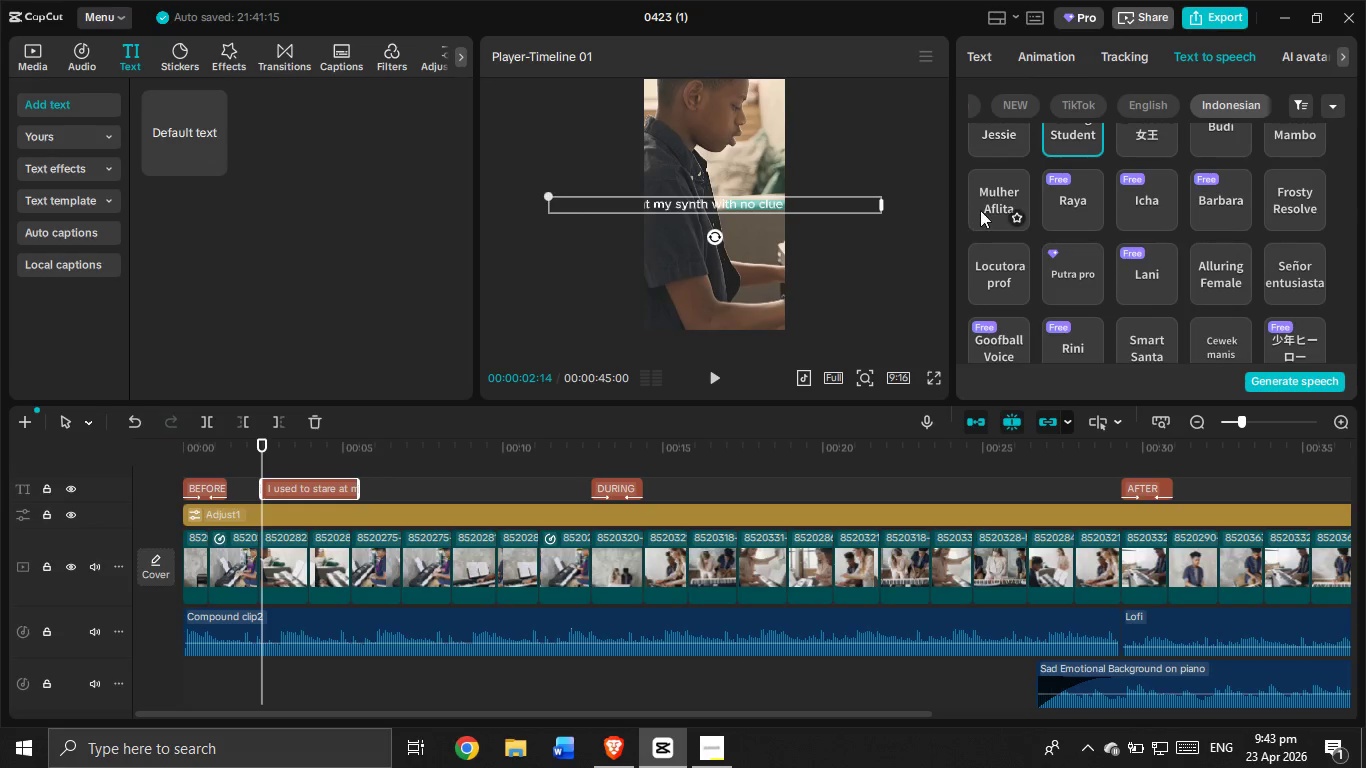 
left_click([980, 208])
 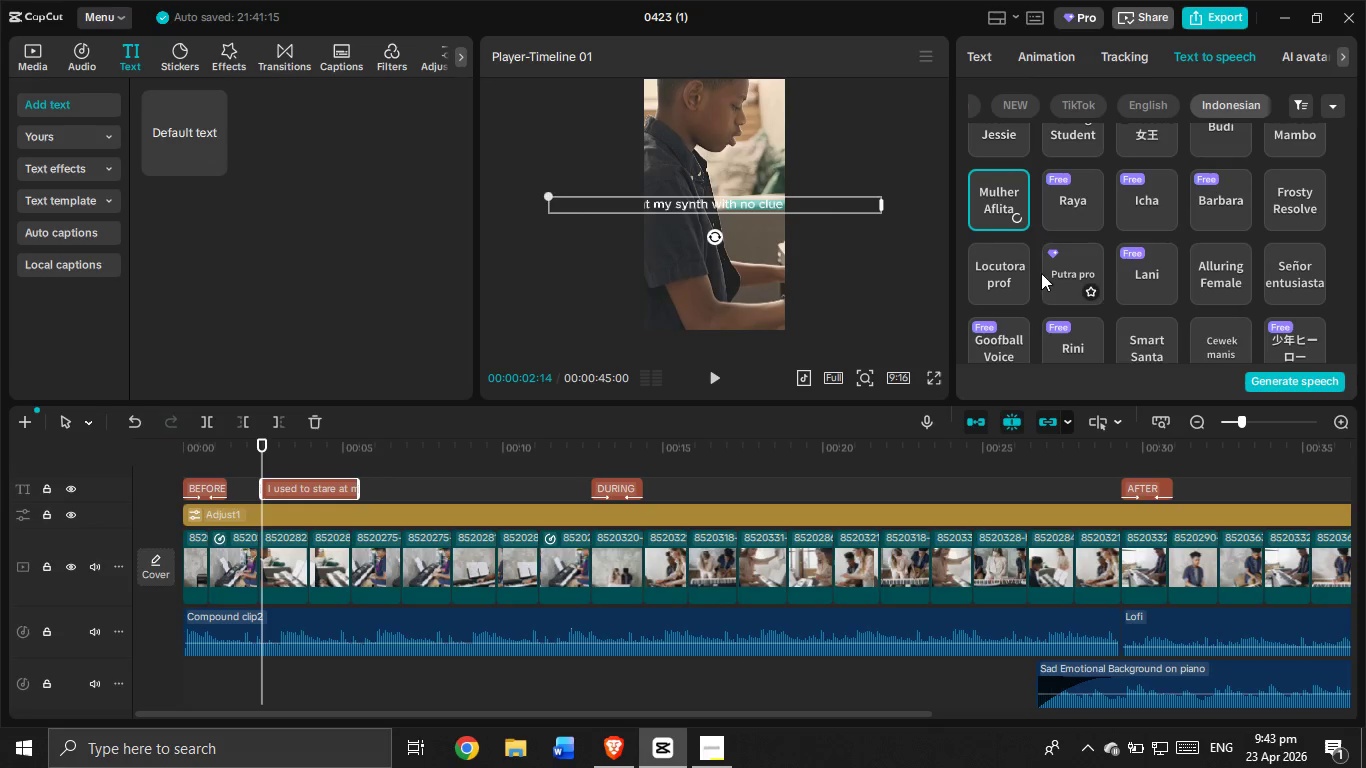 
left_click([1000, 271])
 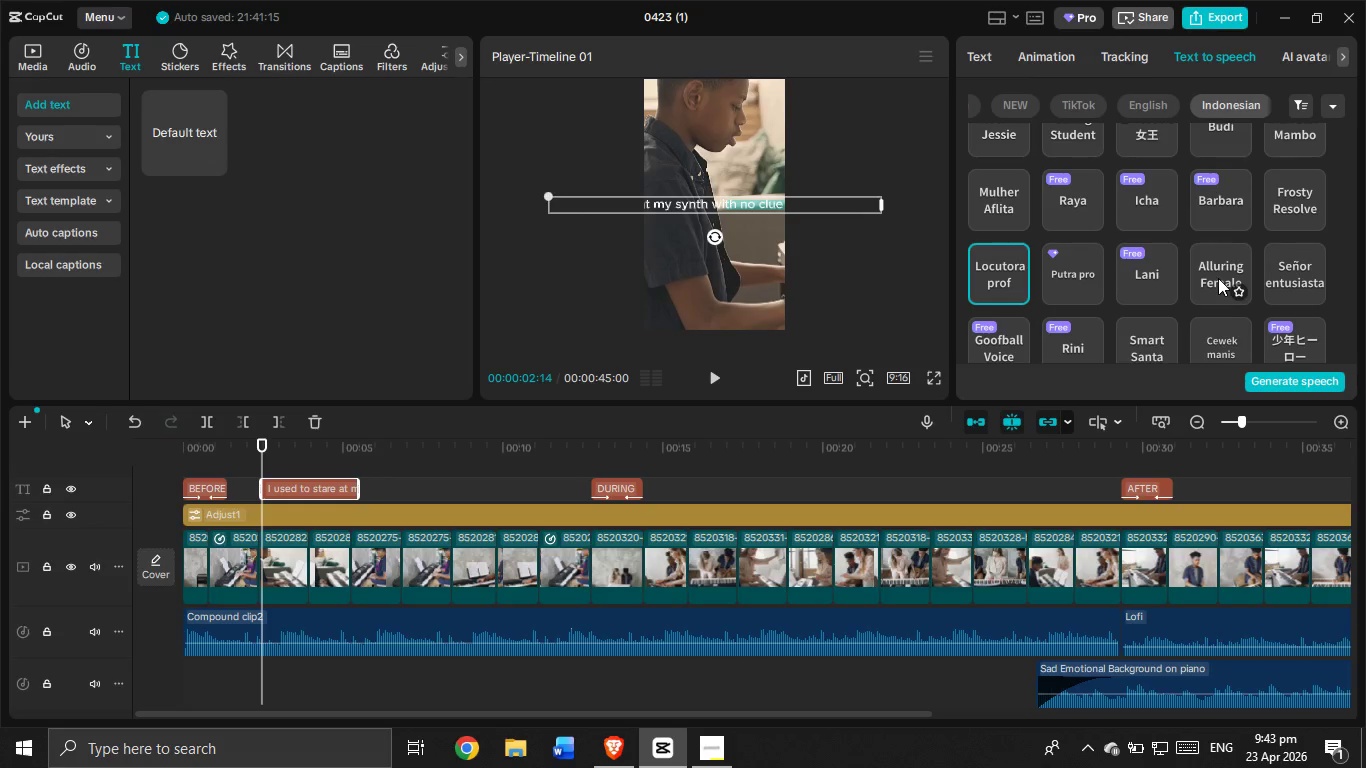 
wait(7.17)
 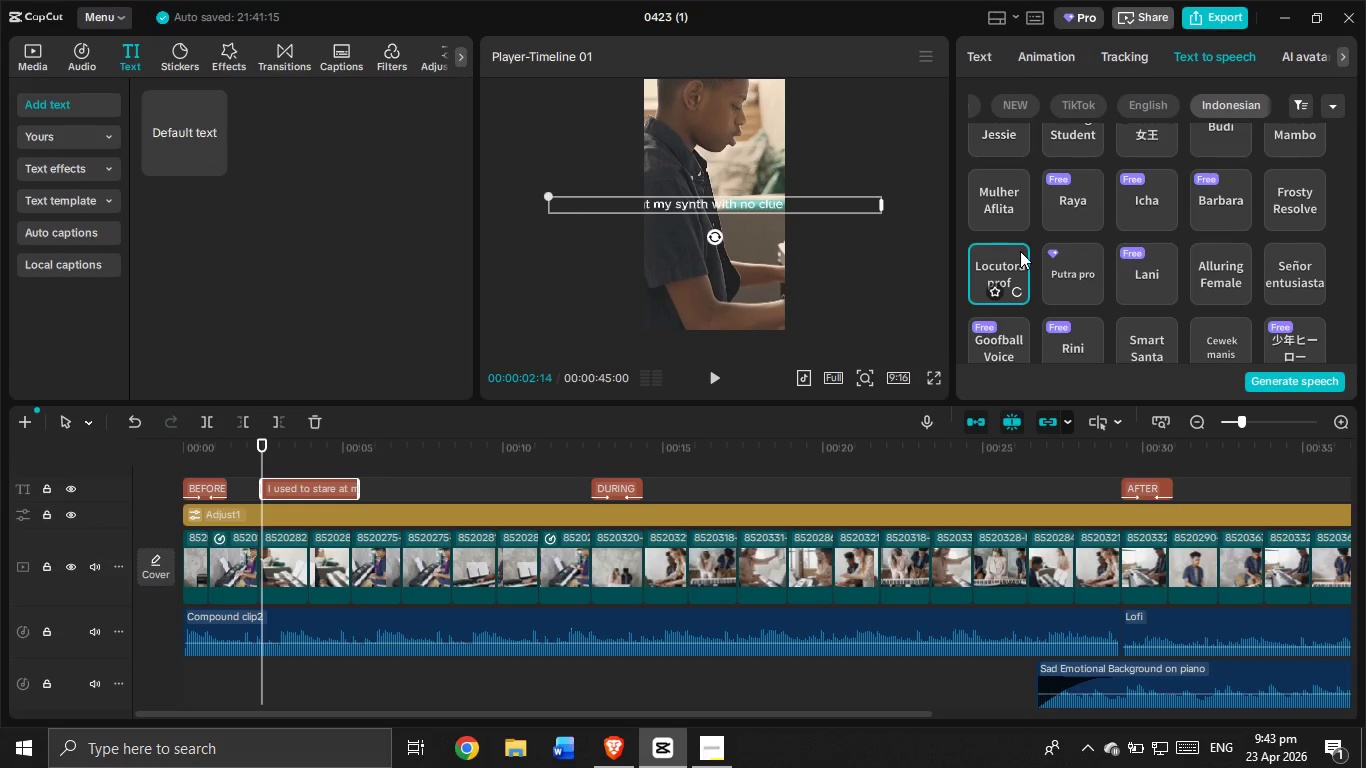 
left_click([1304, 265])
 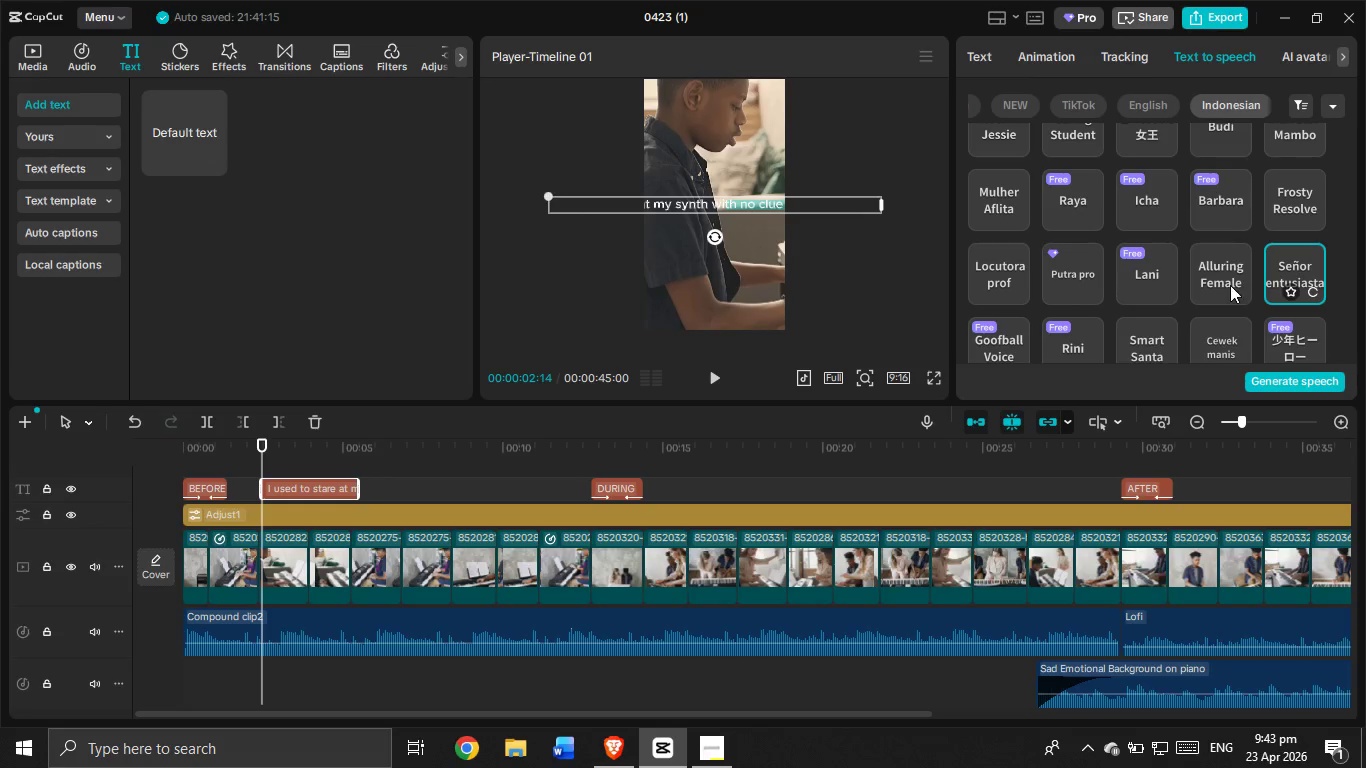 
scroll: coordinate [1186, 294], scroll_direction: none, amount: 0.0
 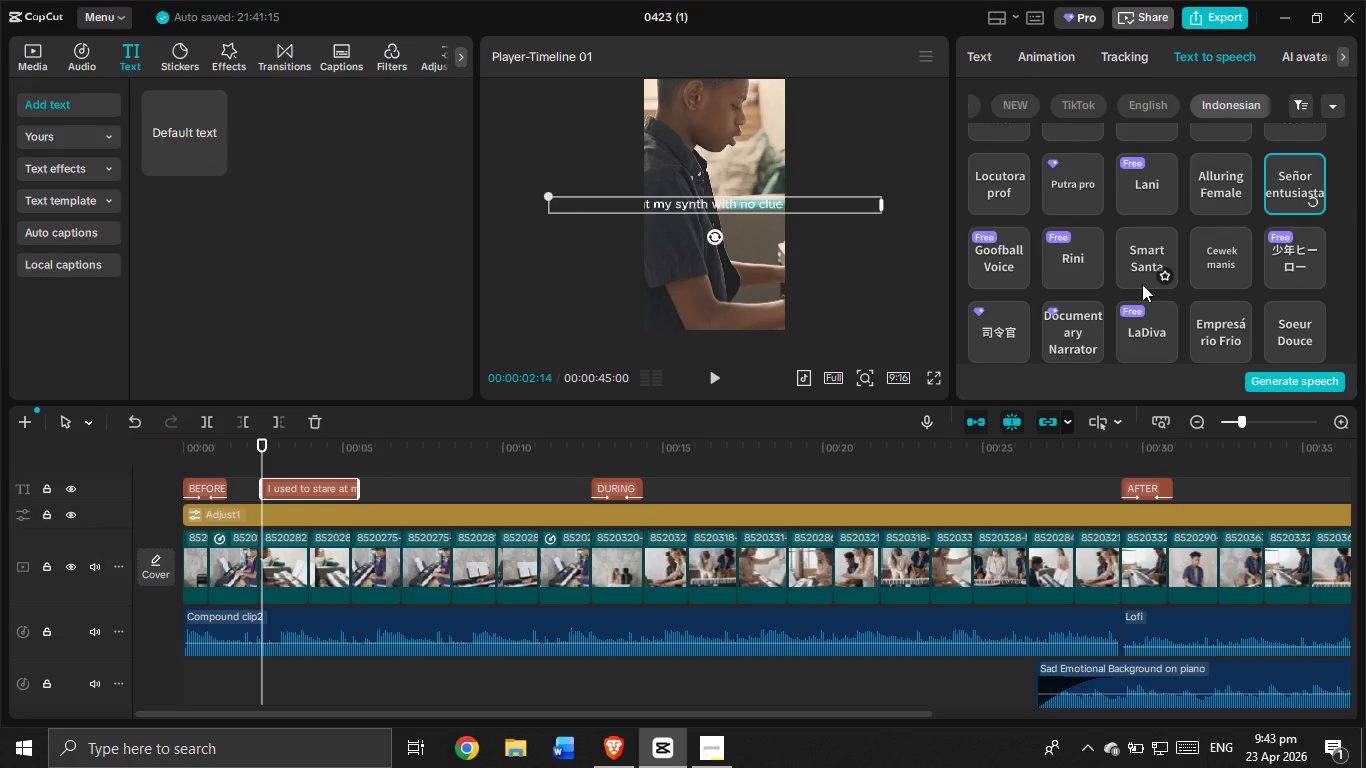 
scroll: coordinate [1184, 260], scroll_direction: down, amount: 5.0
 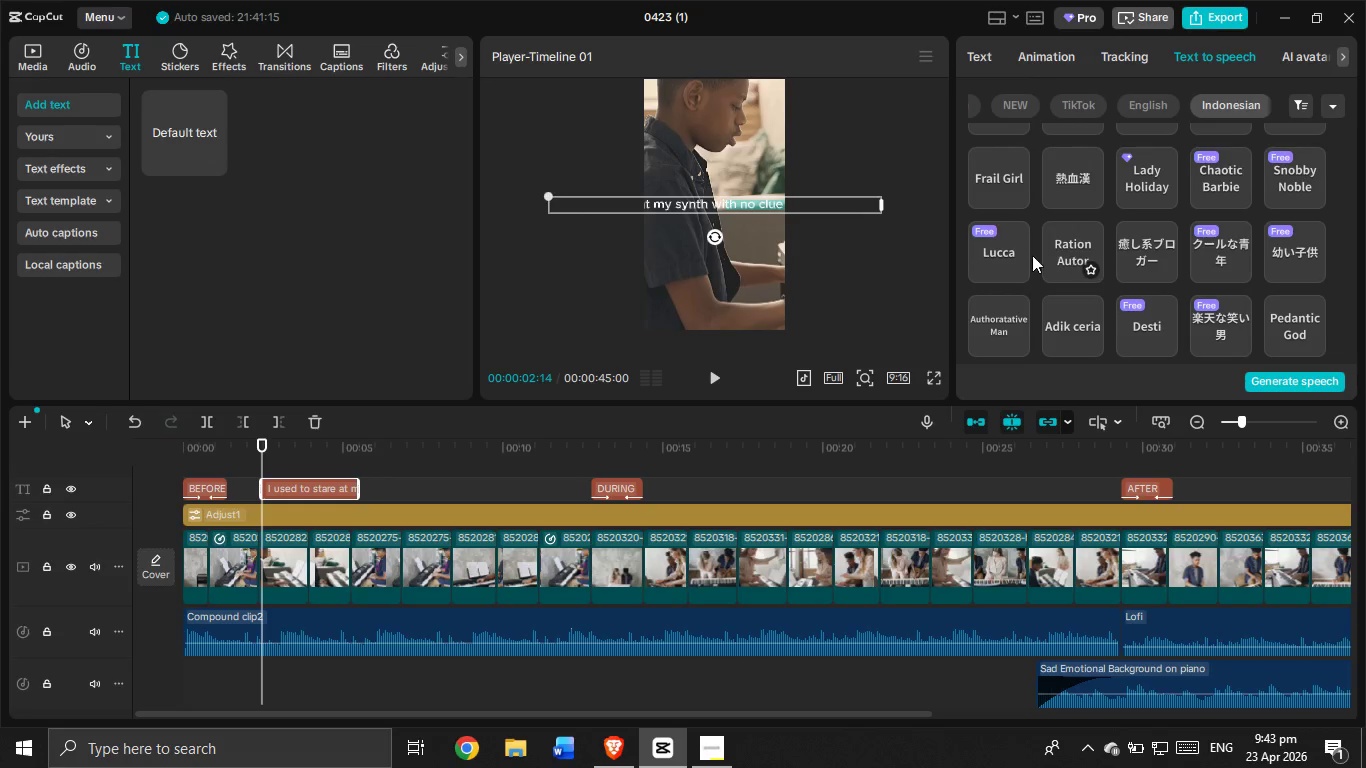 
scroll: coordinate [1214, 255], scroll_direction: down, amount: 3.0
 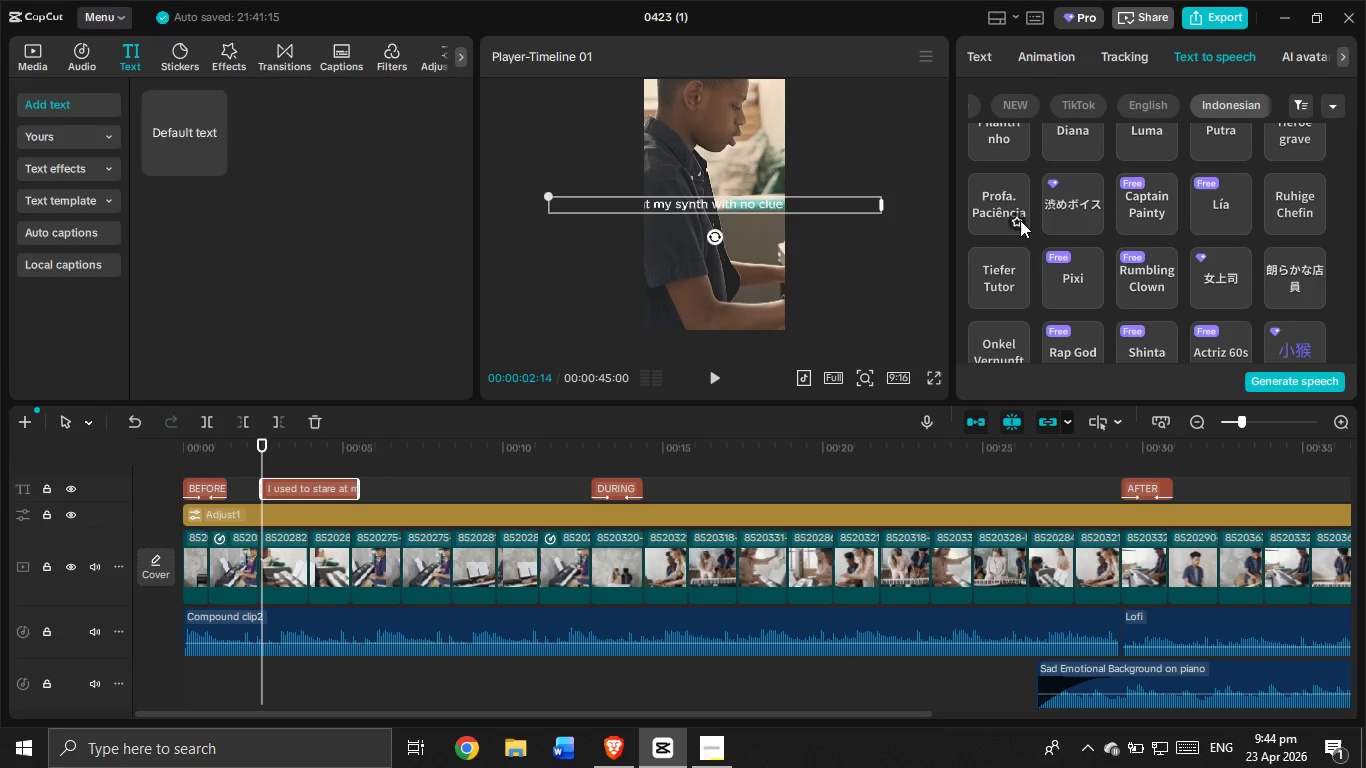 
left_click([999, 193])
 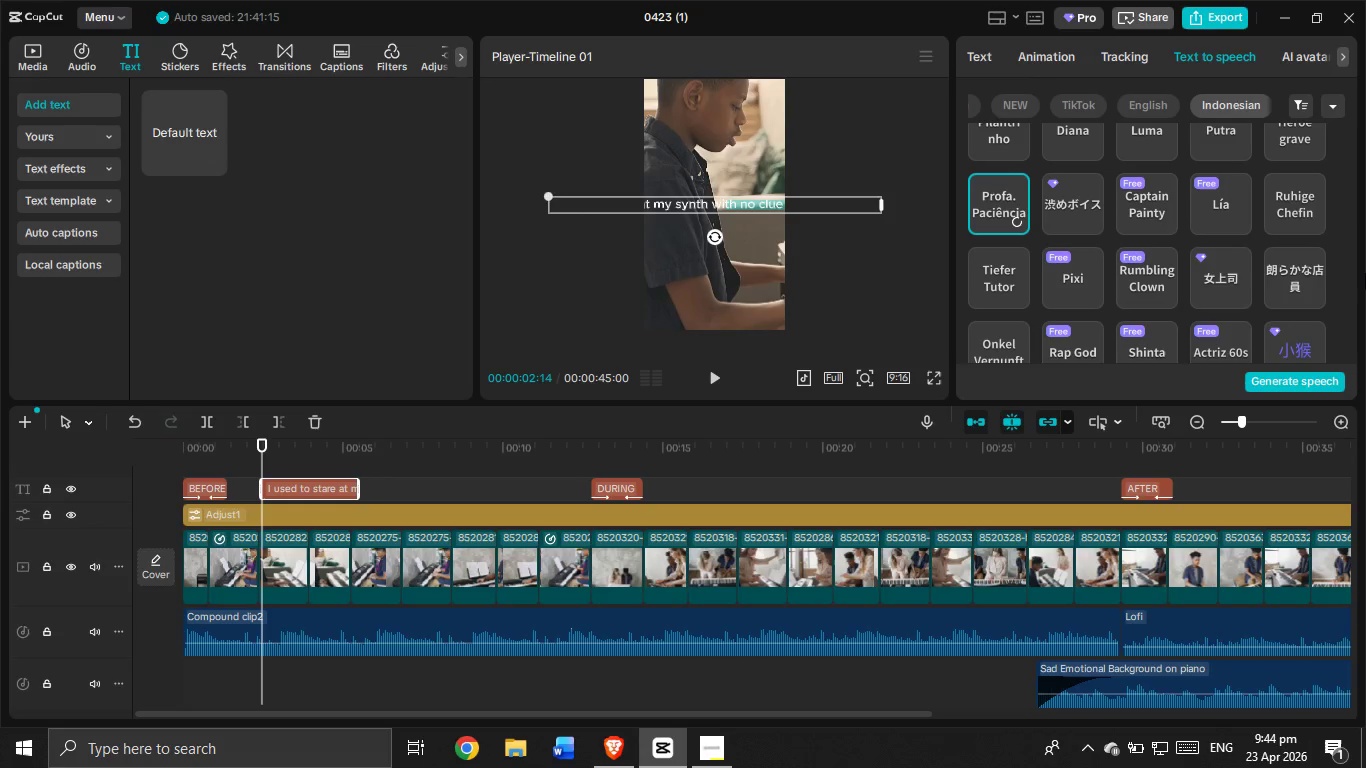 
scroll: coordinate [1091, 237], scroll_direction: down, amount: 4.0
 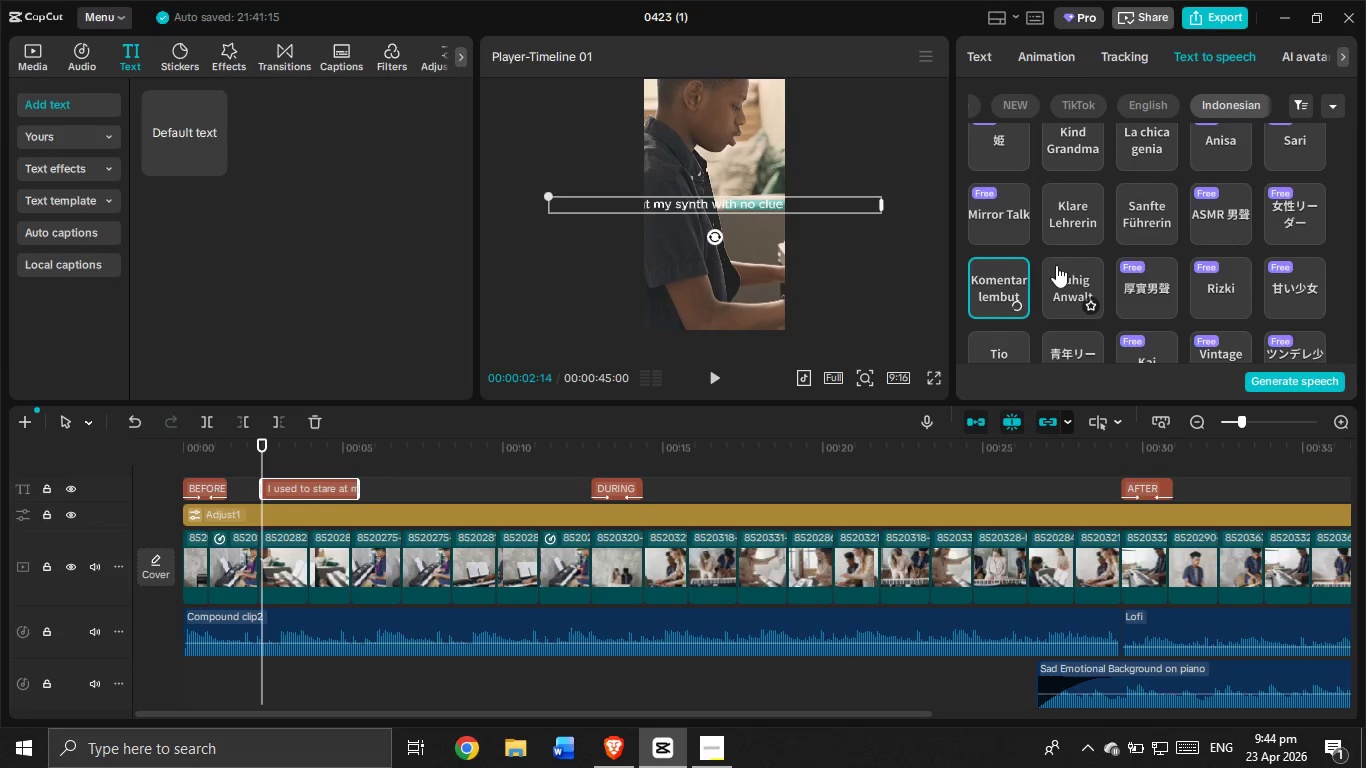 
scroll: coordinate [1192, 248], scroll_direction: up, amount: 16.0
 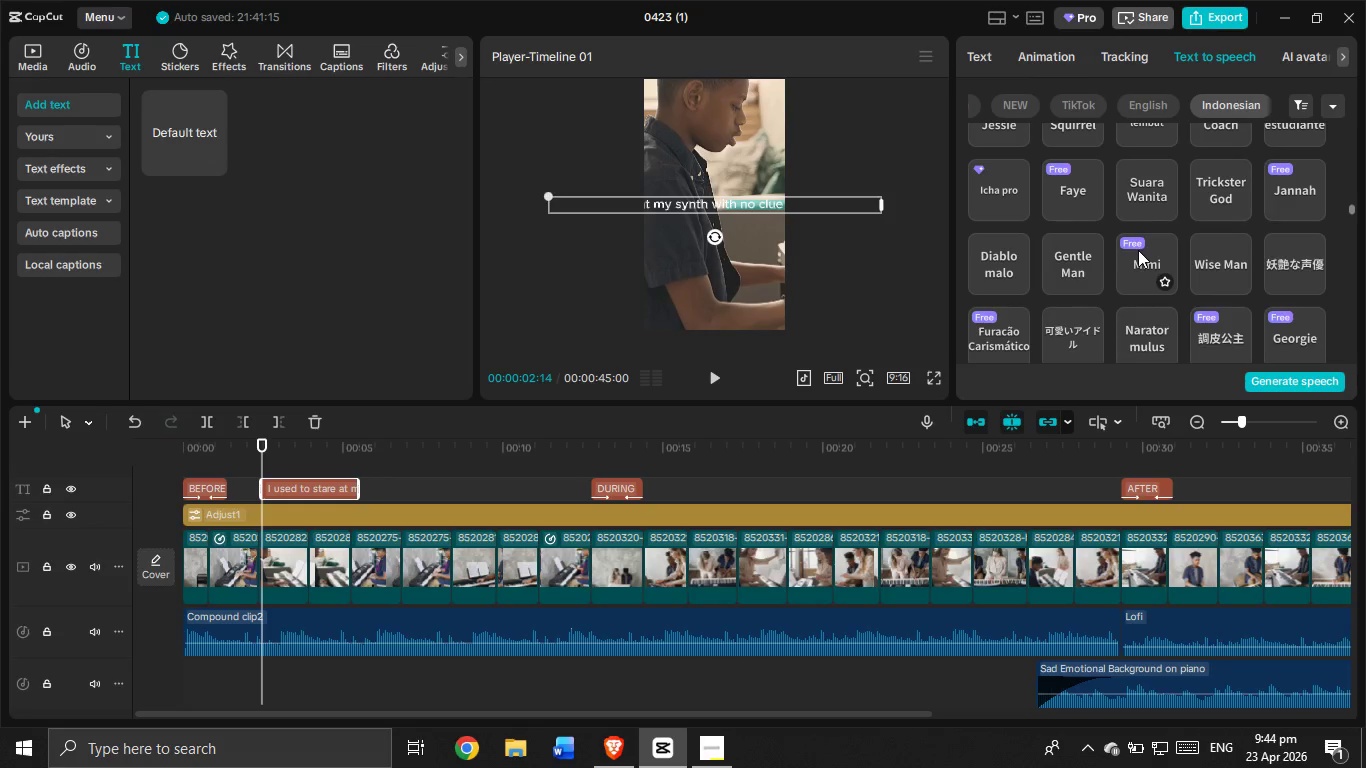 
scroll: coordinate [1096, 270], scroll_direction: down, amount: 17.0
 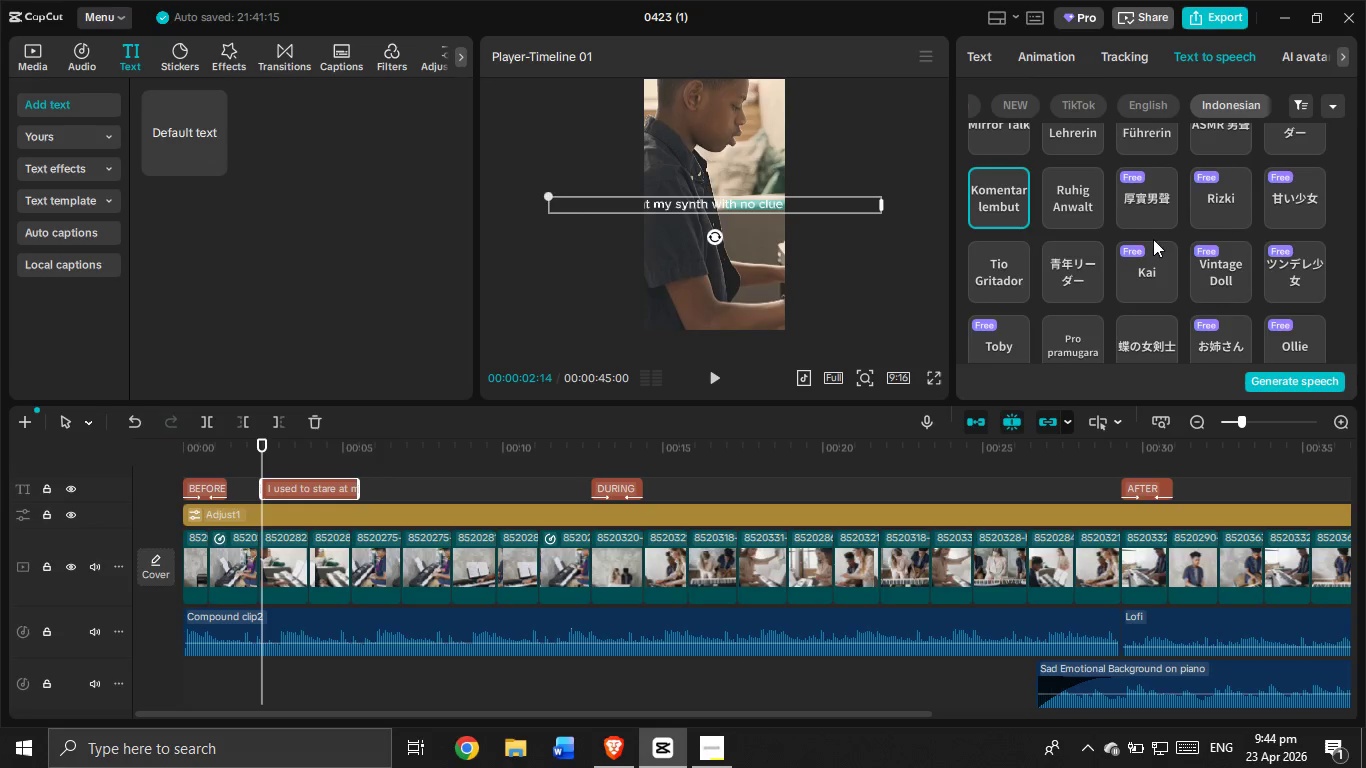 
left_click([1151, 255])
 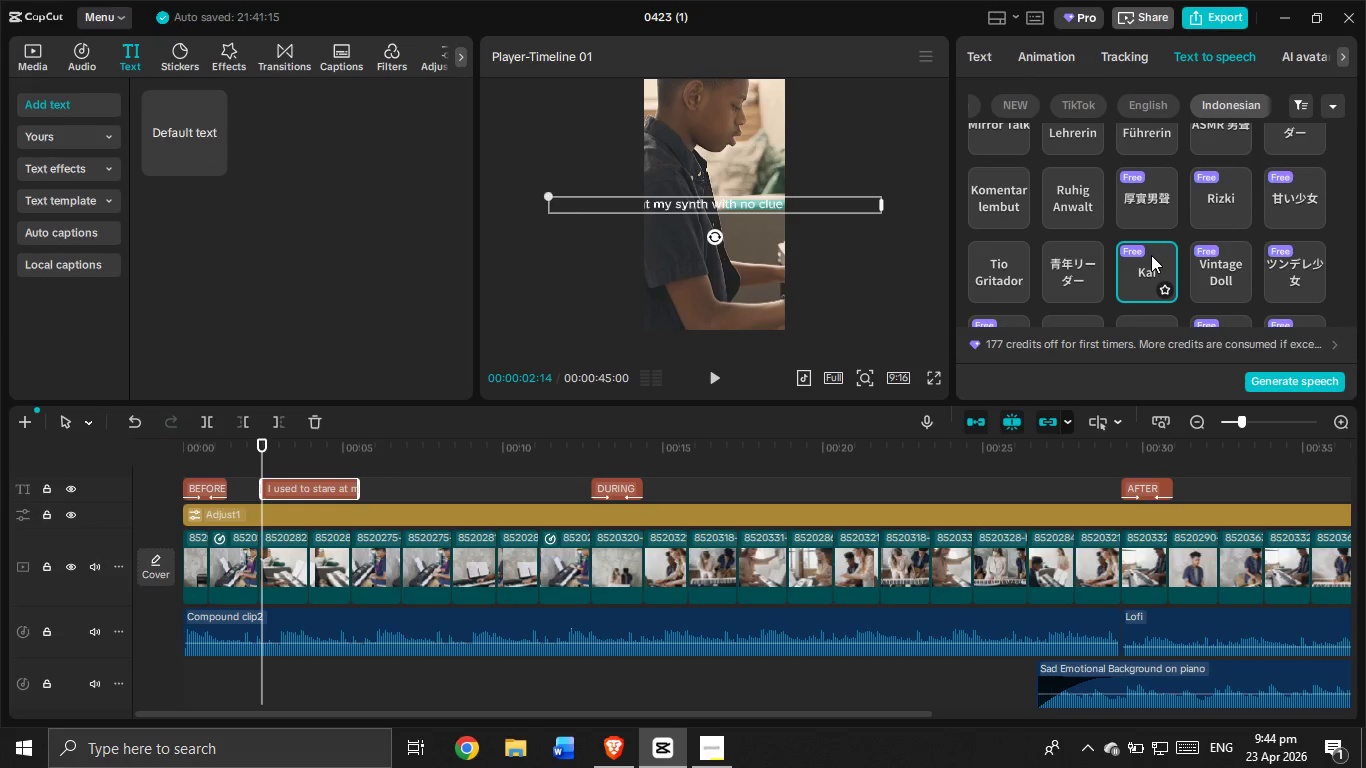 
scroll: coordinate [1142, 225], scroll_direction: down, amount: 3.0
 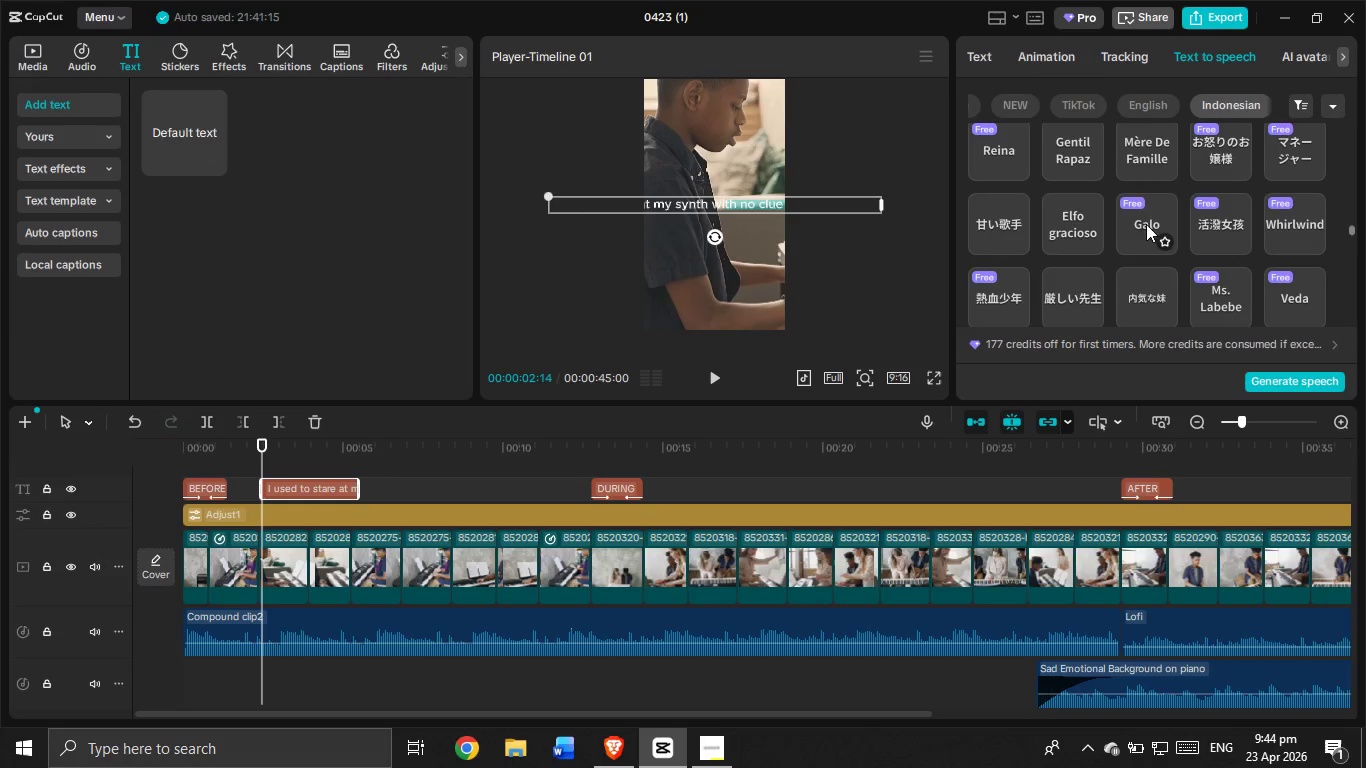 
left_click([1146, 216])
 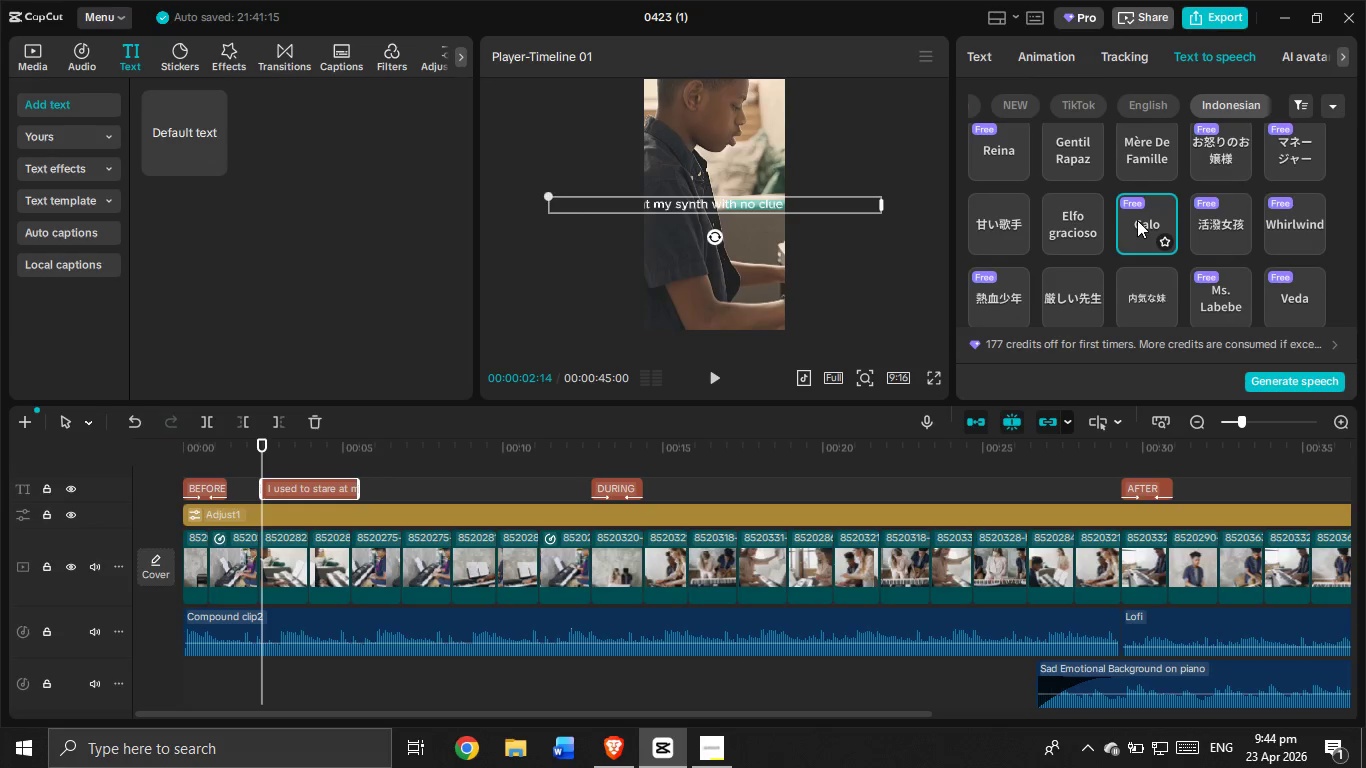 
scroll: coordinate [1137, 220], scroll_direction: down, amount: 2.0
 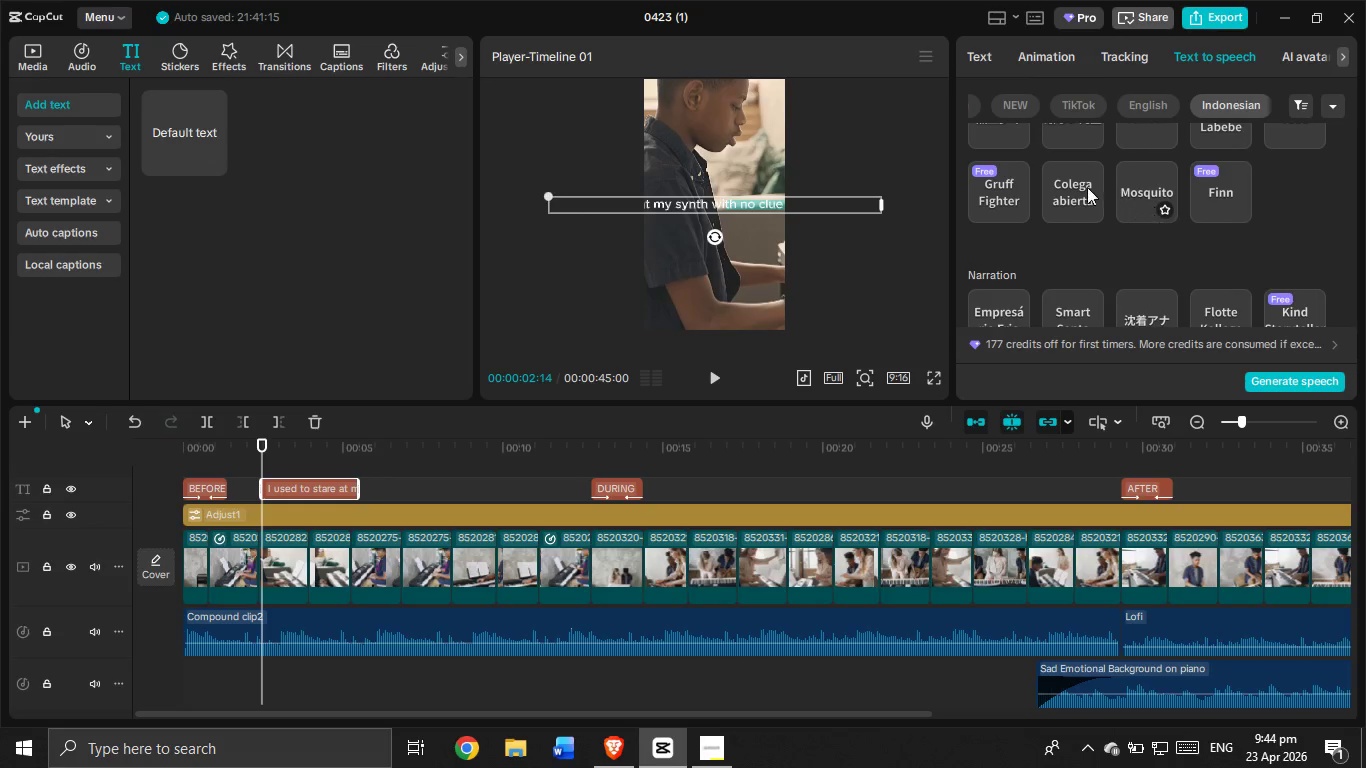 
left_click([1086, 187])
 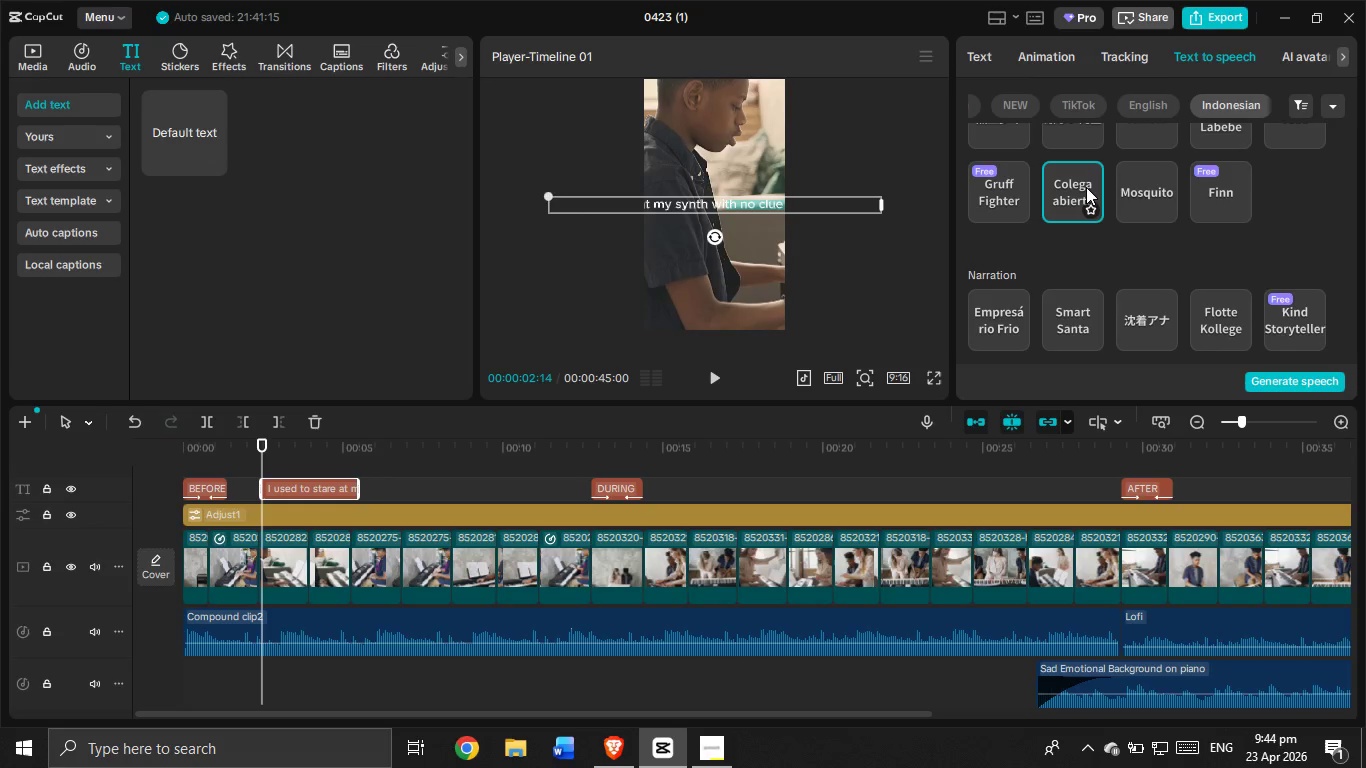 
scroll: coordinate [1091, 198], scroll_direction: down, amount: 2.0
 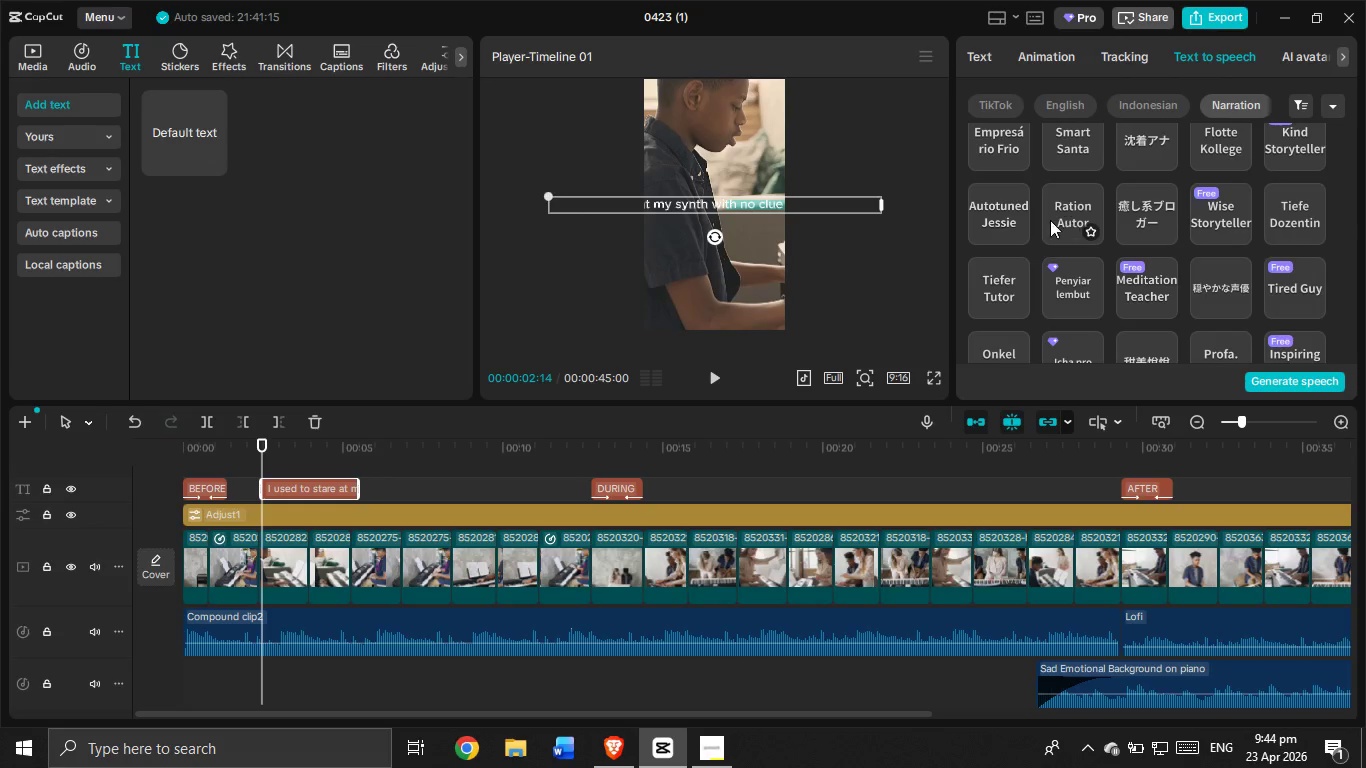 
left_click([1007, 219])
 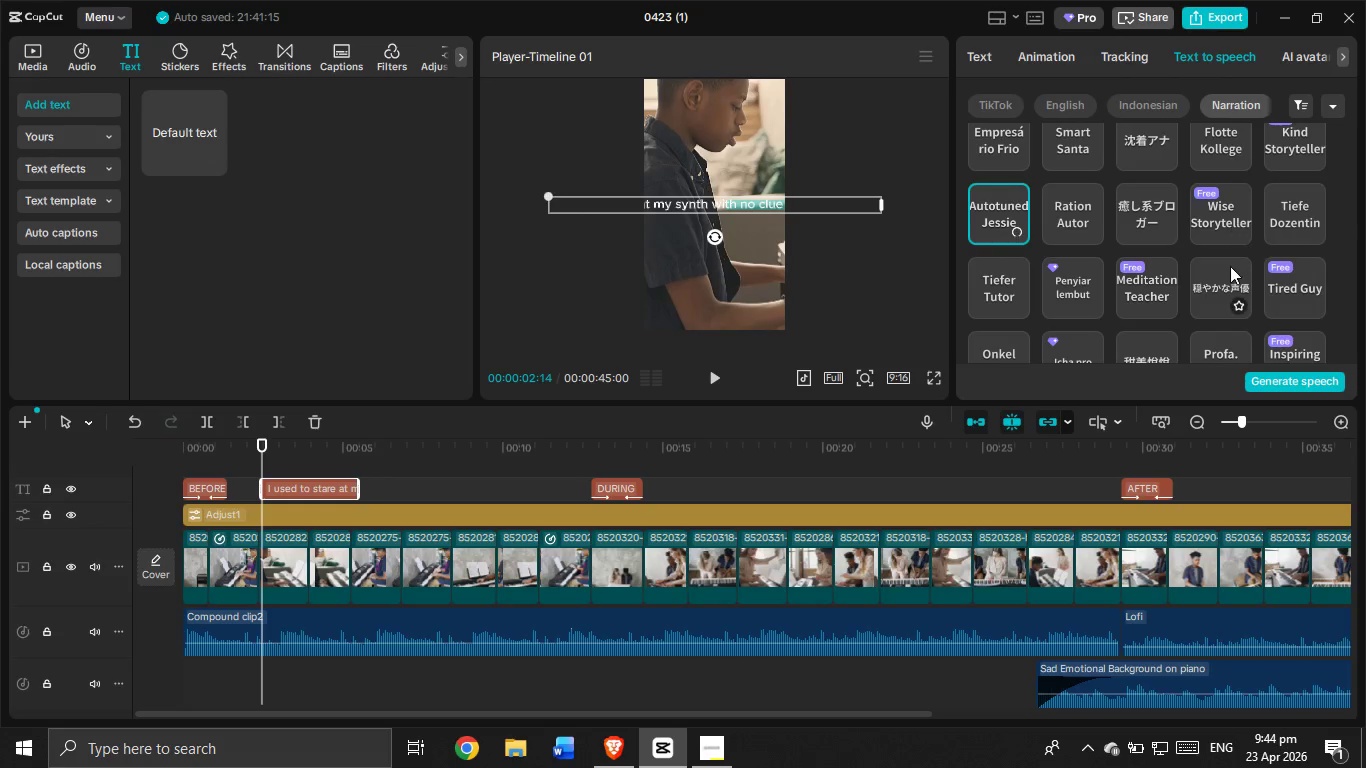 
scroll: coordinate [1196, 264], scroll_direction: down, amount: 3.0
 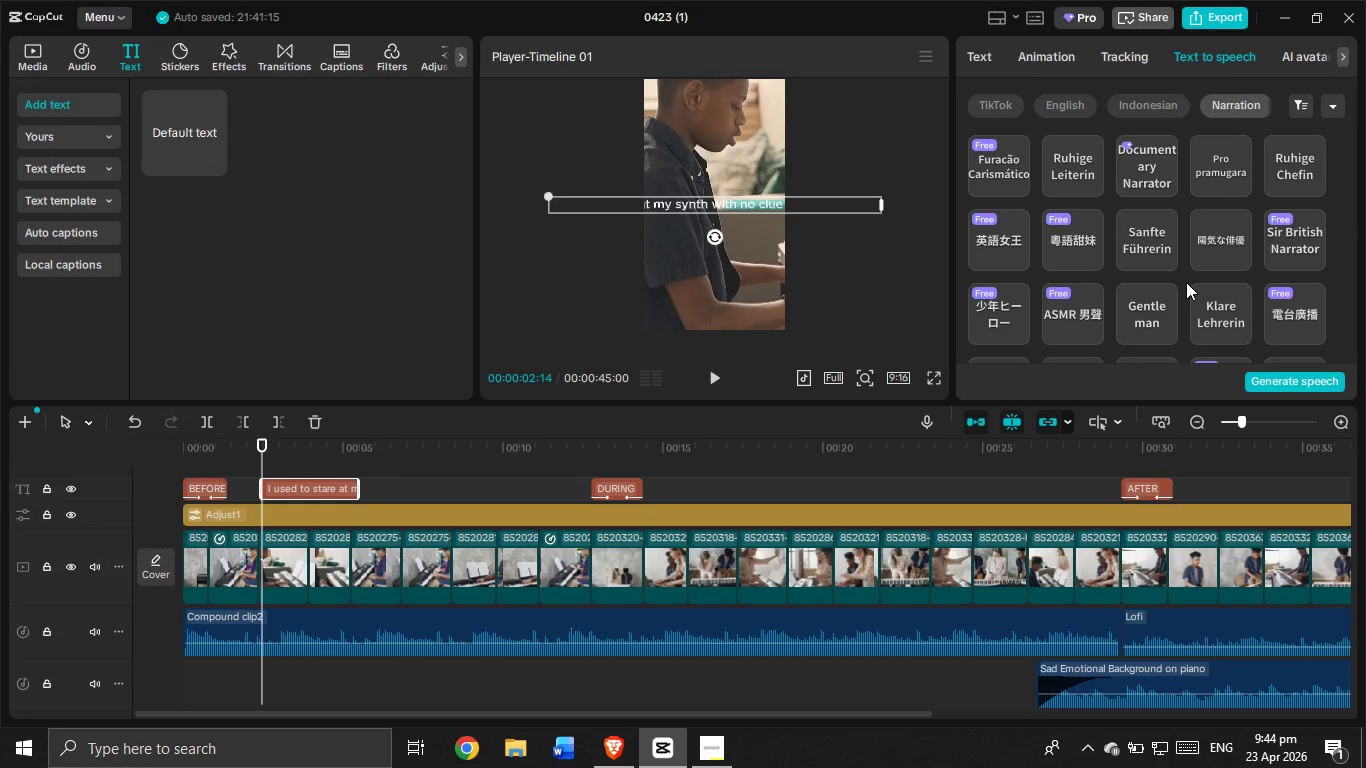 
left_click([1159, 301])
 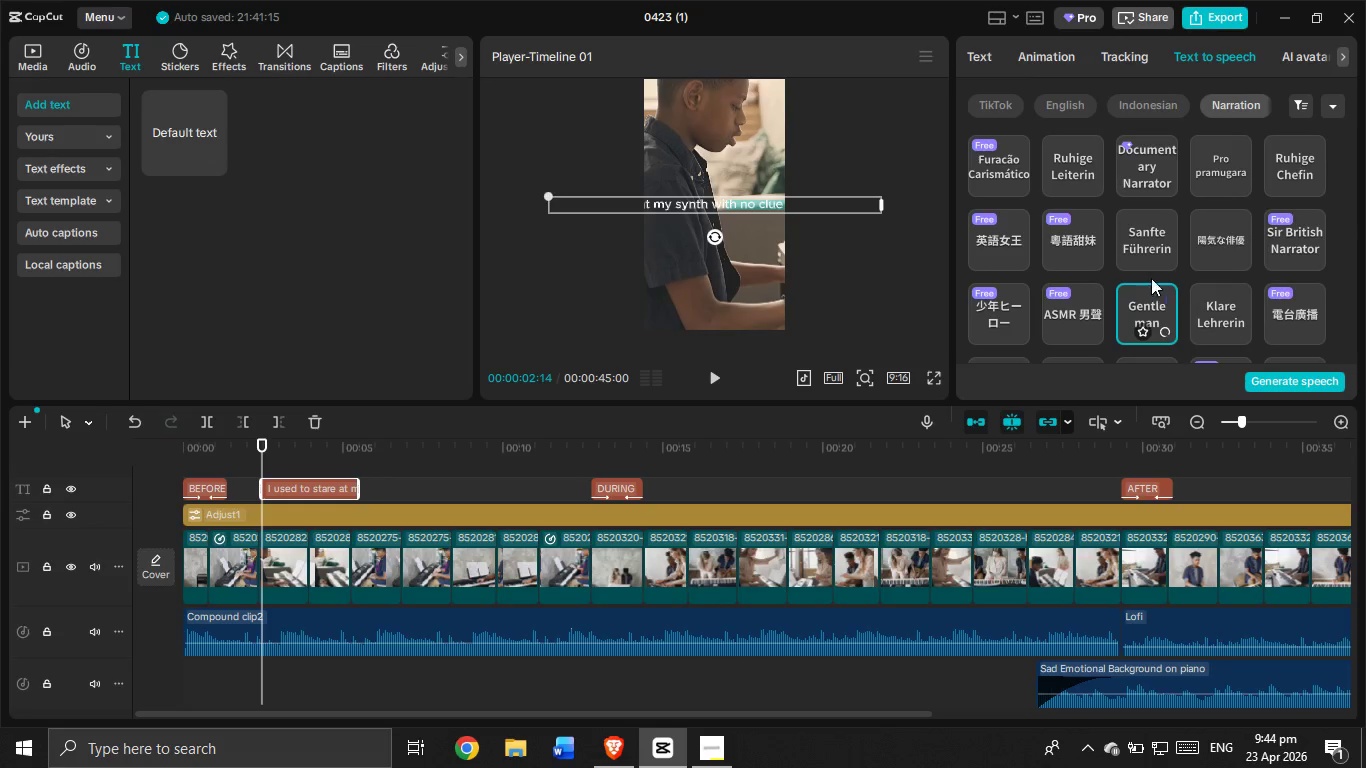 
scroll: coordinate [1151, 218], scroll_direction: down, amount: 5.0
 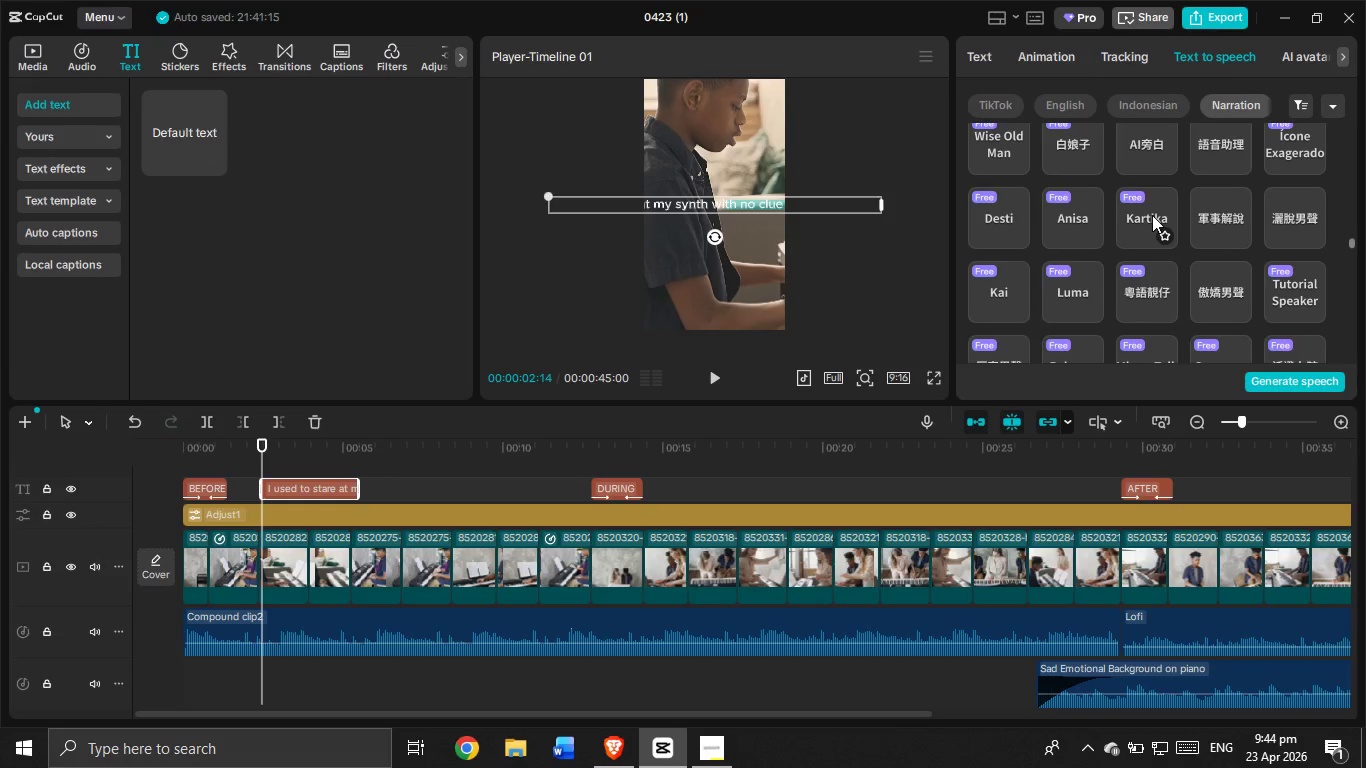 
scroll: coordinate [1212, 242], scroll_direction: down, amount: 2.0
 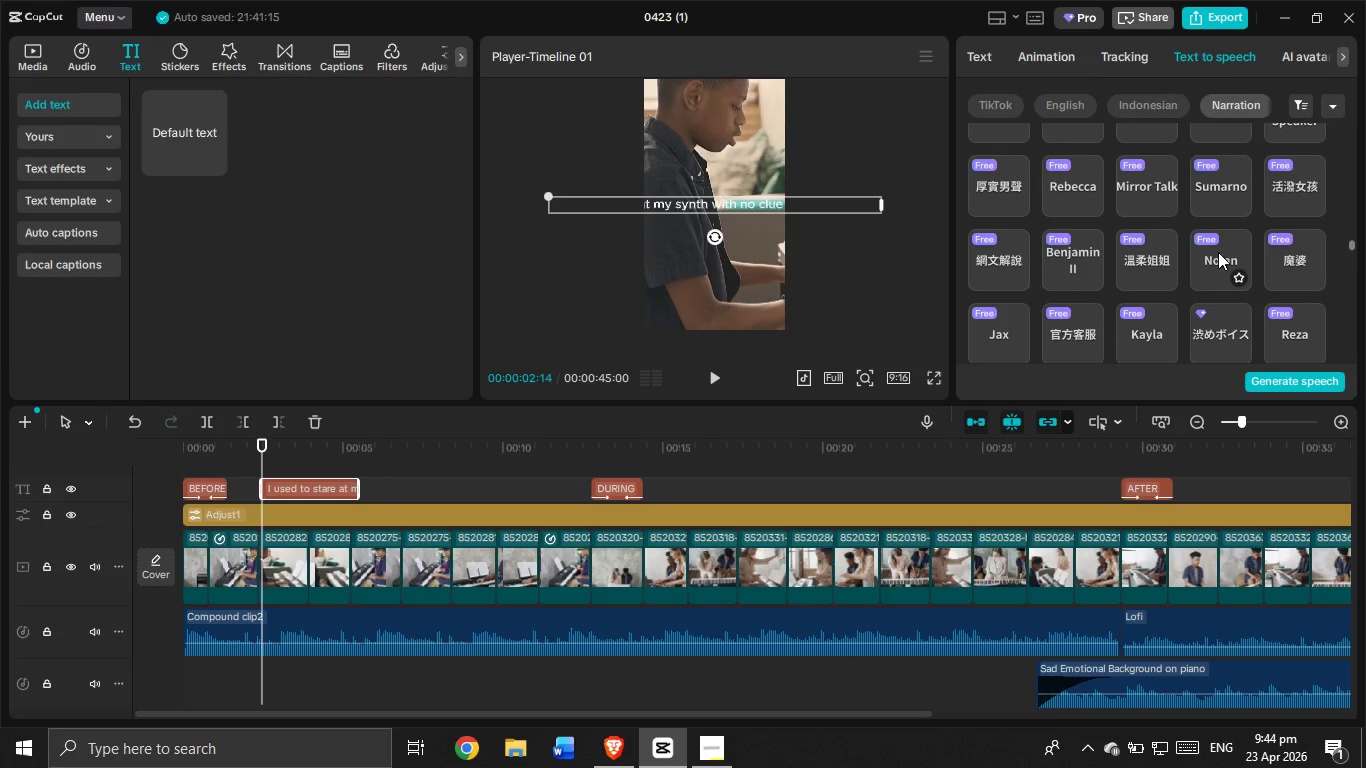 
left_click([1218, 252])
 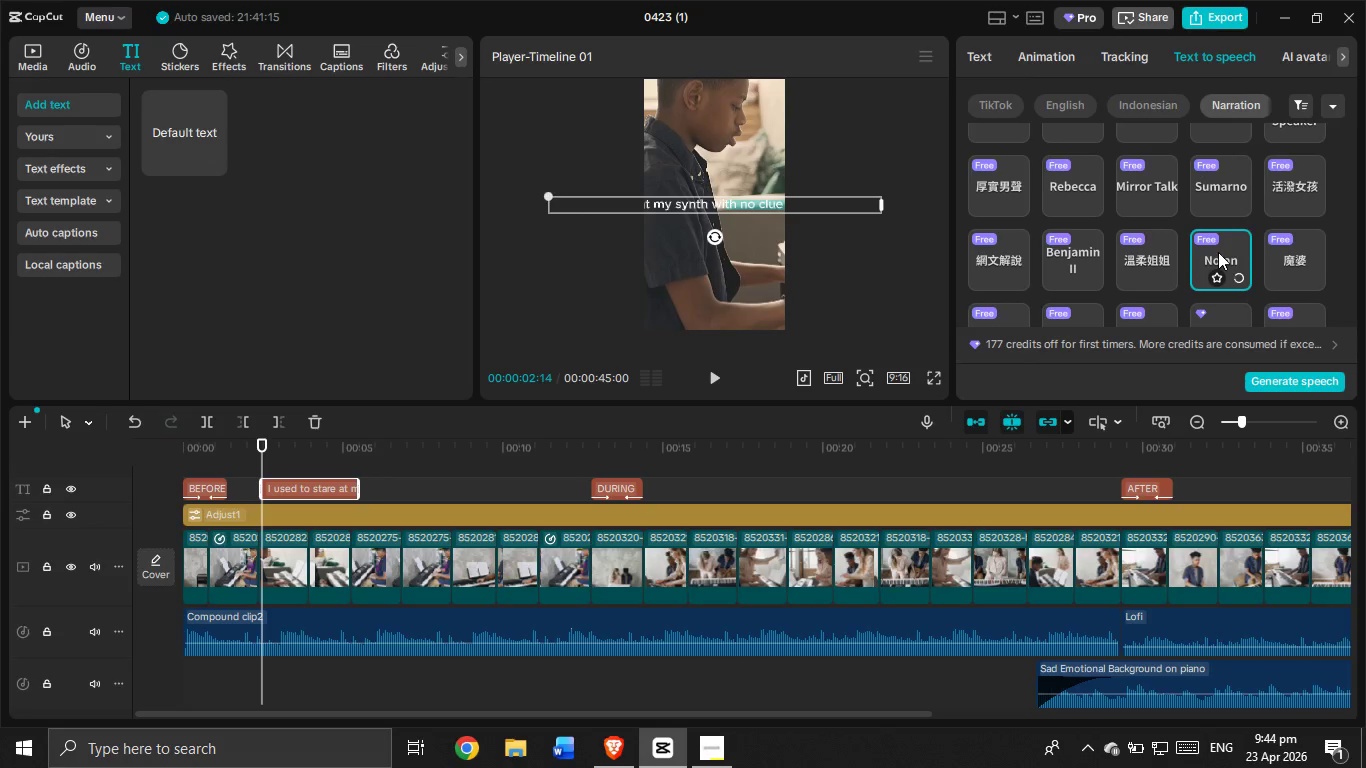 
scroll: coordinate [1218, 252], scroll_direction: down, amount: 1.0
 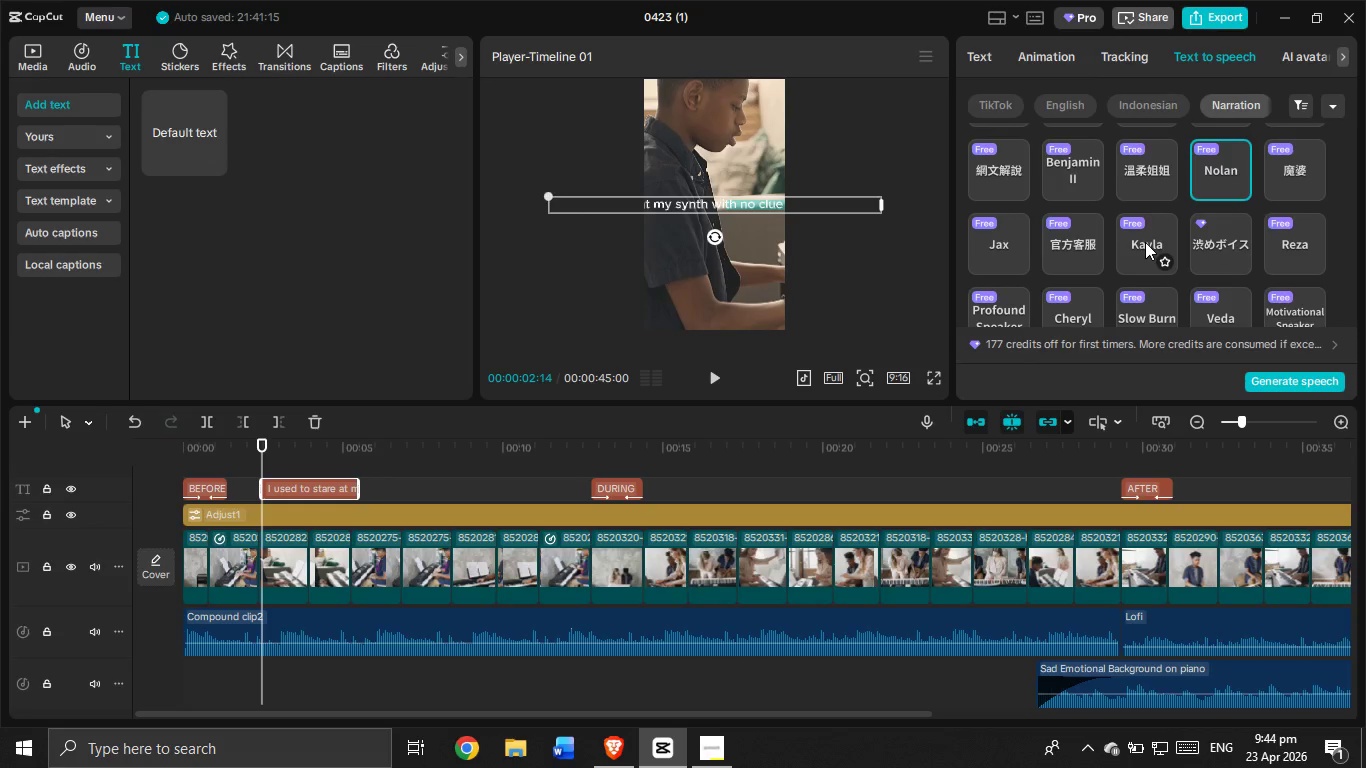 
left_click([1145, 242])
 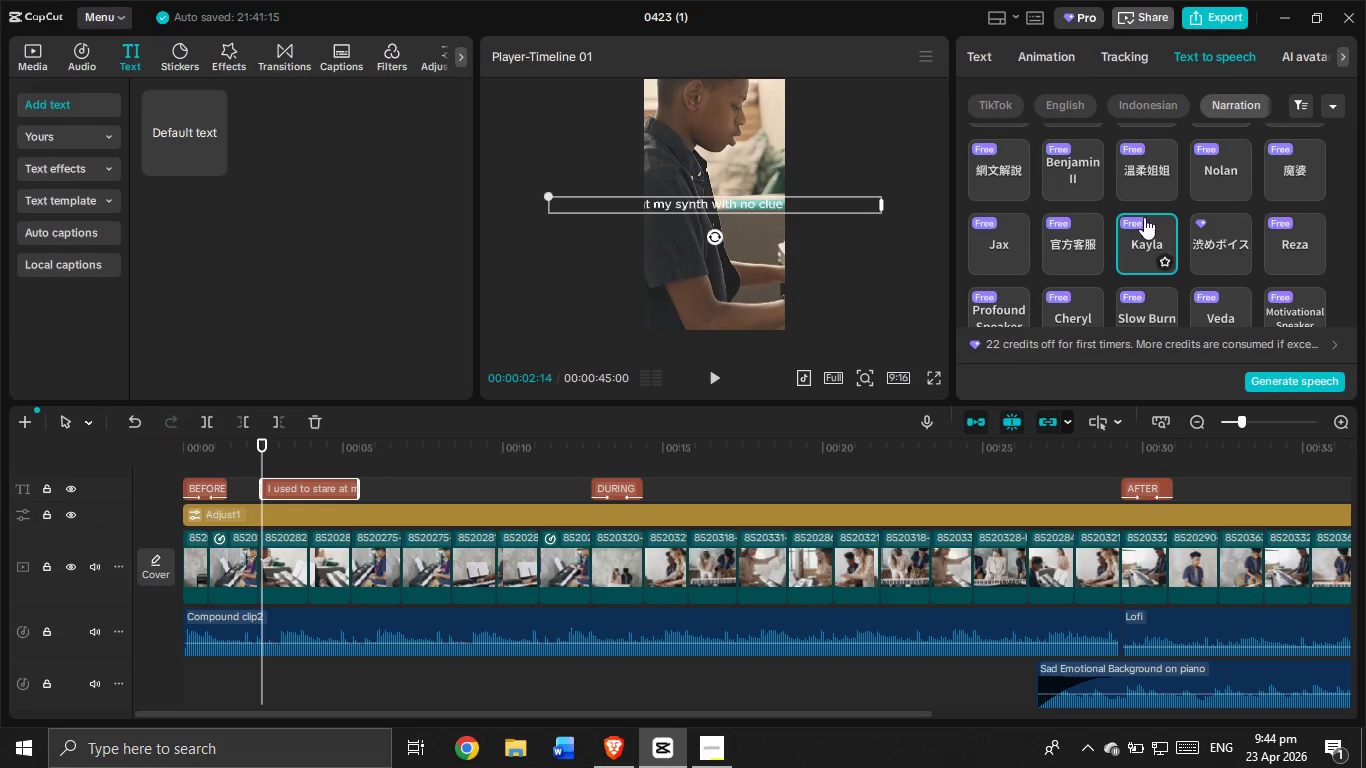 
left_click([1068, 178])
 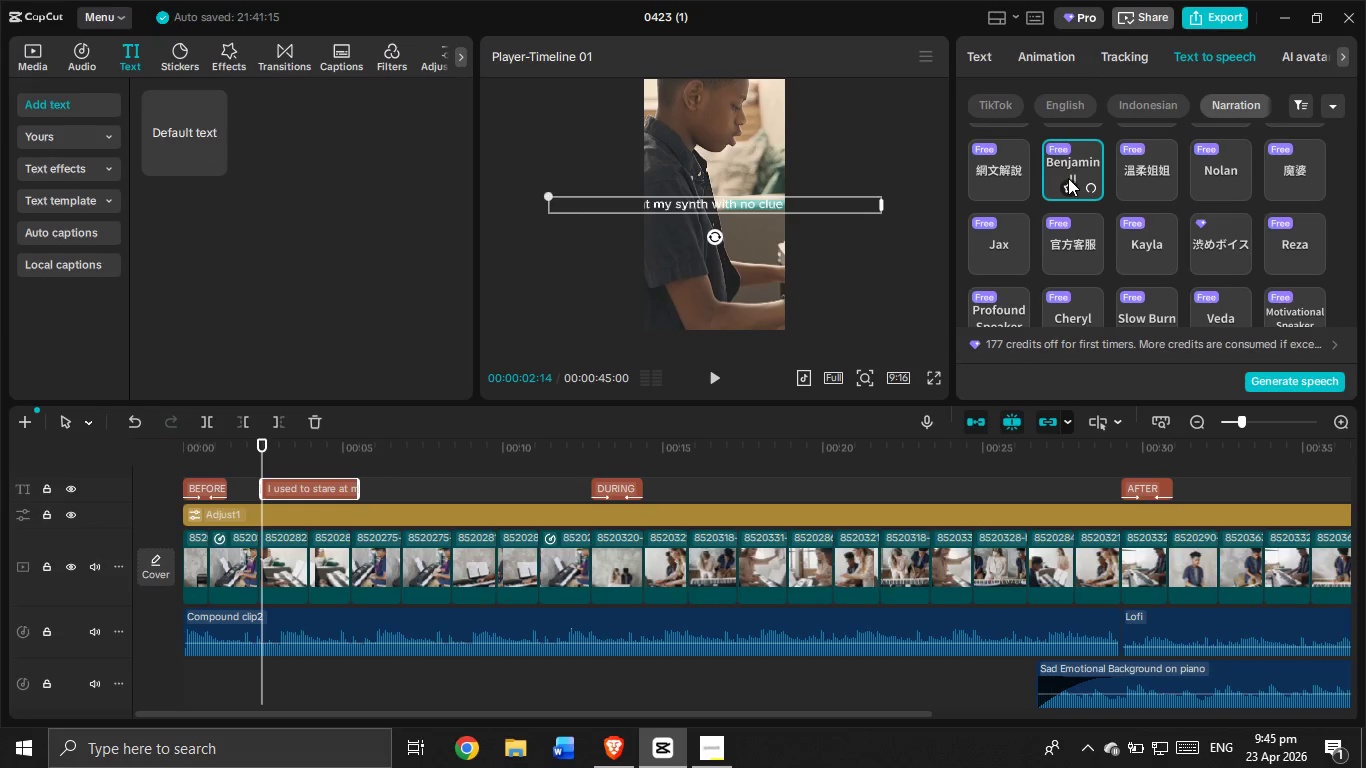 
scroll: coordinate [1068, 178], scroll_direction: down, amount: 1.0
 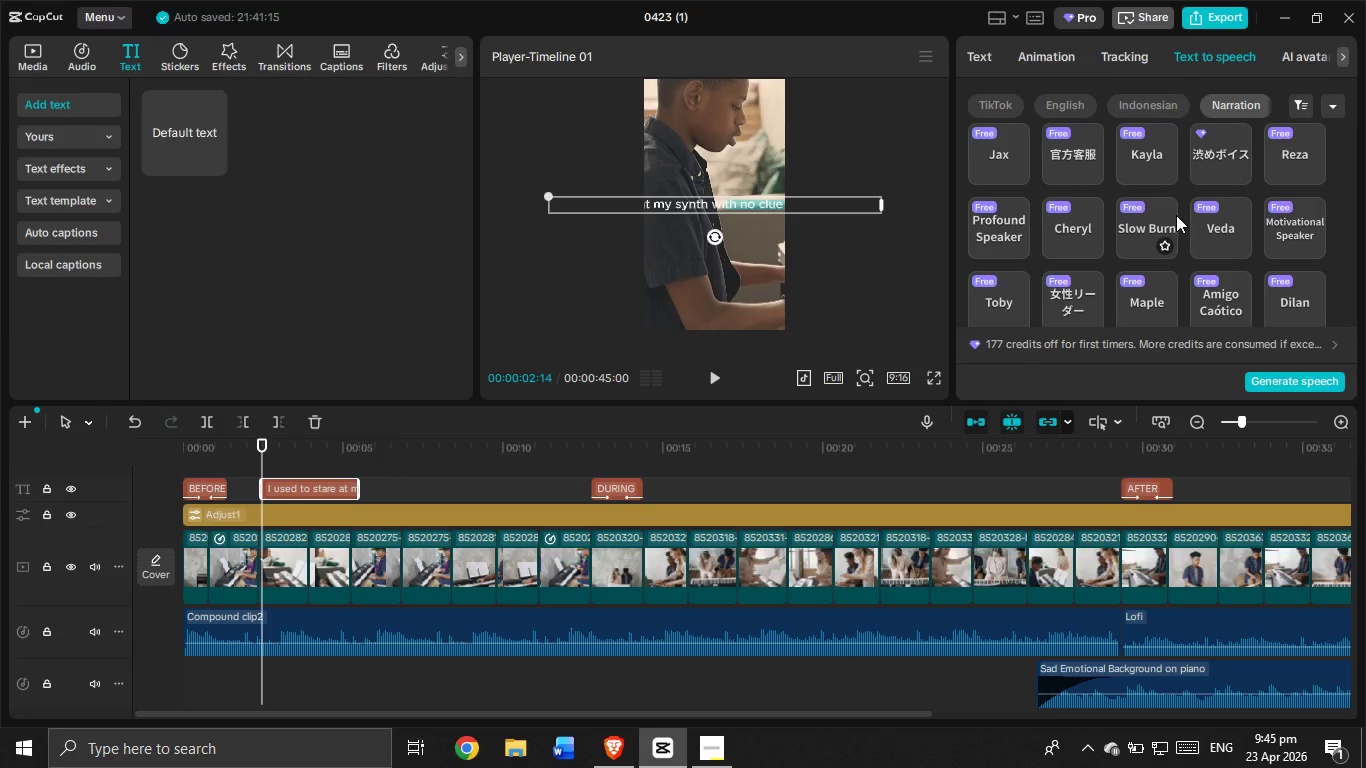 
left_click([1208, 232])
 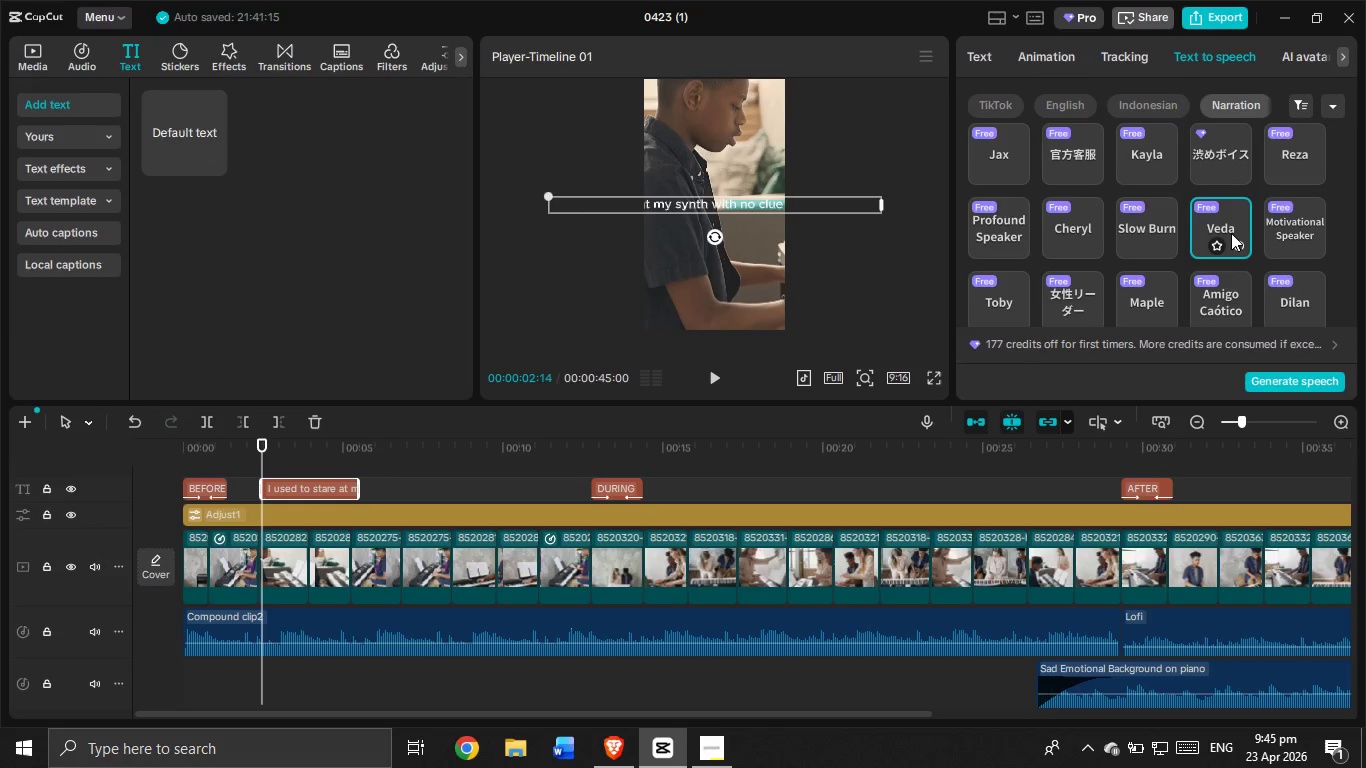 
scroll: coordinate [1231, 233], scroll_direction: down, amount: 1.0
 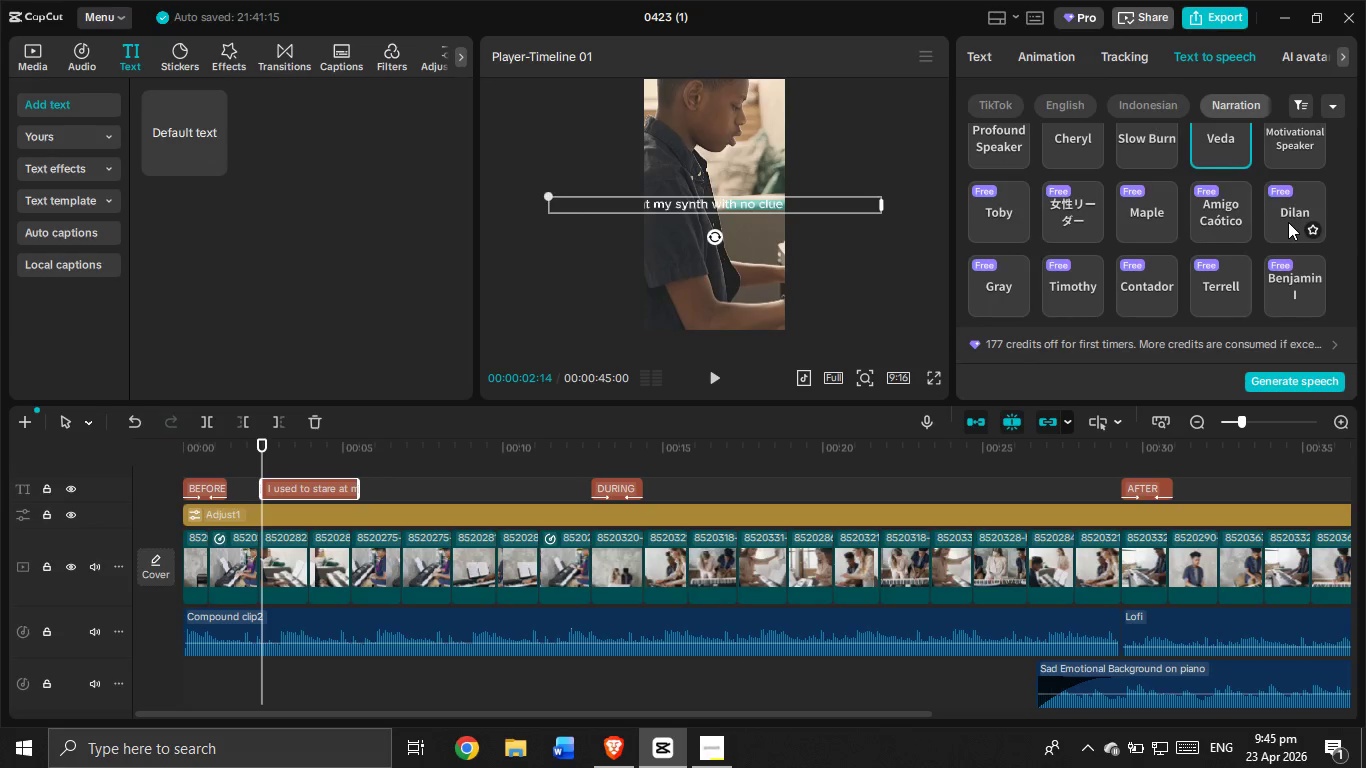 
left_click([1288, 222])
 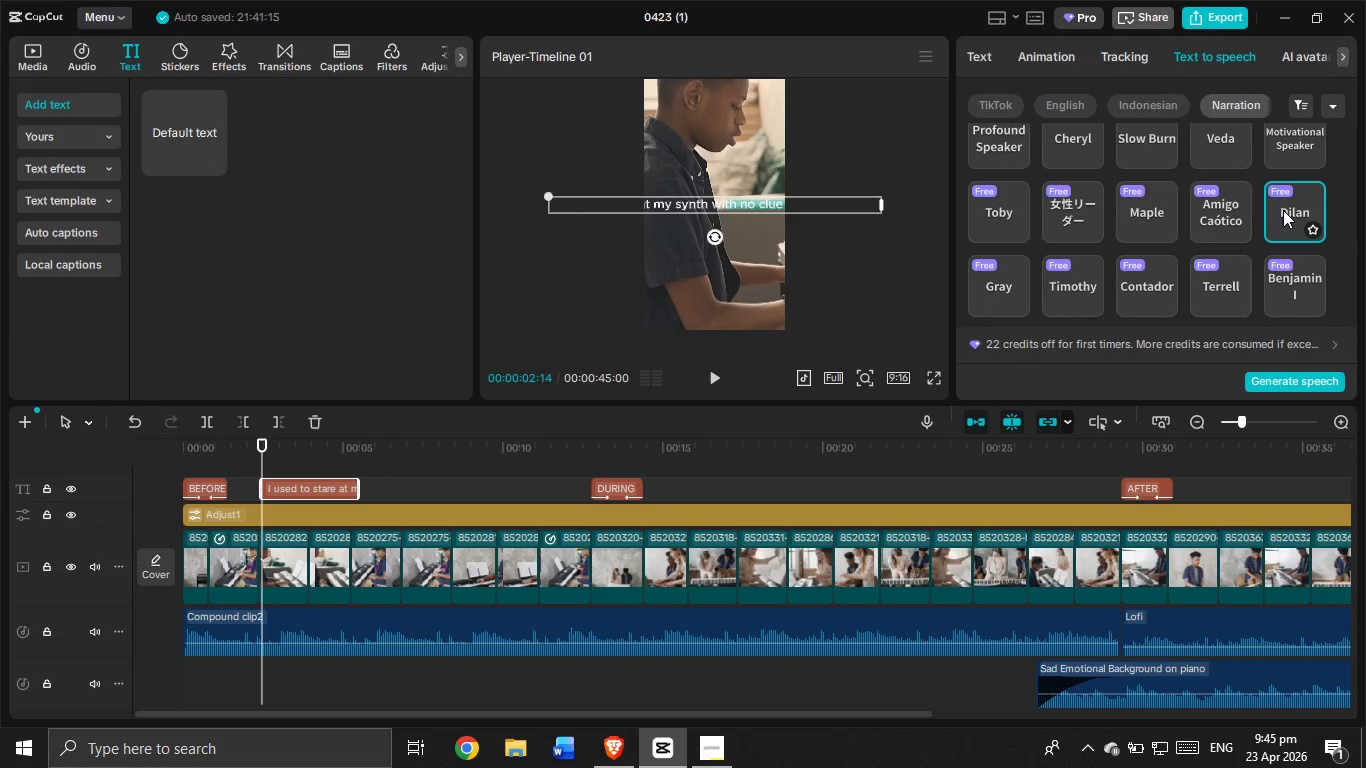 
wait(5.16)
 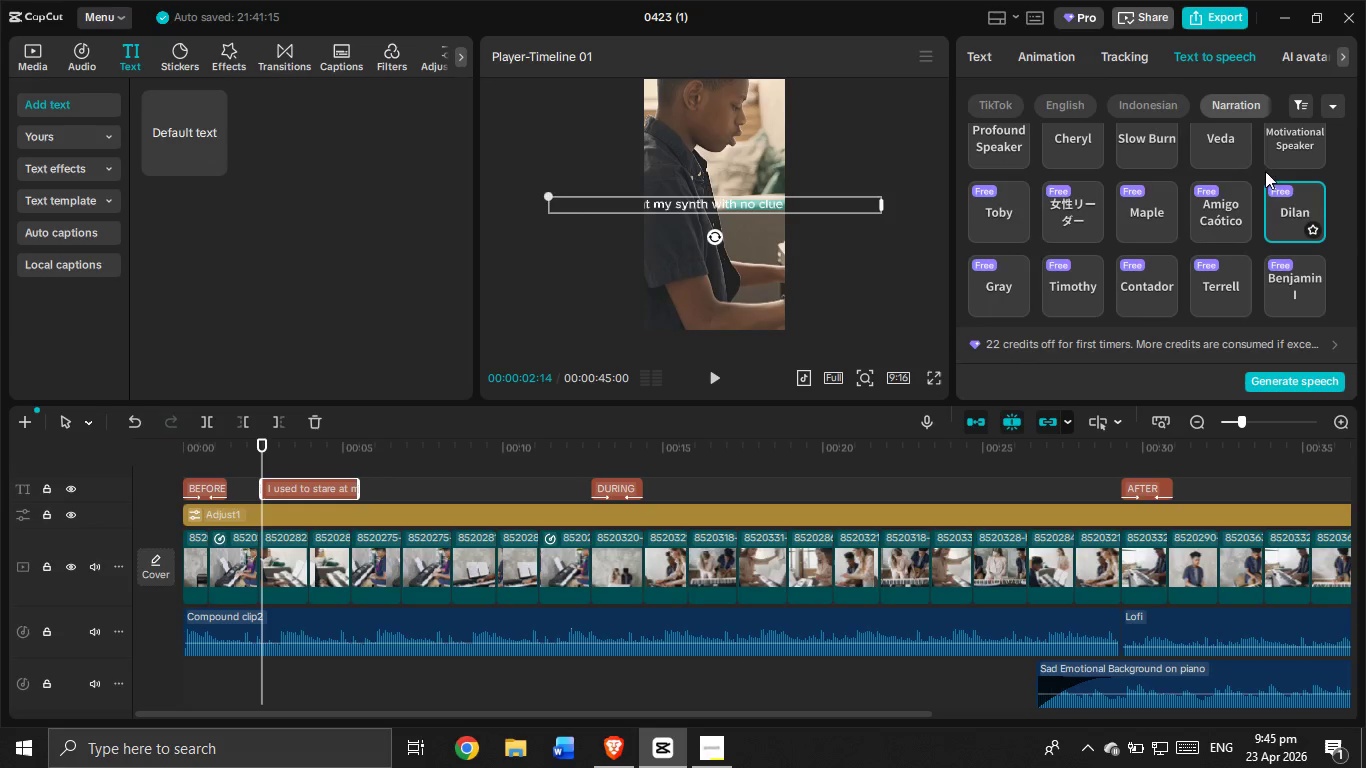 
left_click([1147, 226])
 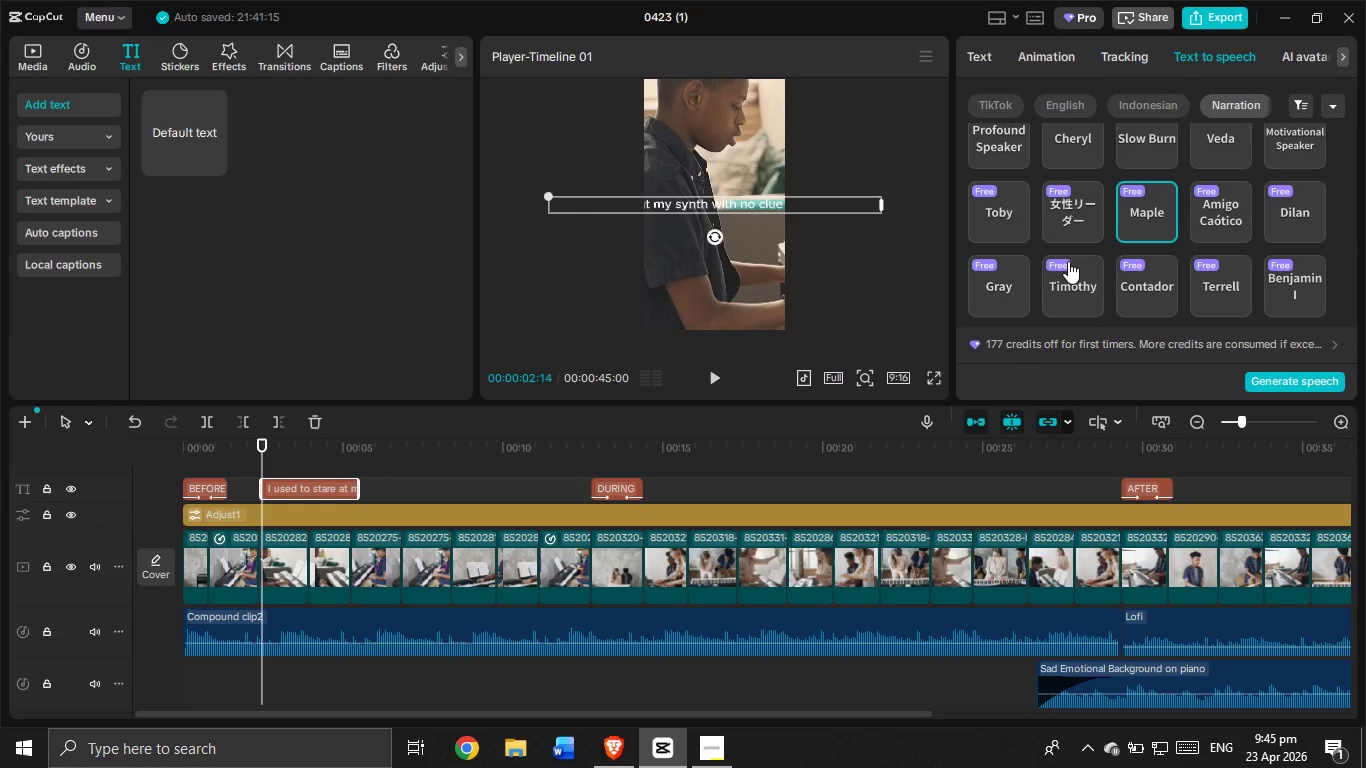 
left_click([1004, 283])
 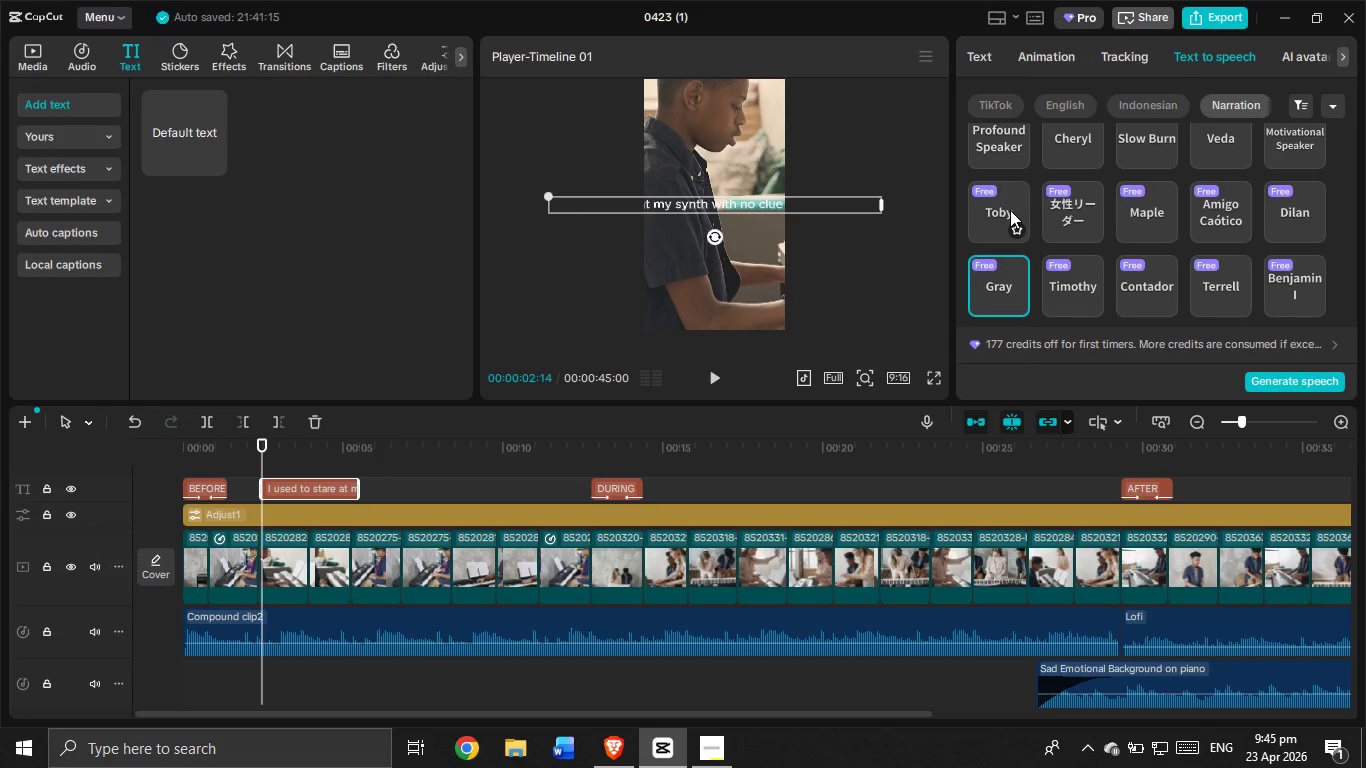 
left_click([1010, 210])
 